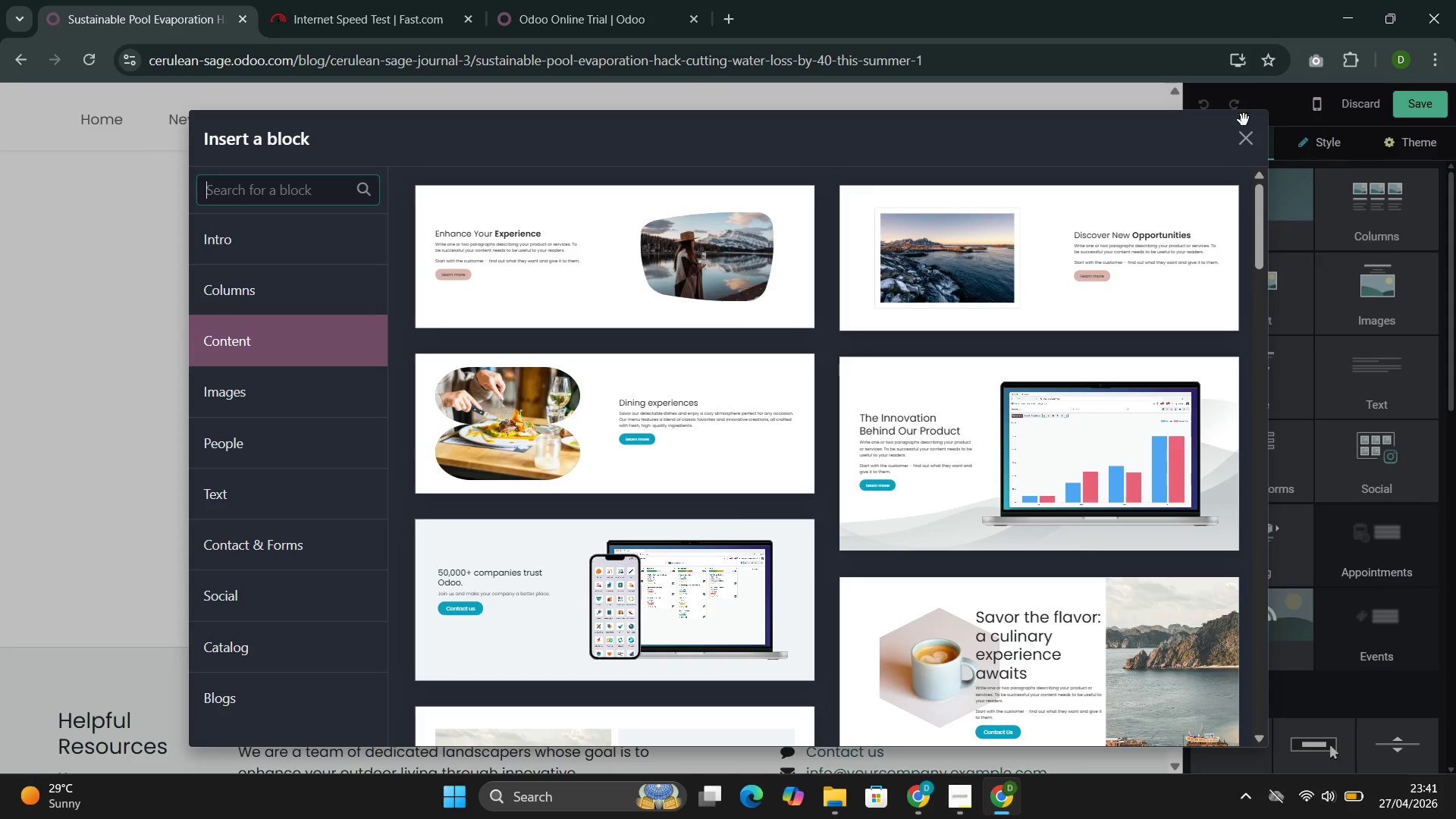 
left_click([1244, 142])
 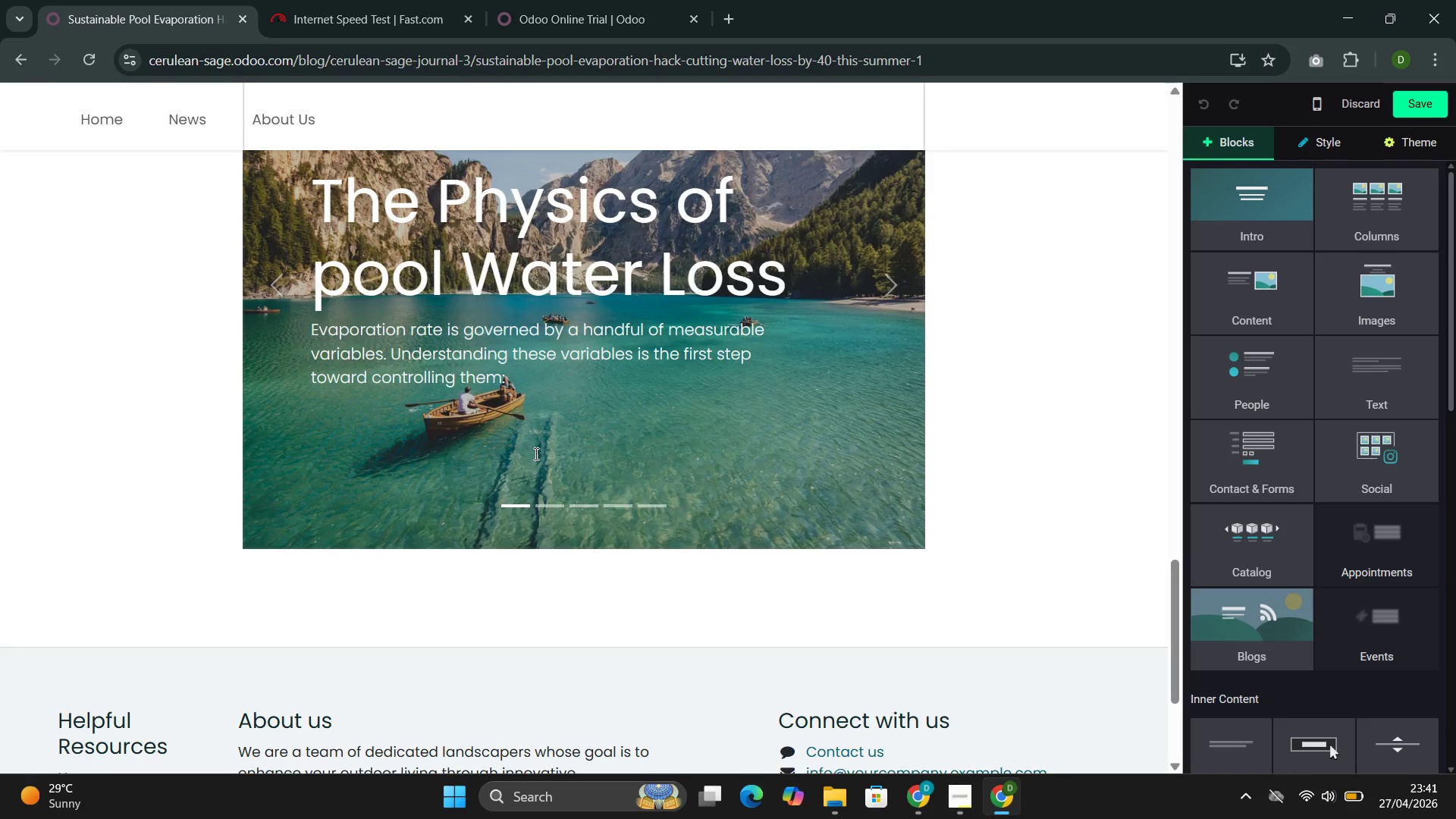 
left_click([535, 453])
 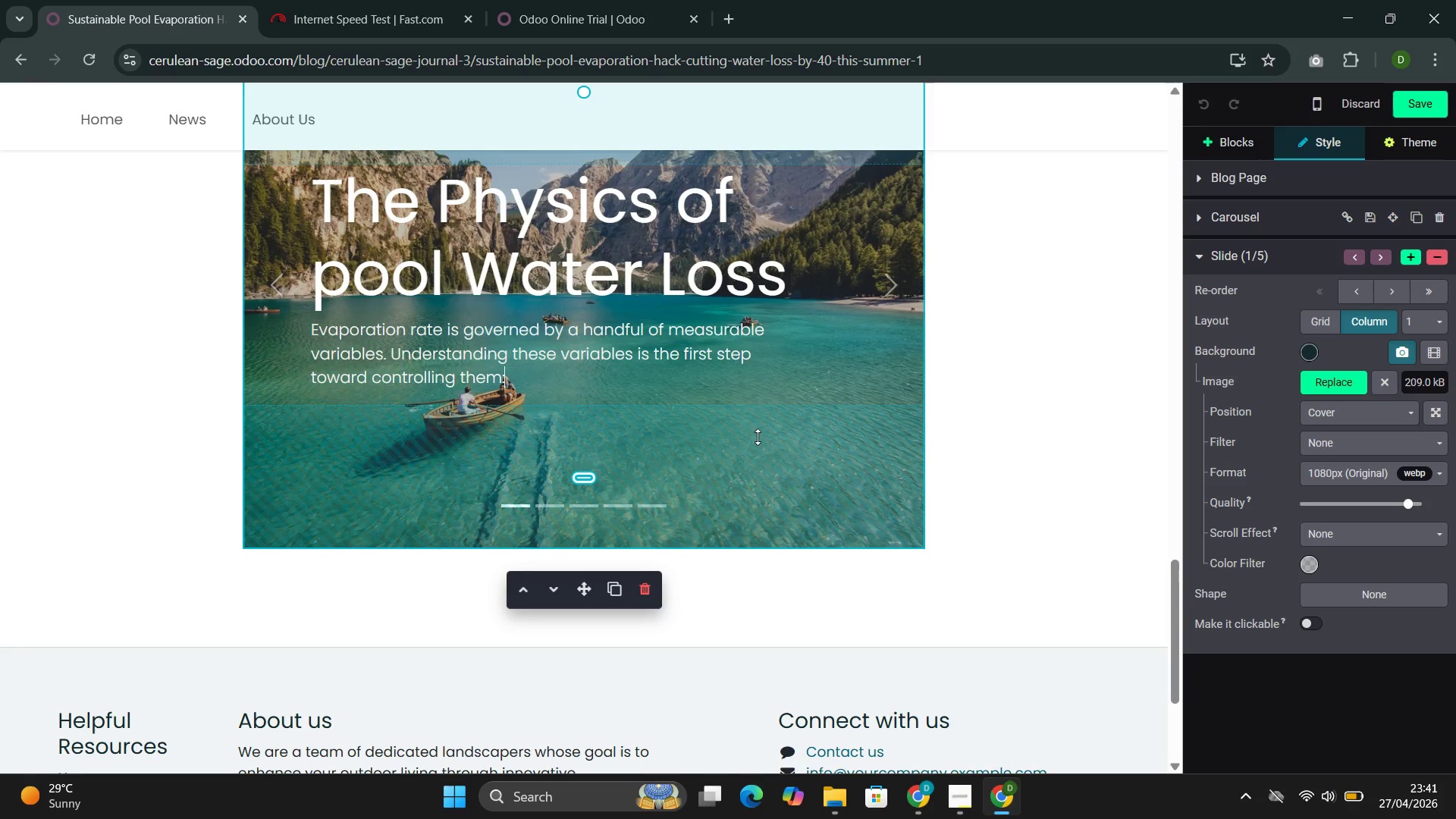 
wait(7.56)
 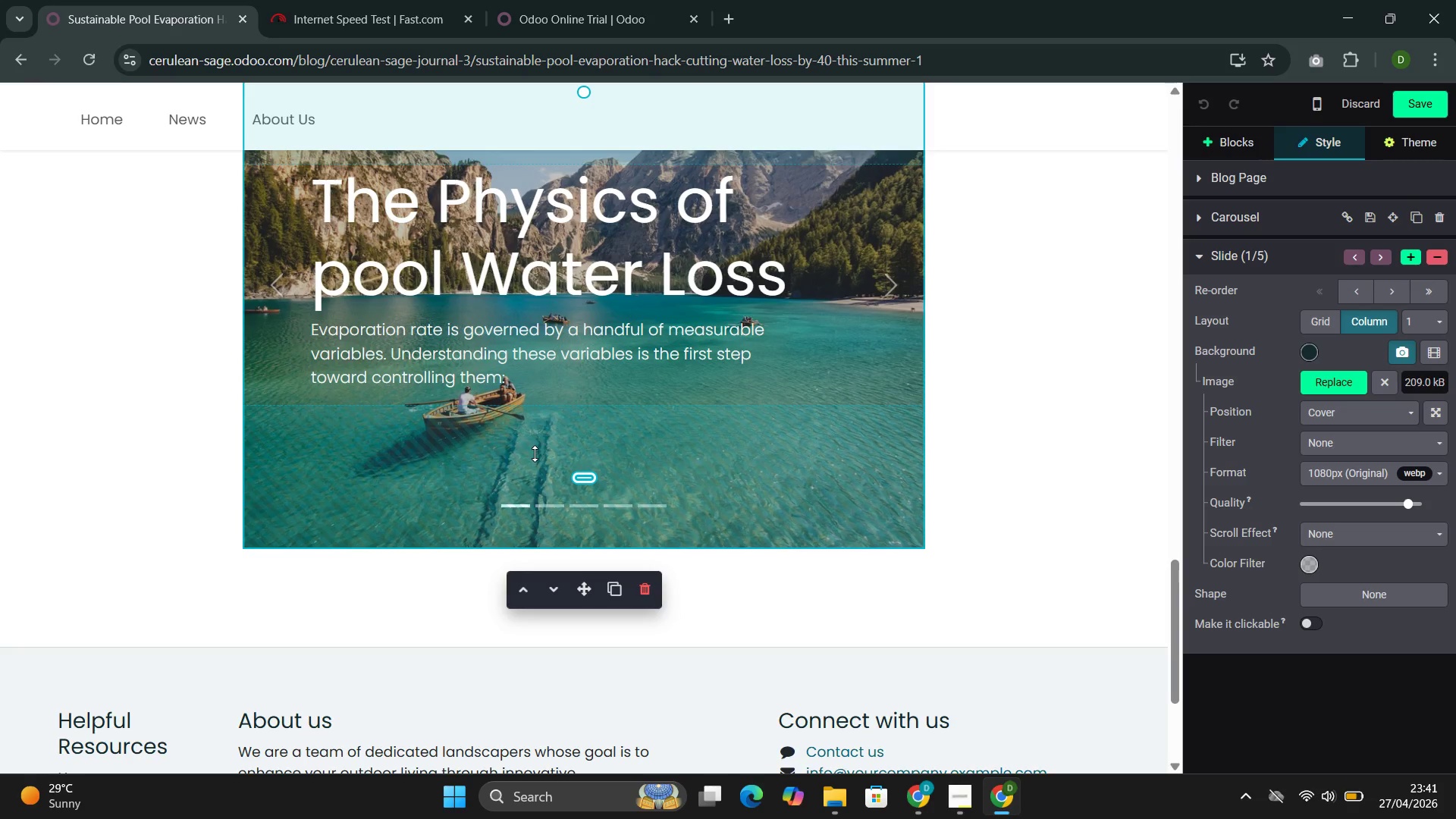 
left_click([1231, 135])
 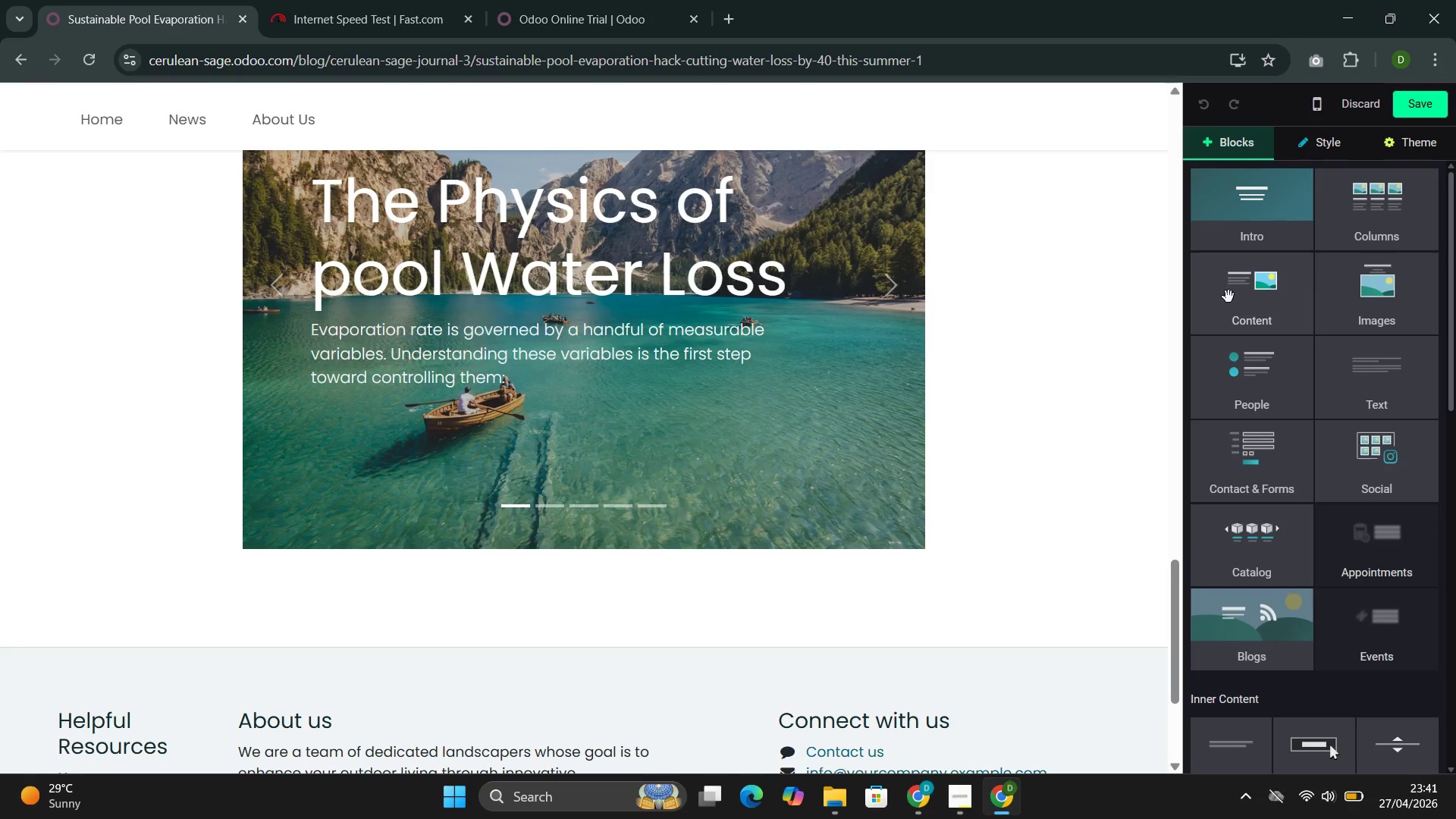 
left_click([1228, 297])
 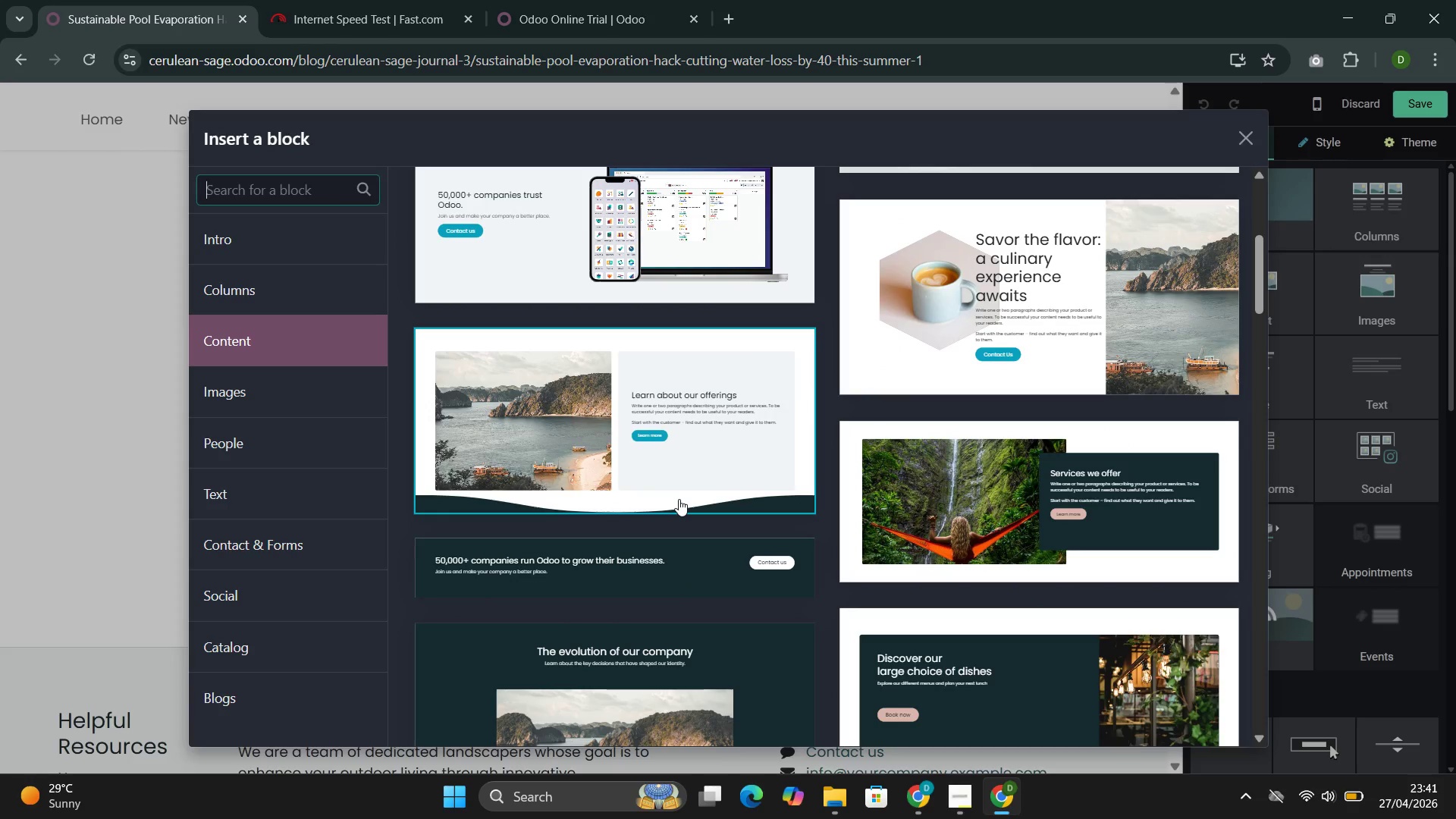 
left_click([686, 444])
 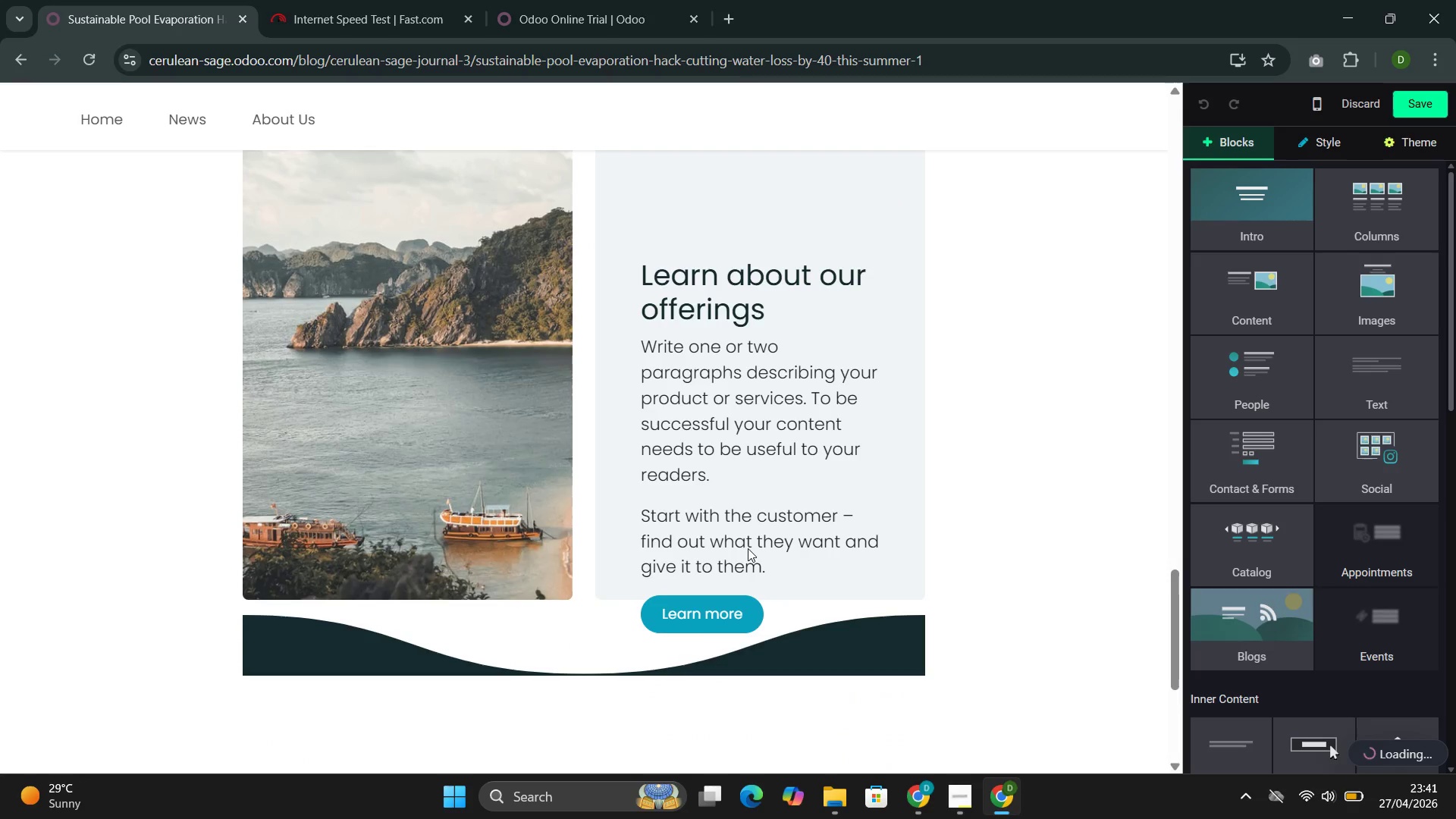 
left_click([720, 613])
 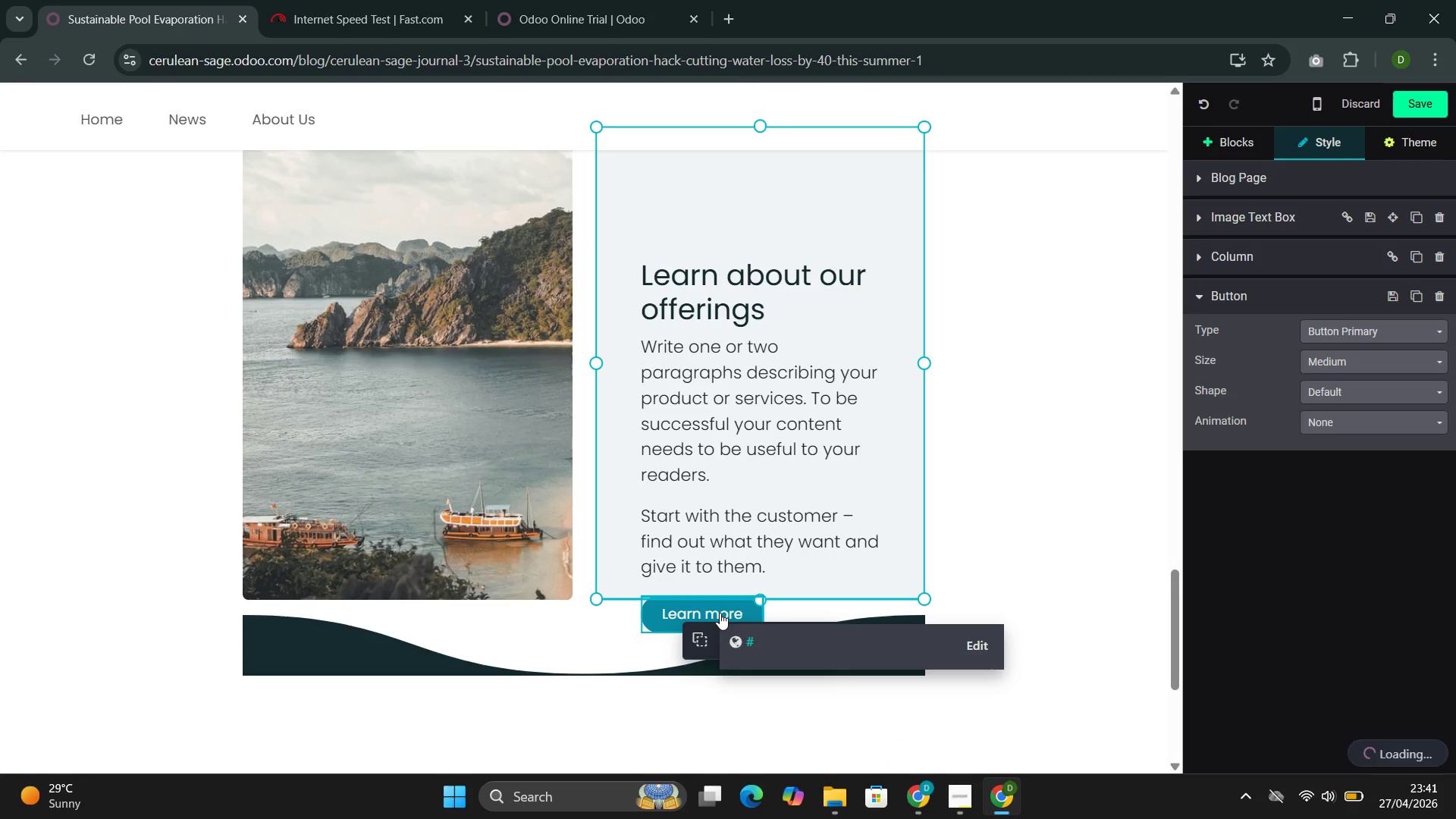 
key(ArrowRight)
 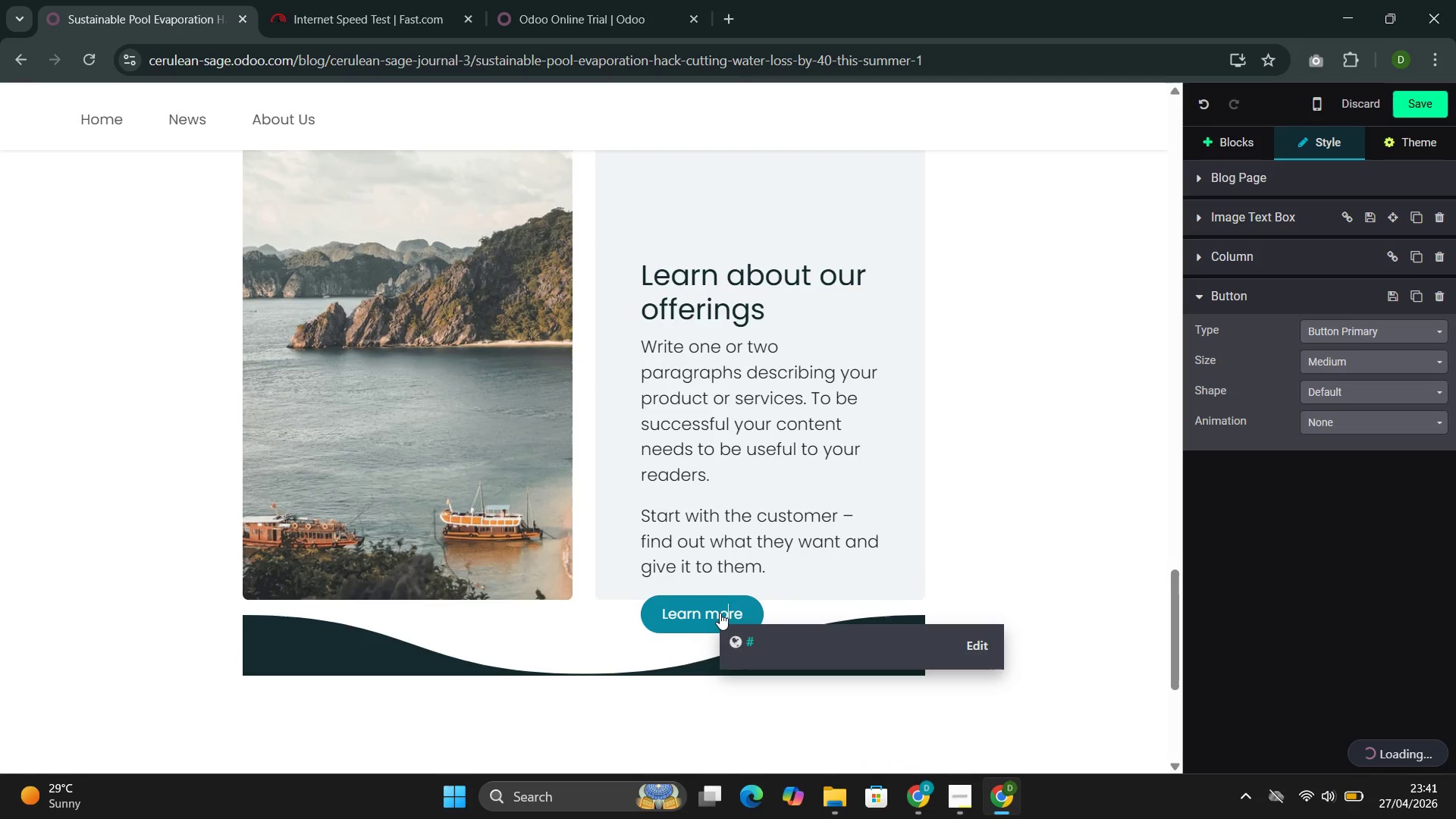 
key(ArrowRight)
 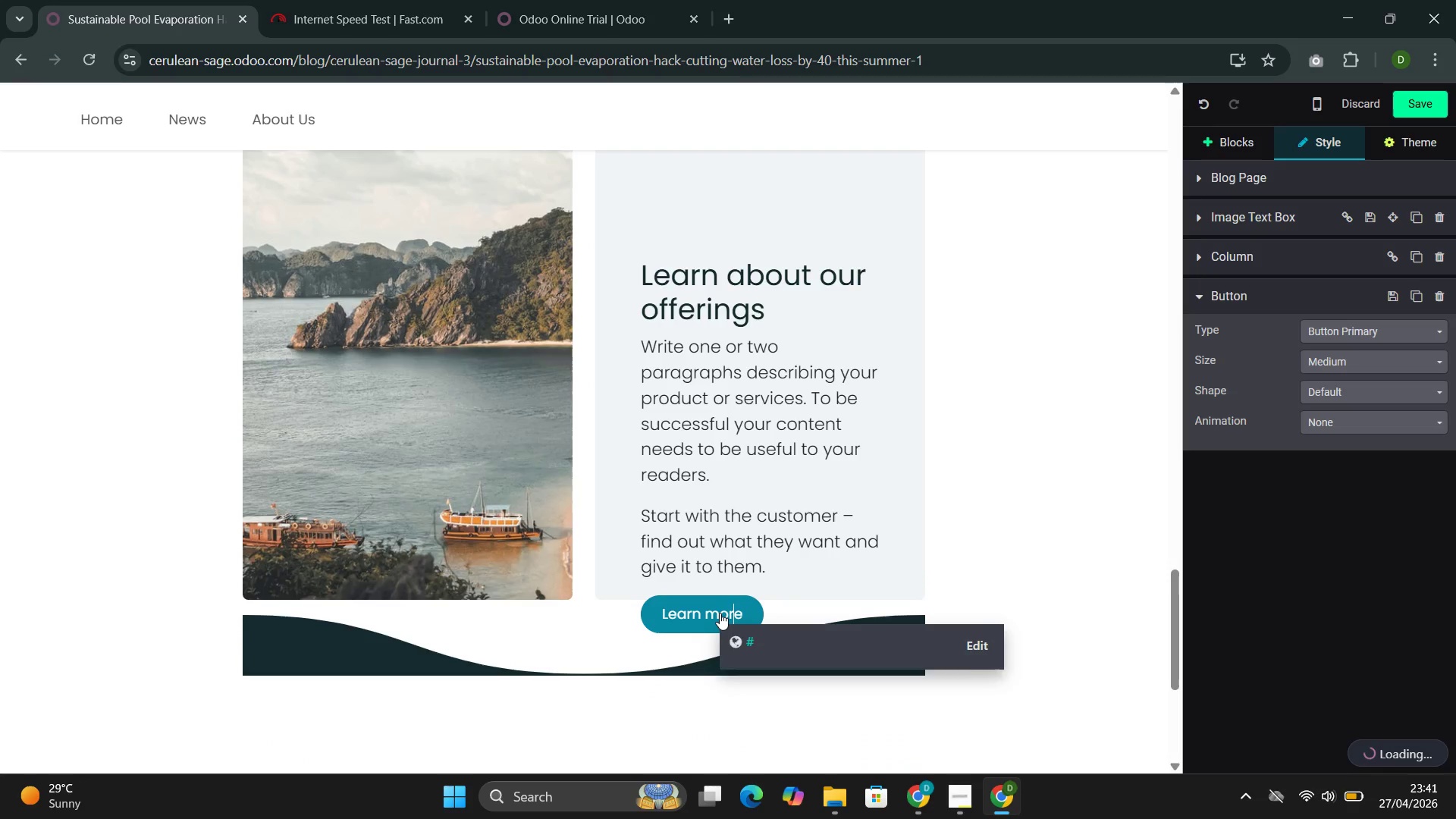 
key(ArrowRight)
 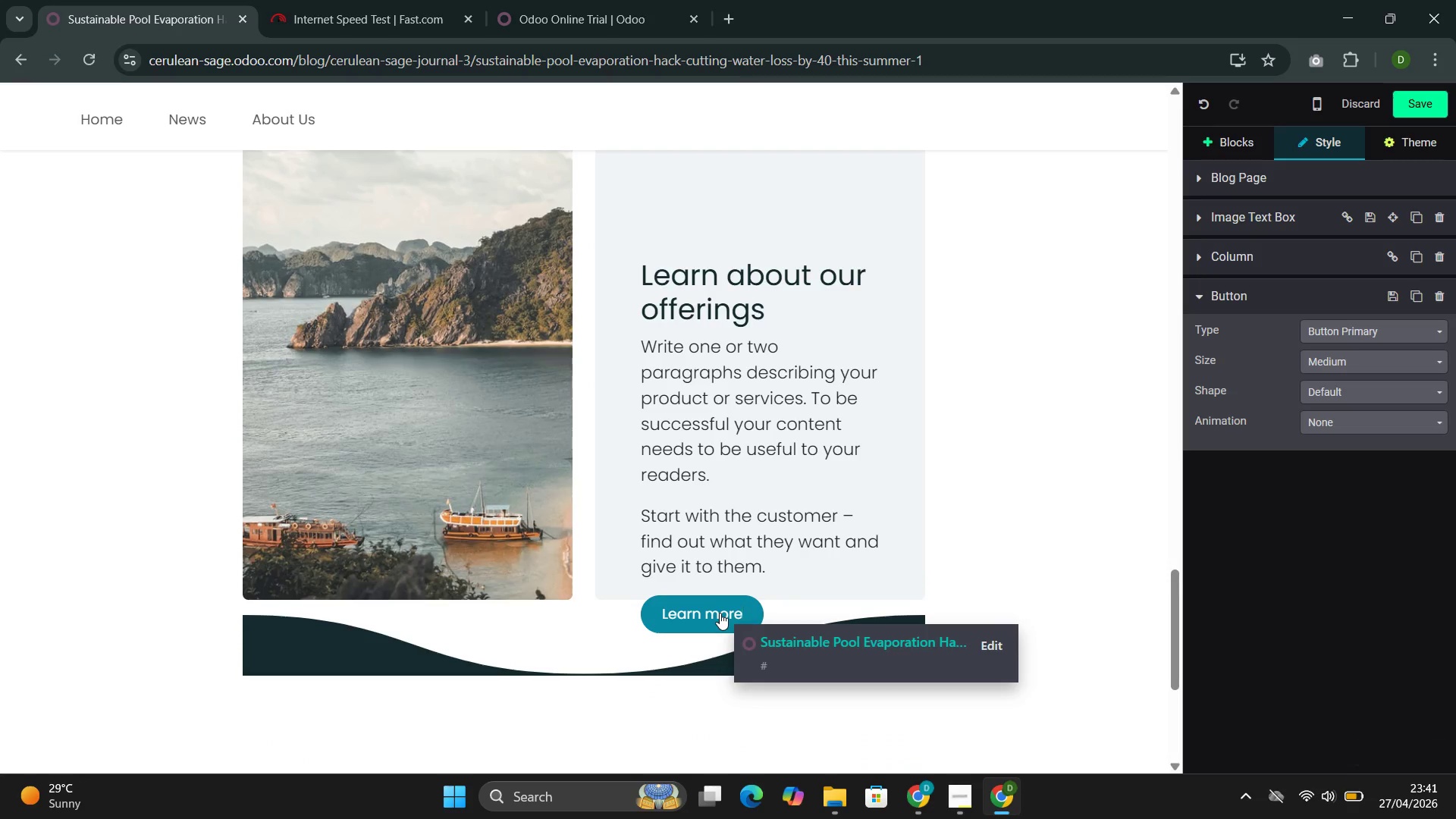 
key(Backspace)
 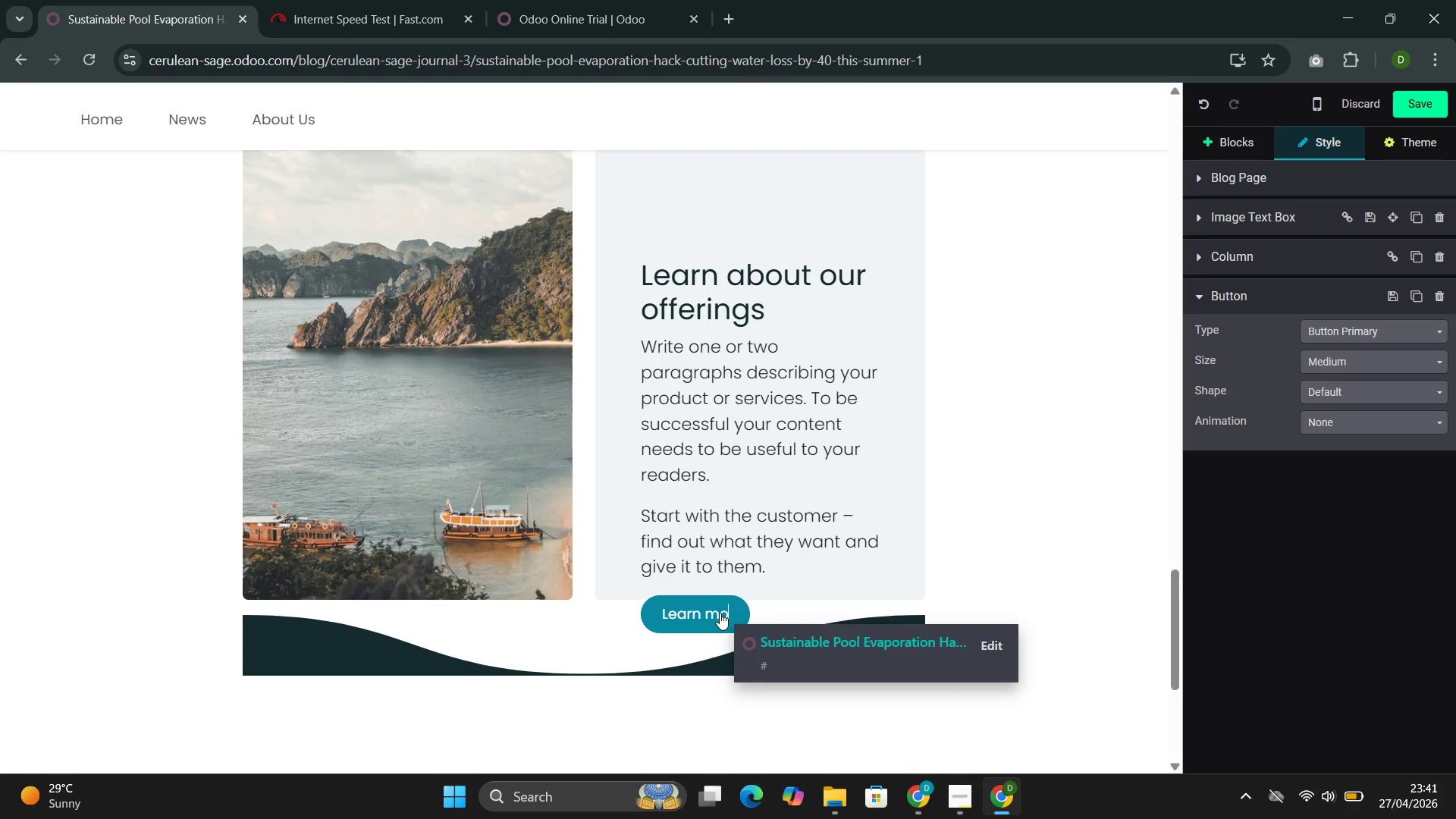 
key(Backspace)
 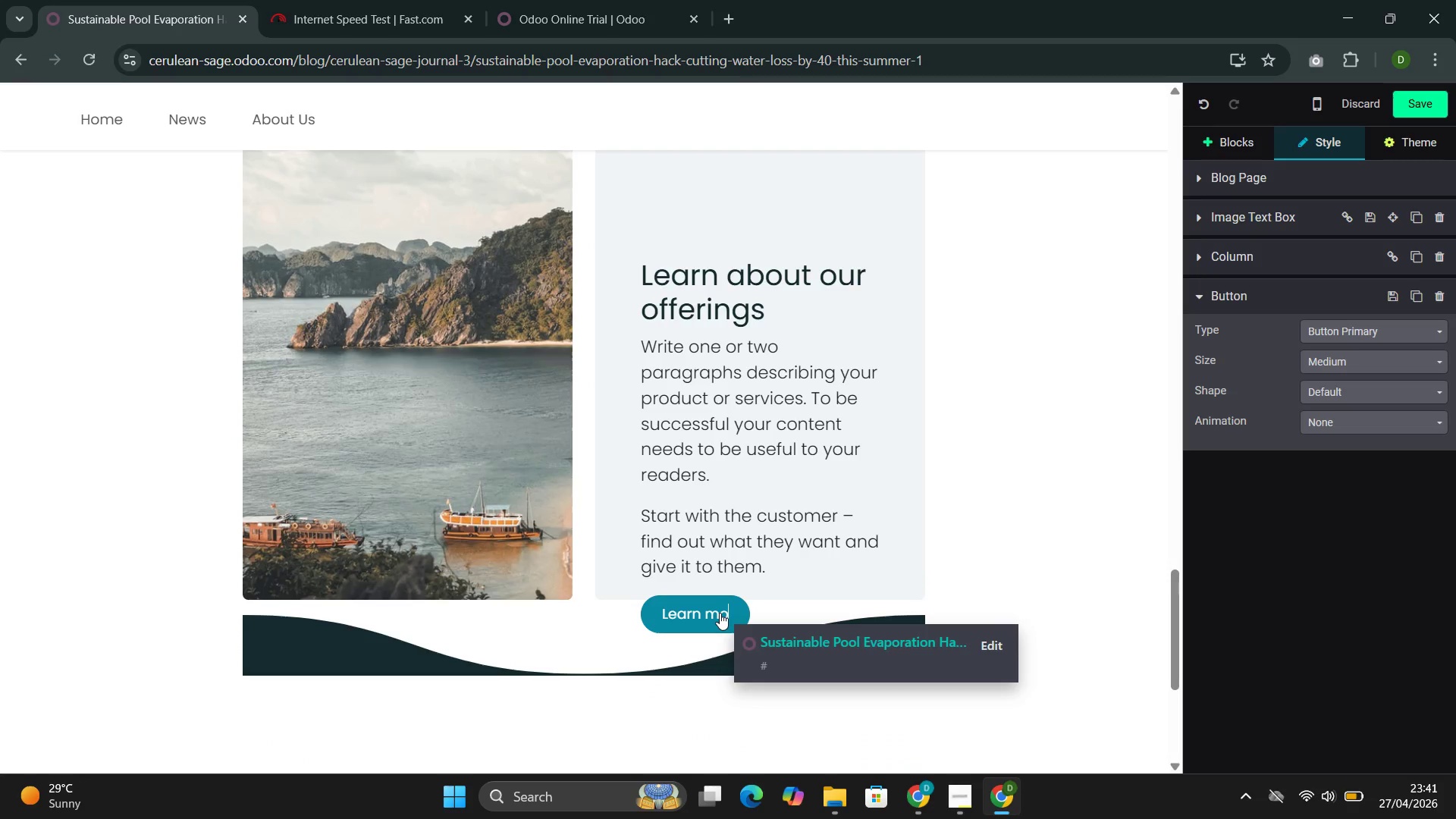 
key(Backspace)
 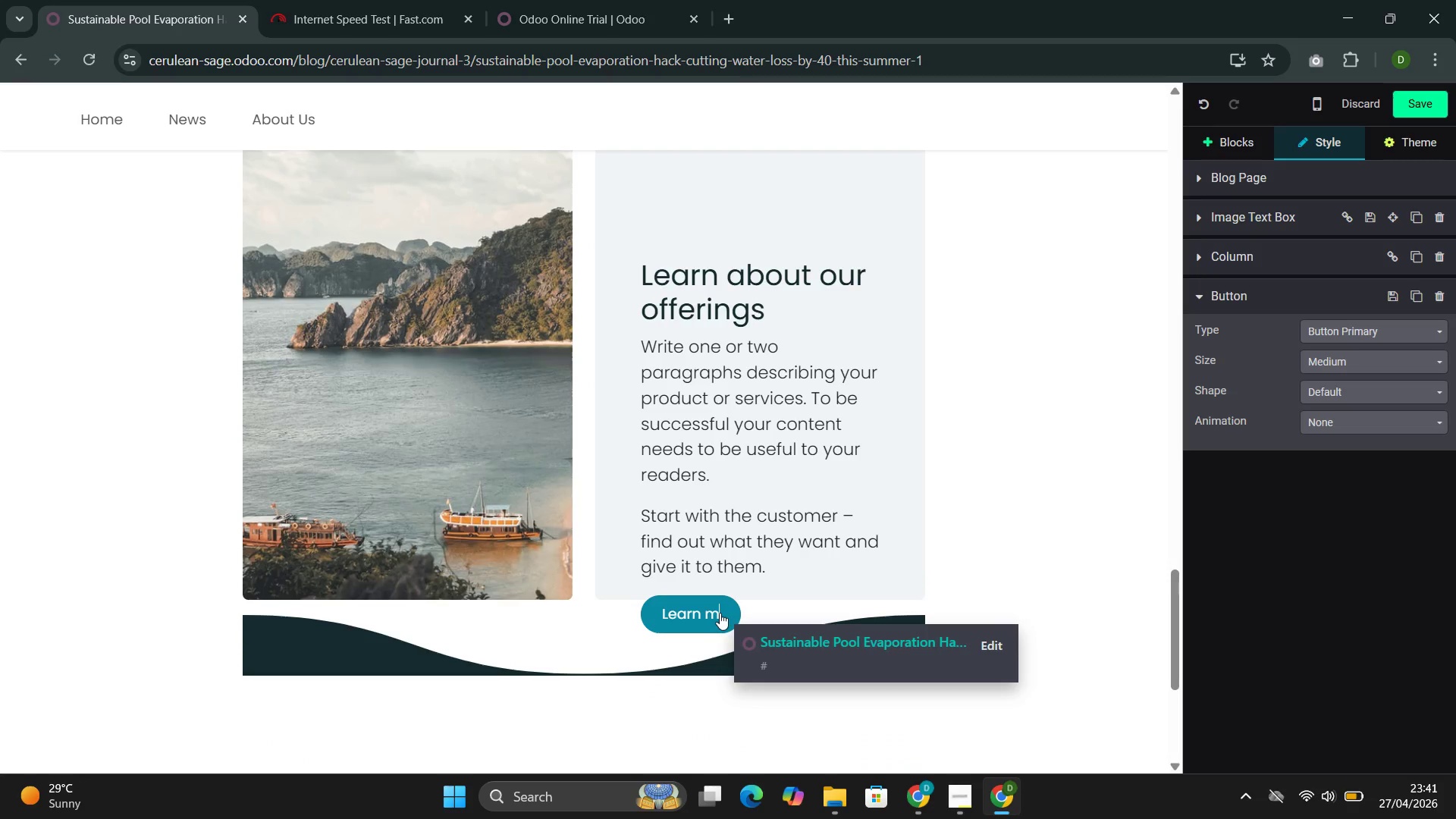 
key(Backspace)
 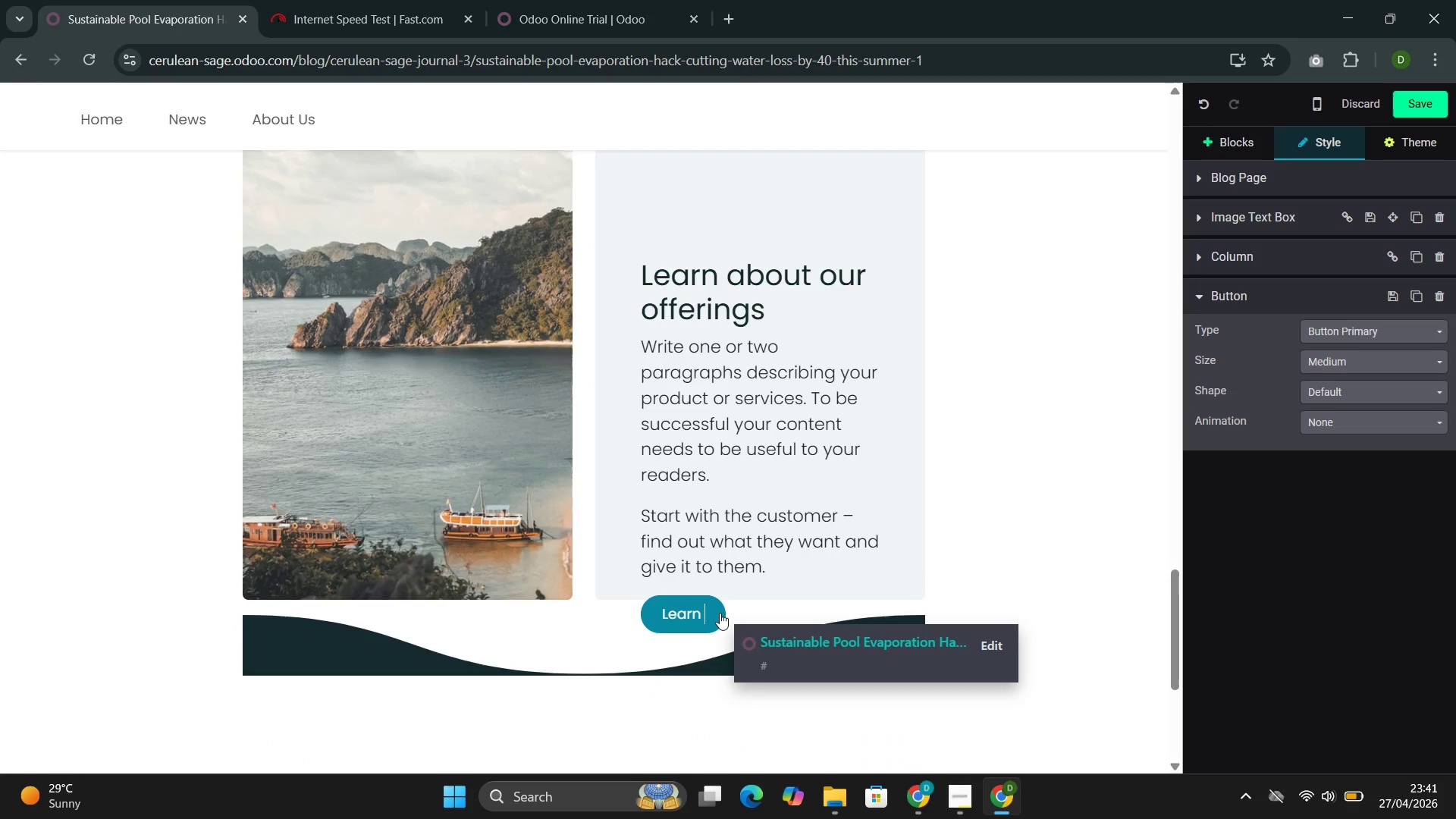 
key(Backspace)
 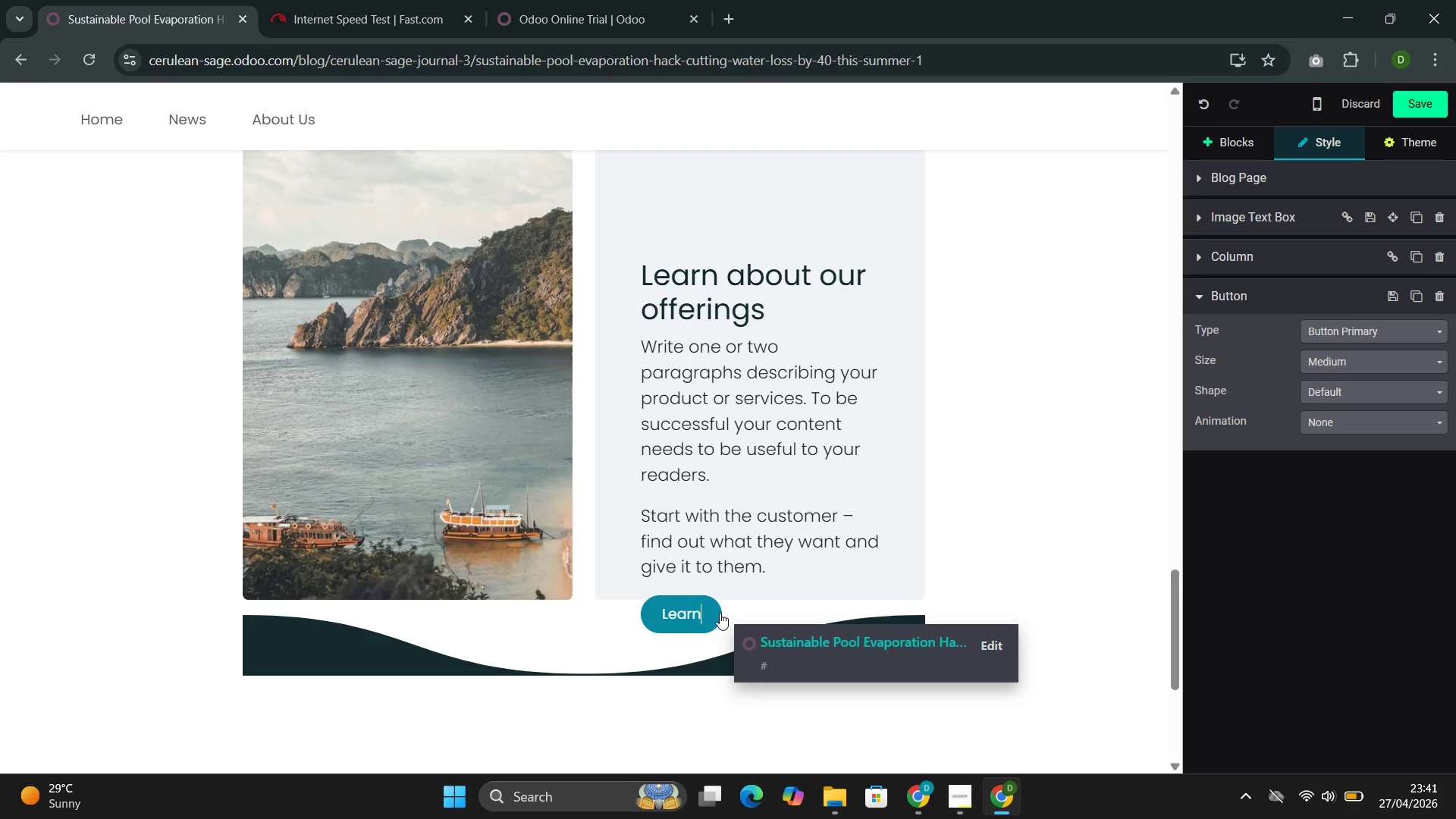 
key(Backspace)
 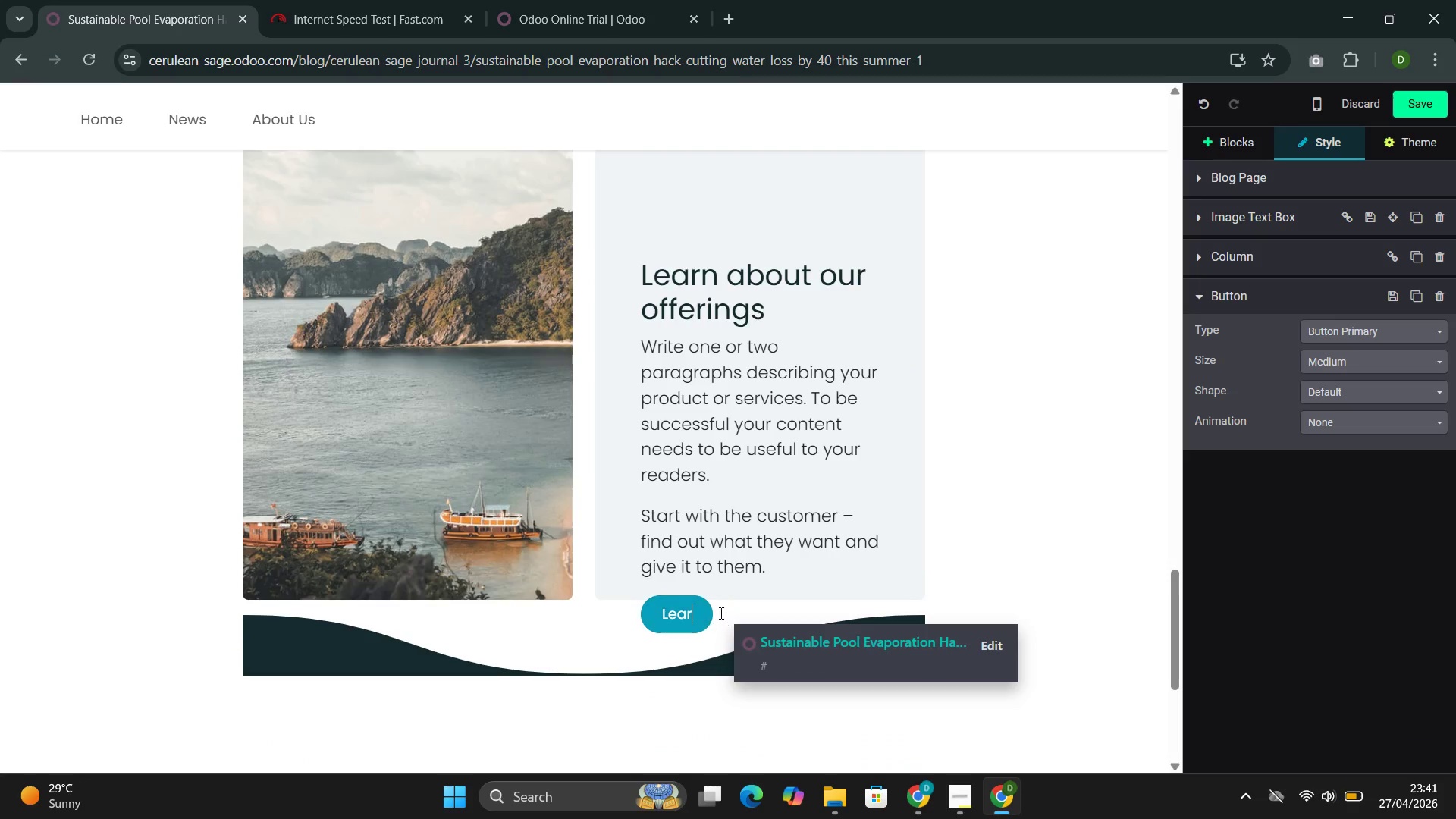 
key(Backspace)
 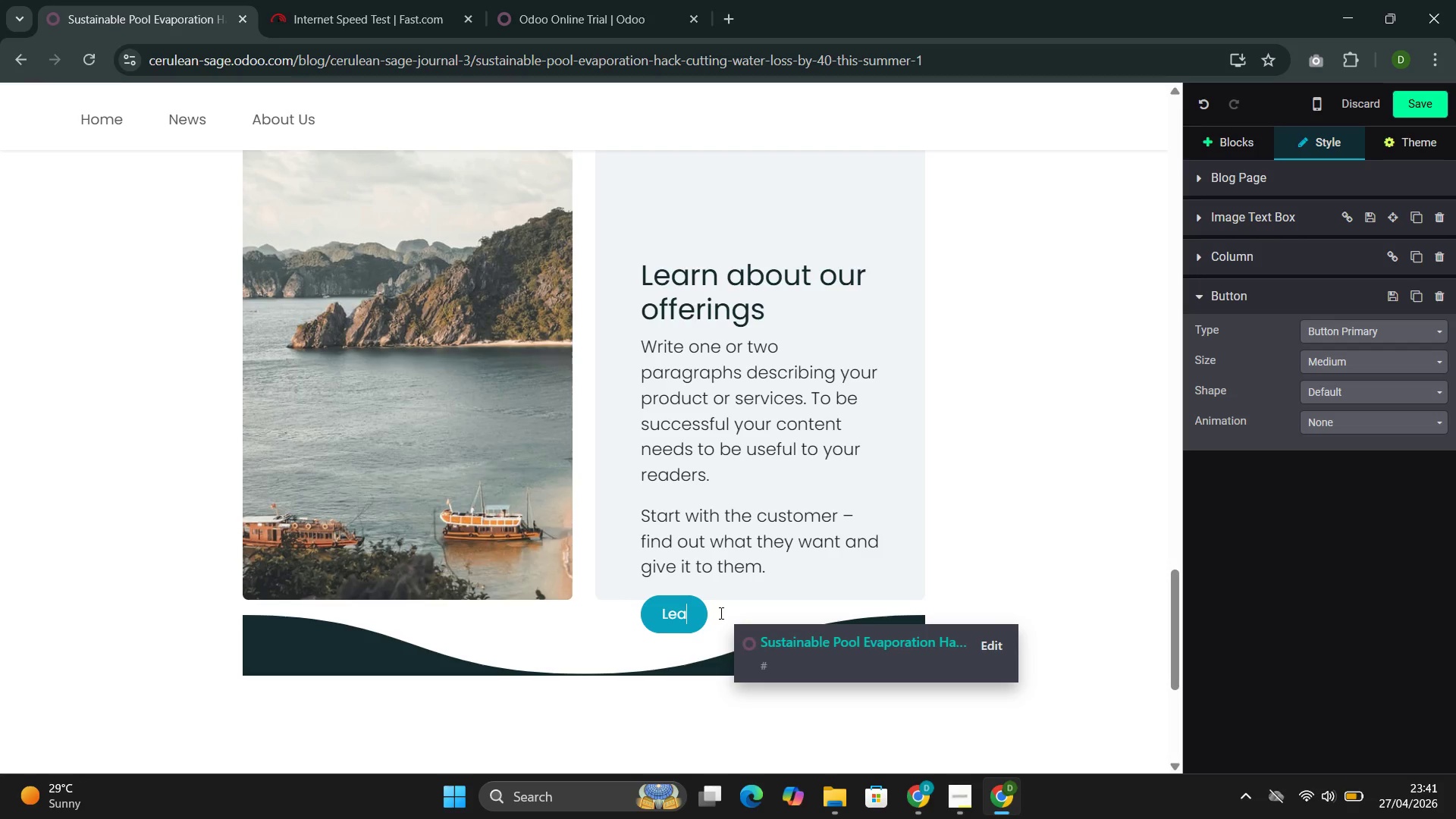 
key(Backspace)
 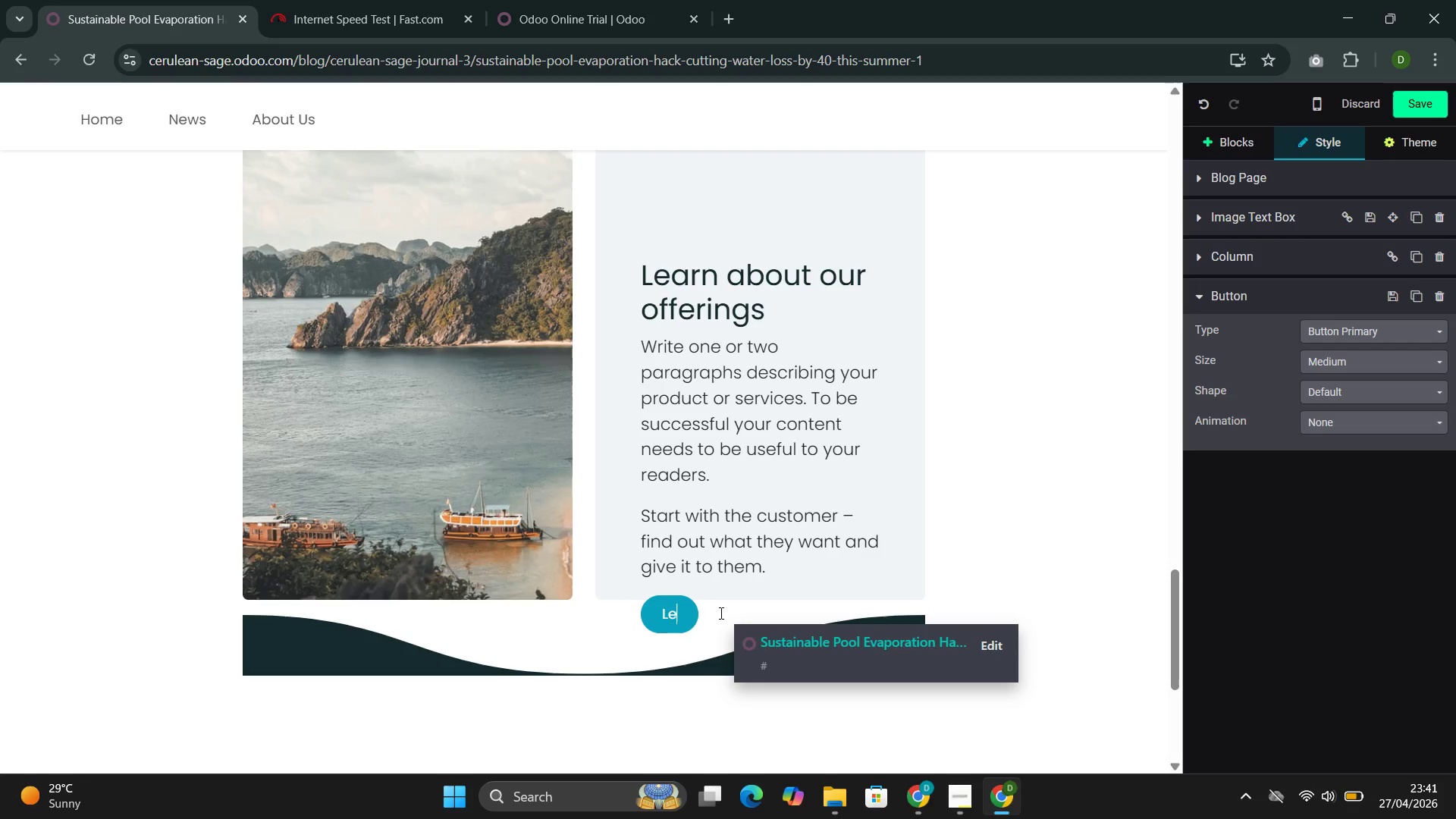 
key(Backspace)
 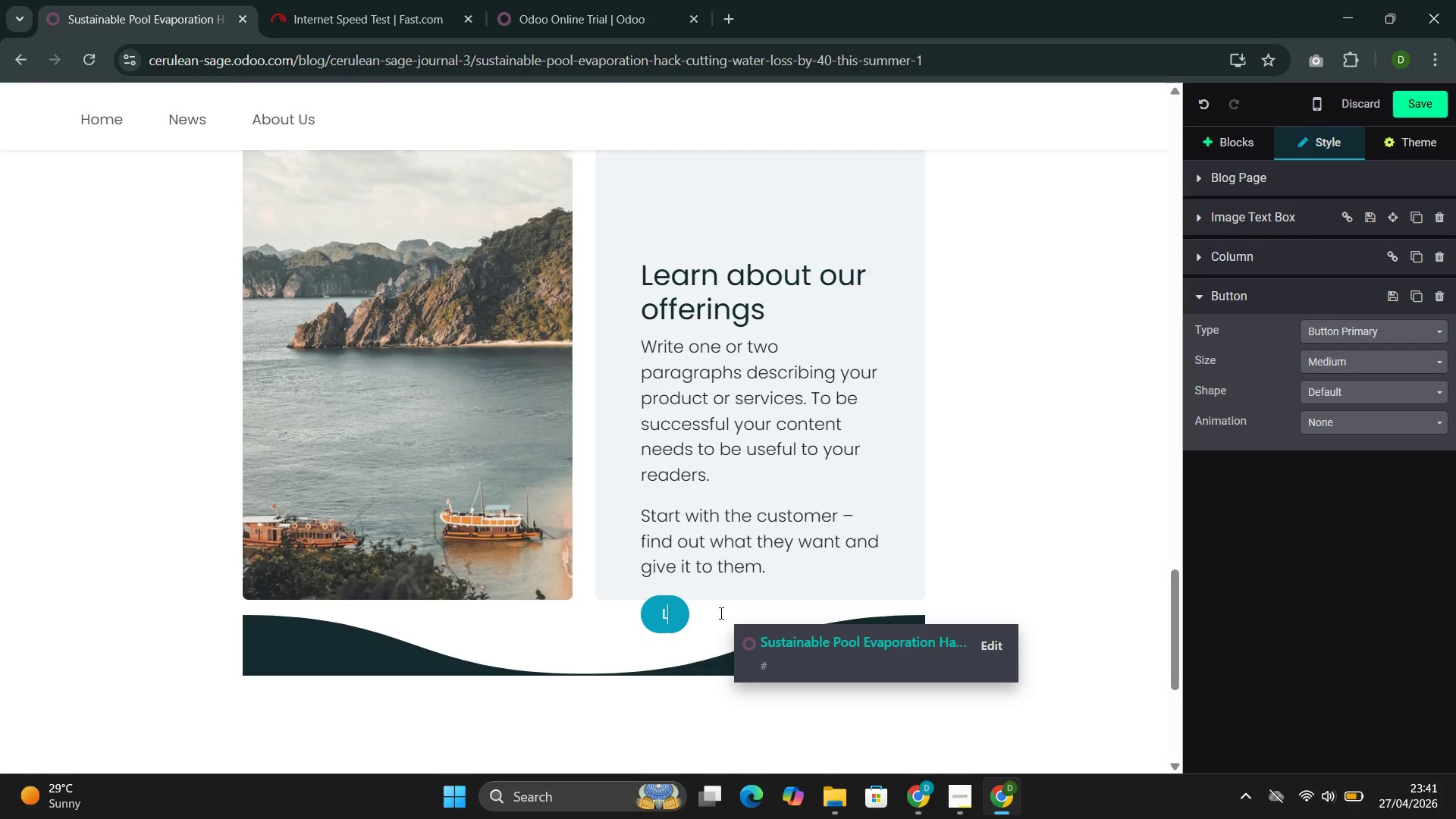 
key(Backspace)
 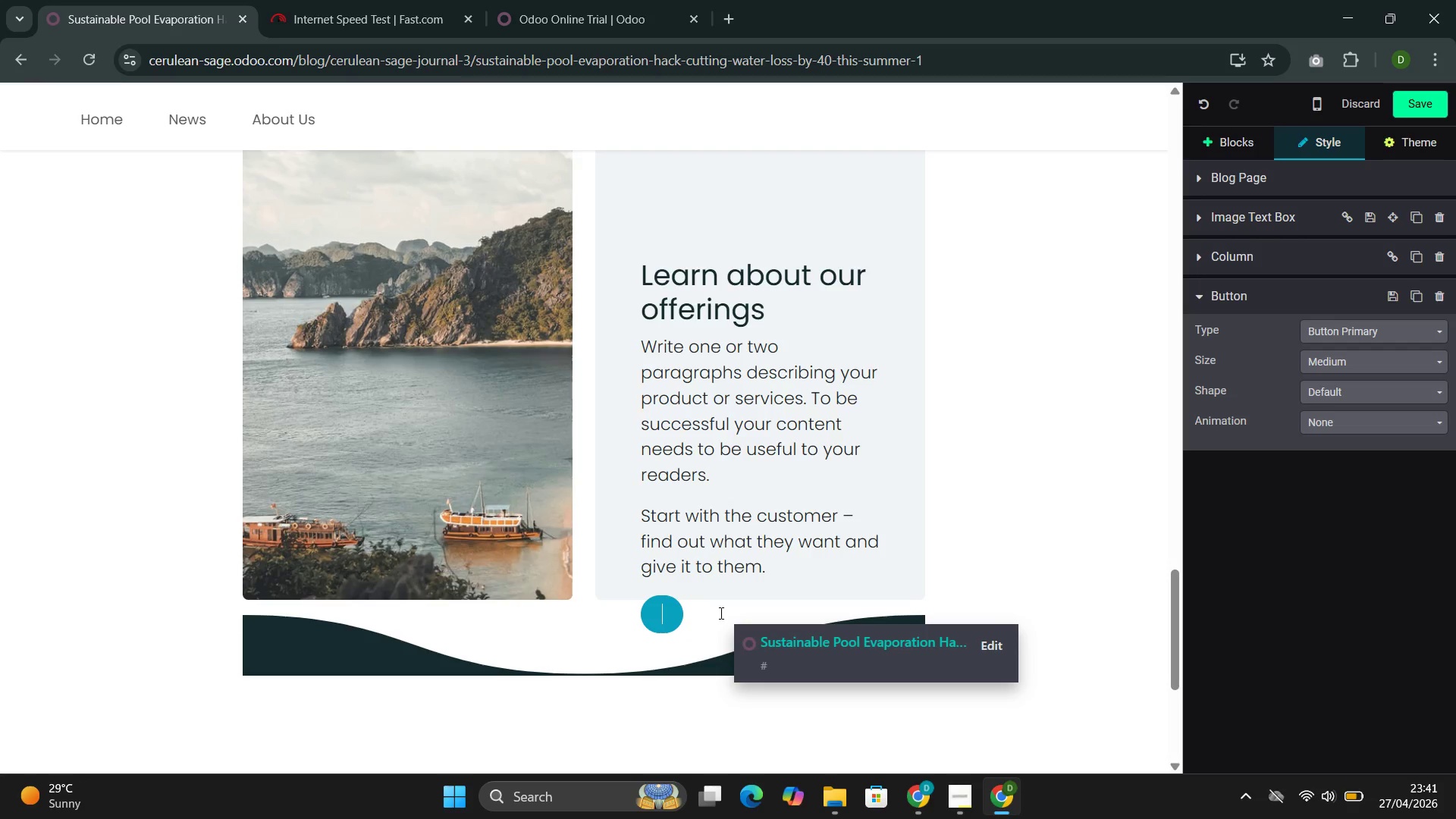 
key(Backspace)
 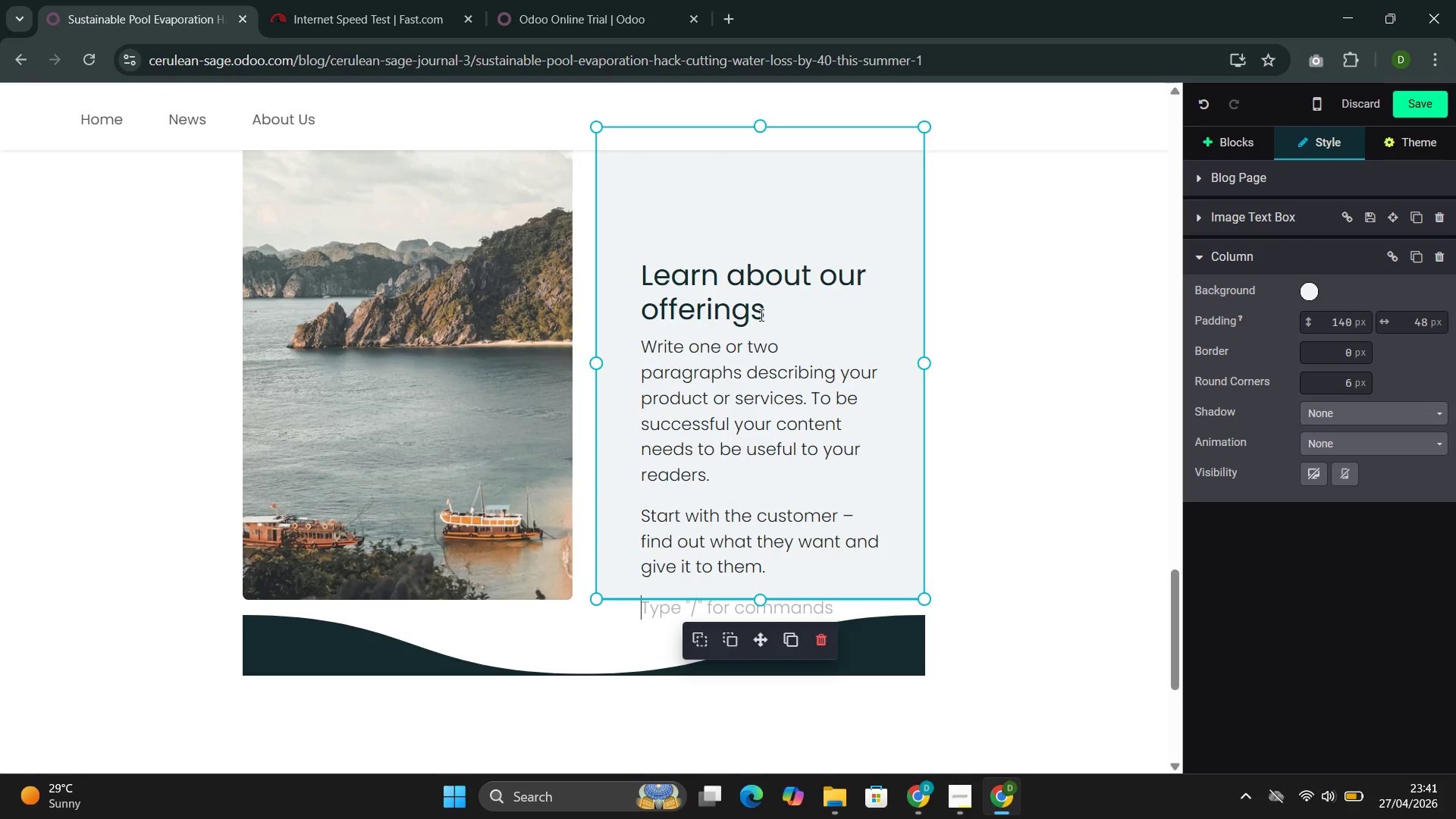 
left_click([802, 292])
 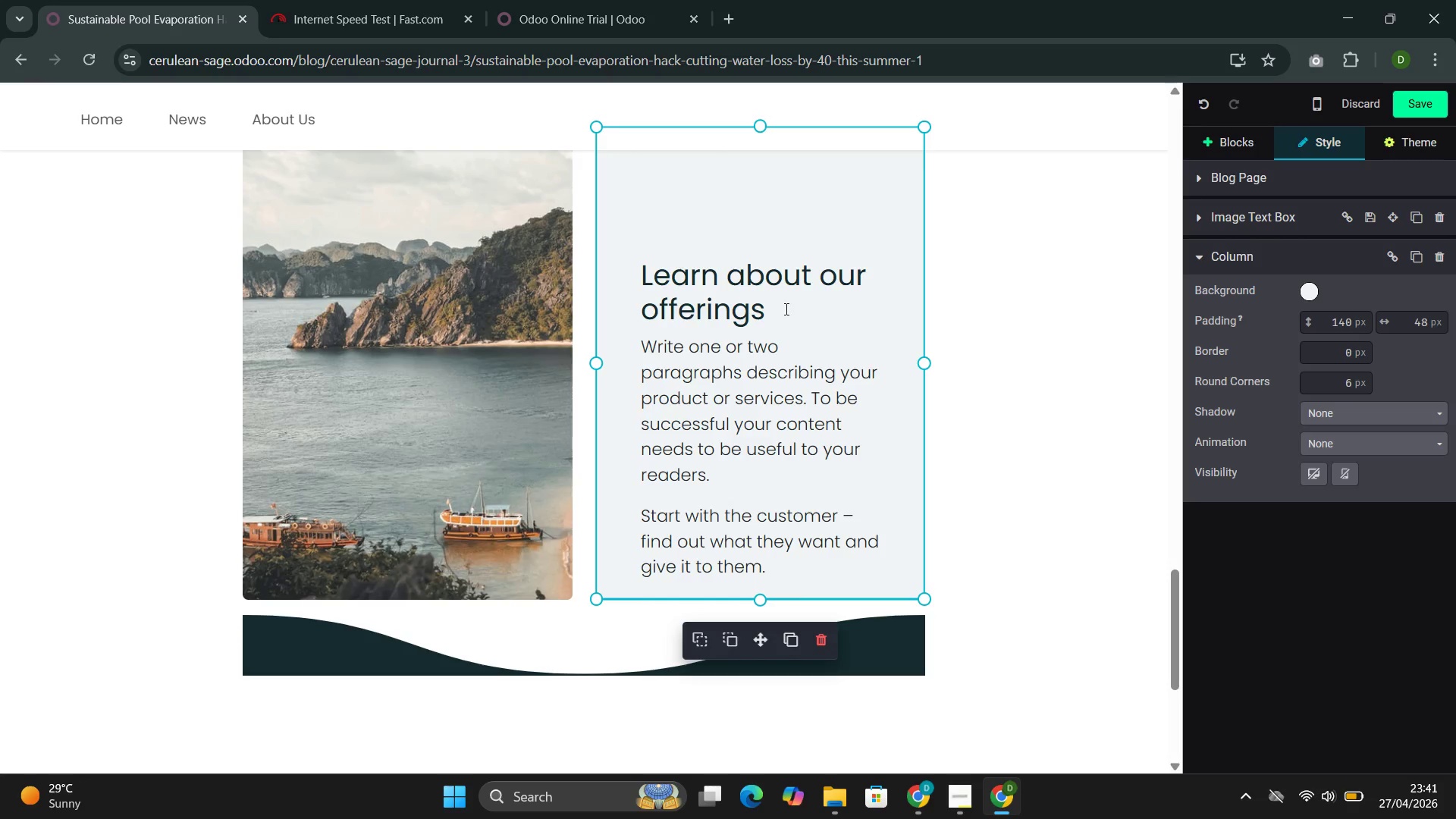 
left_click_drag(start_coordinate=[777, 320], to_coordinate=[617, 273])
 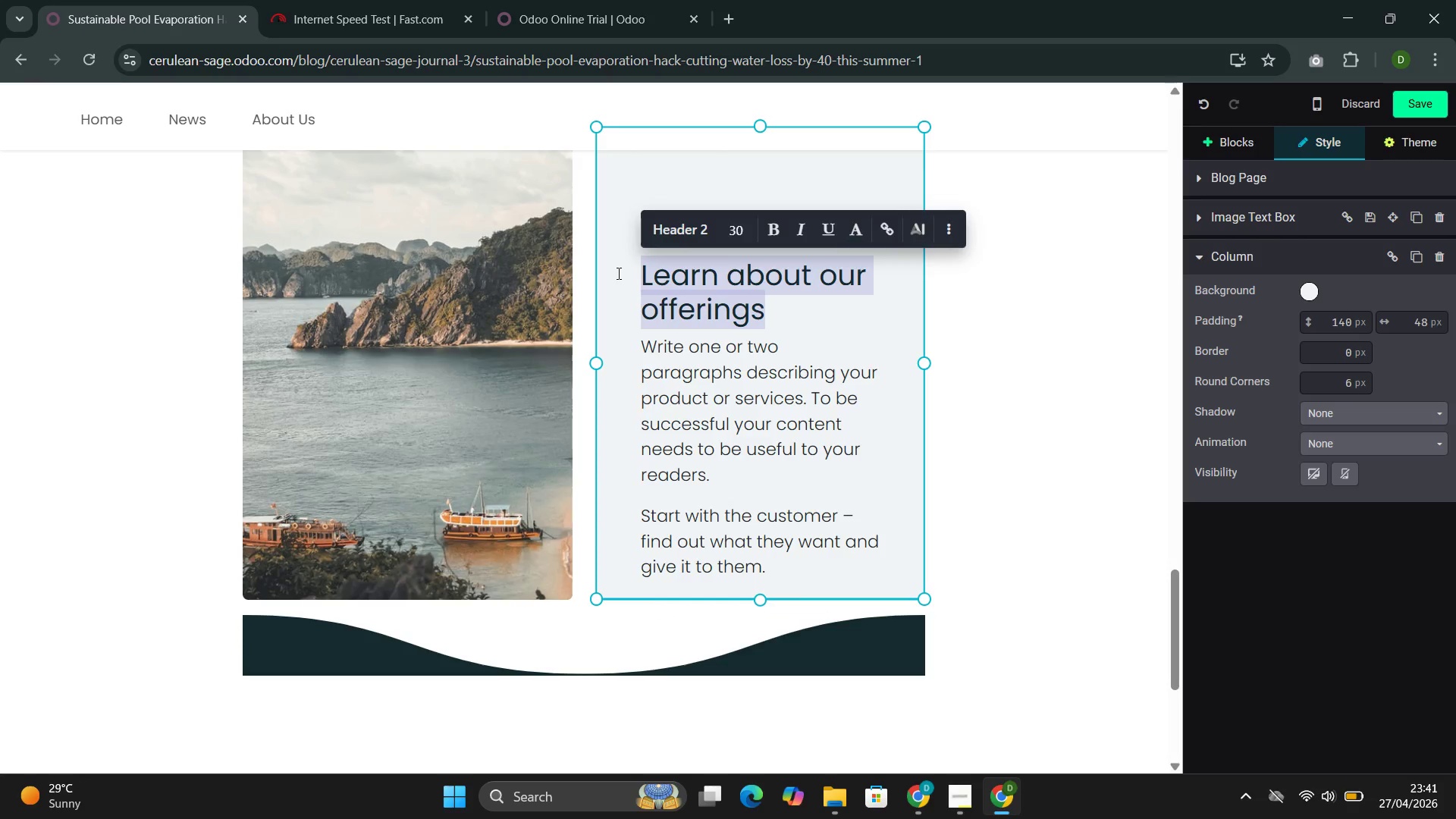 
type(Evidence-based)
 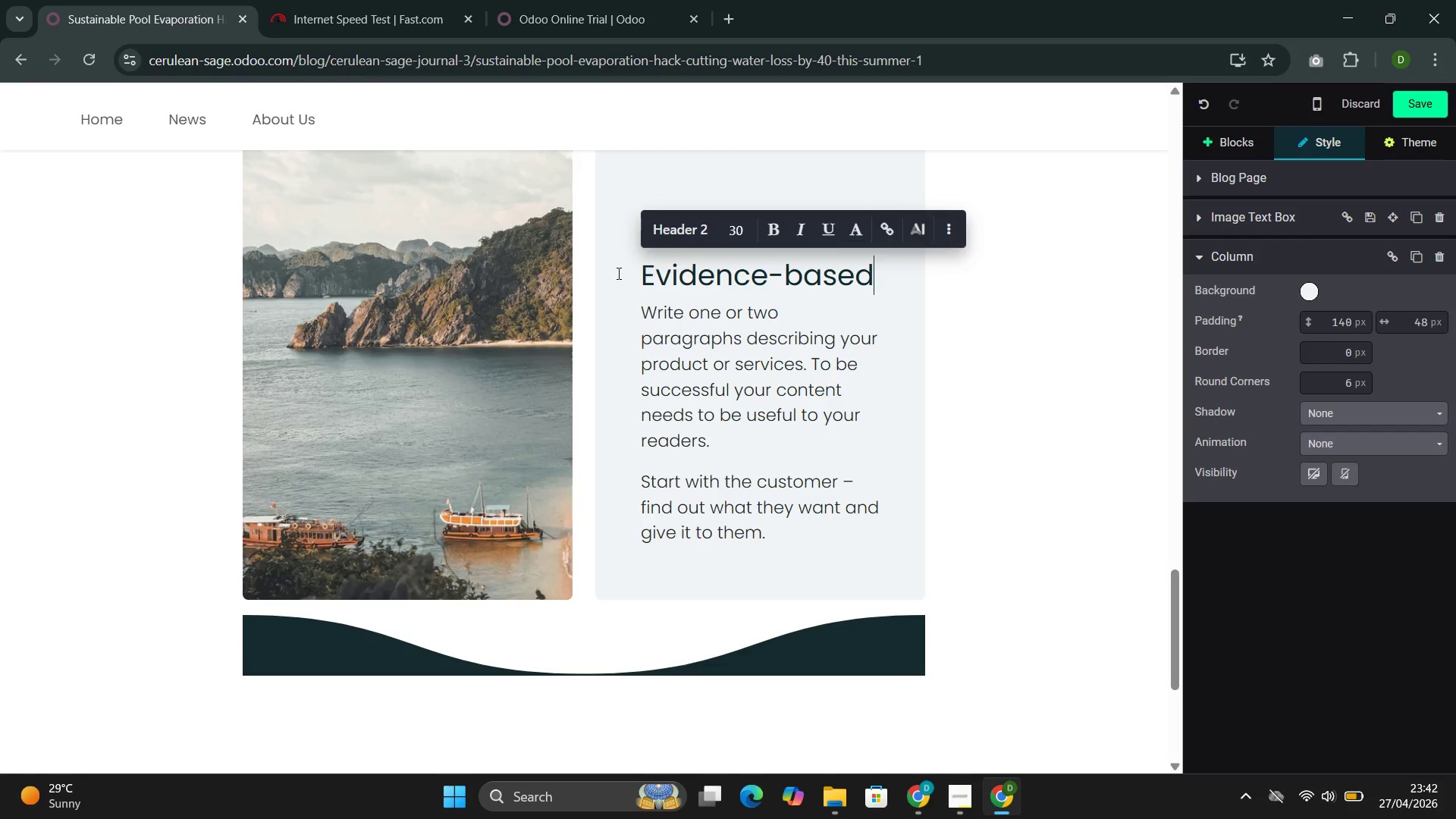 
key(ArrowLeft)
 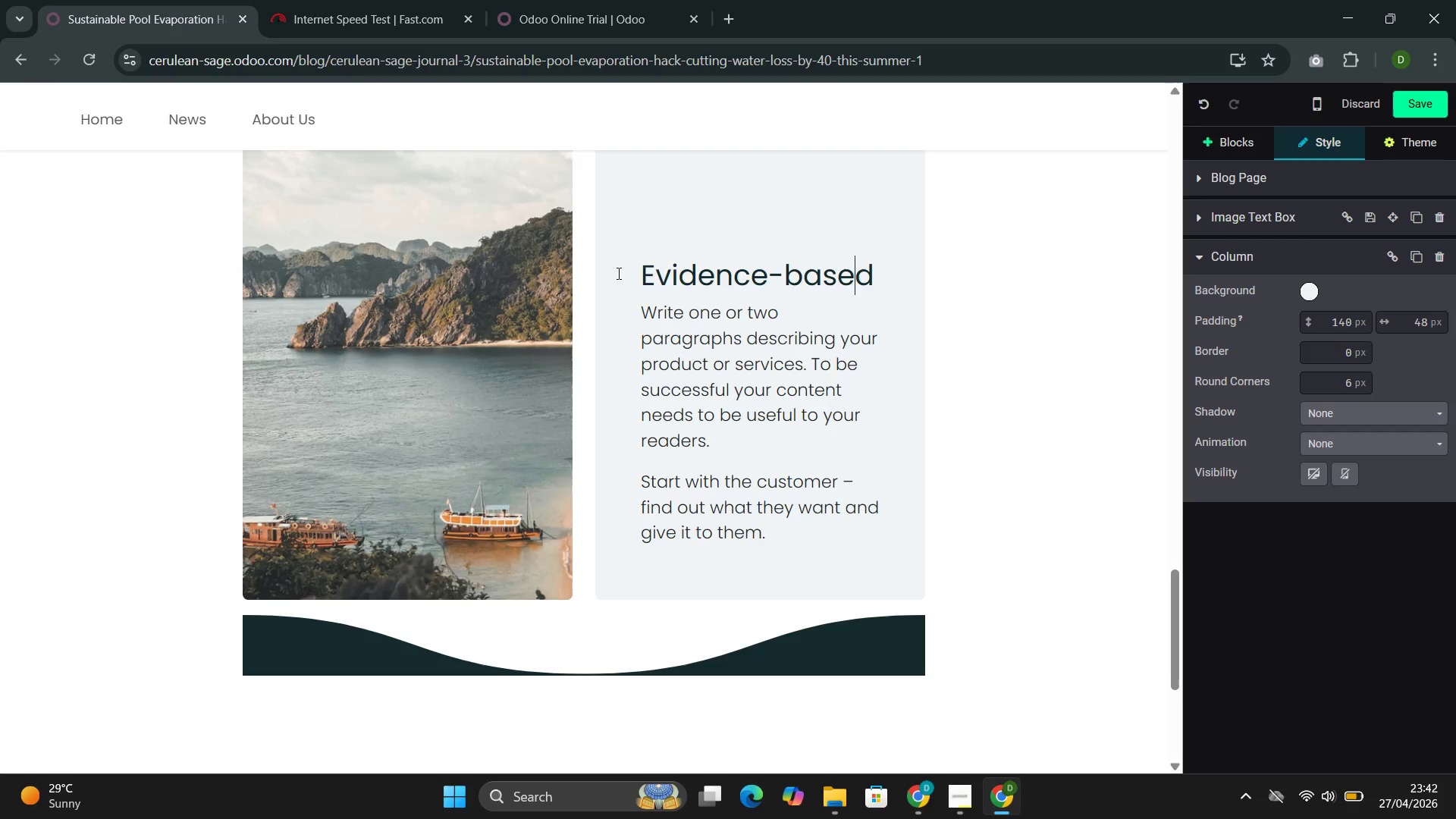 
key(ArrowLeft)
 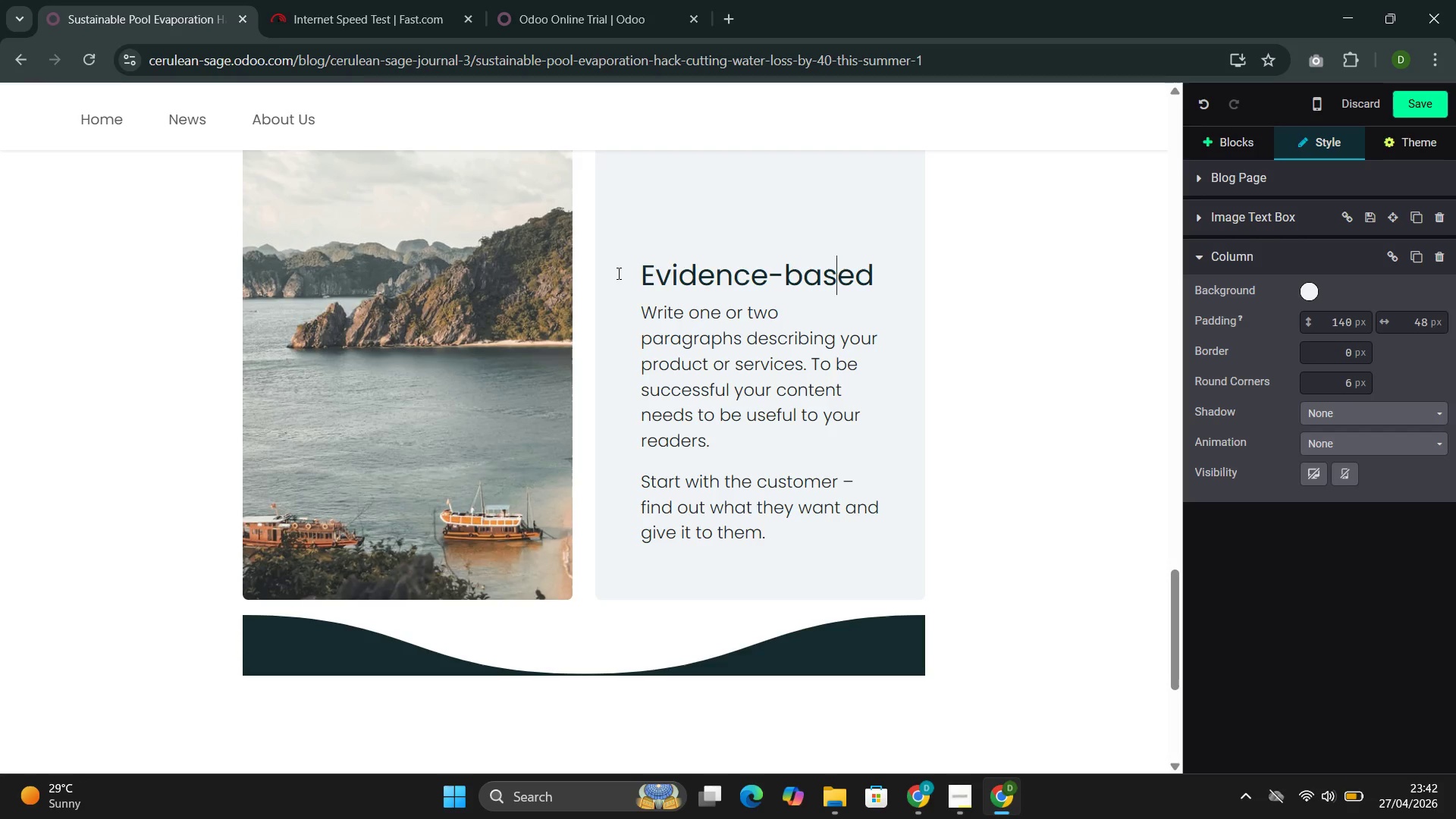 
key(ArrowLeft)
 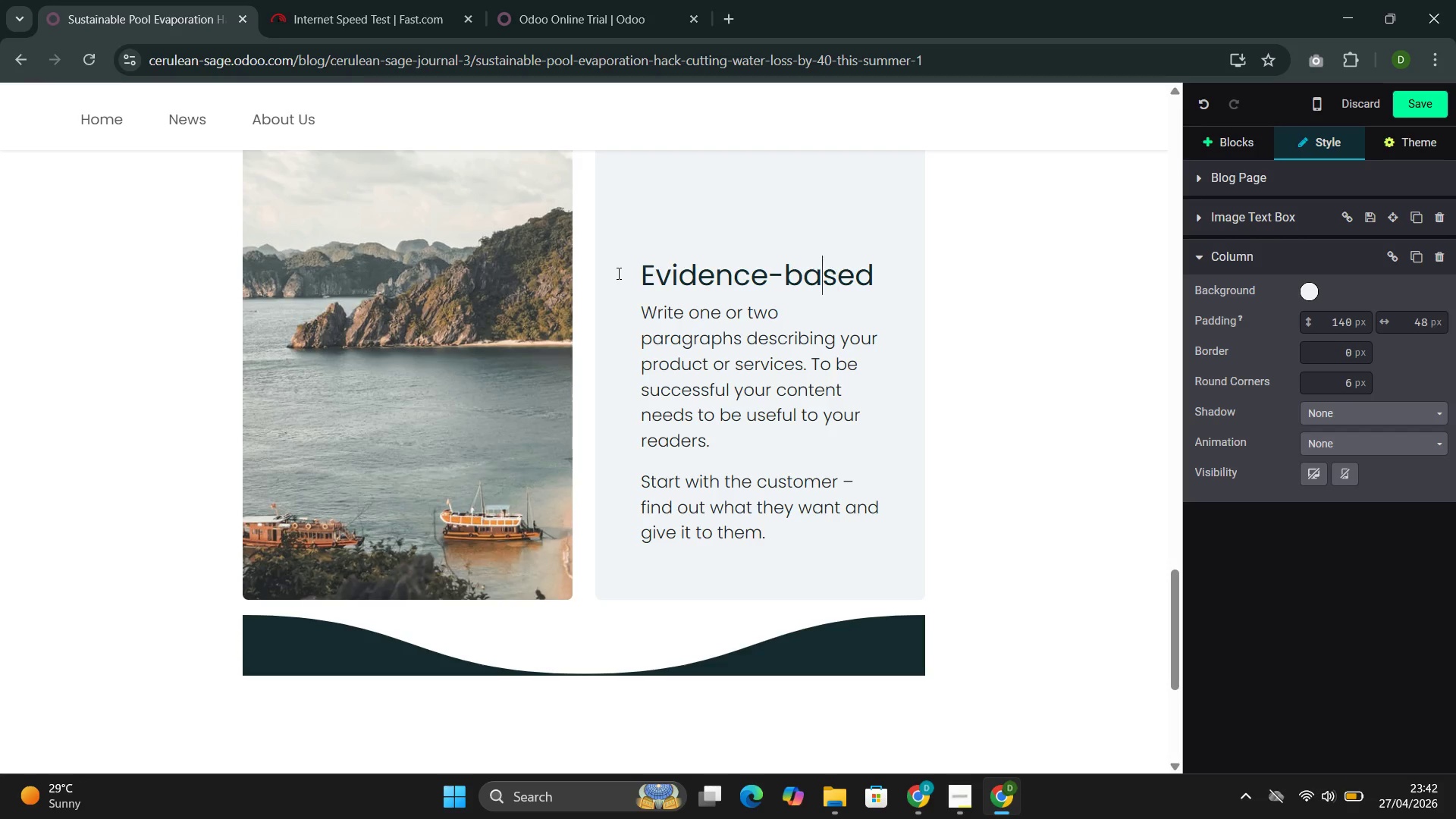 
key(ArrowLeft)
 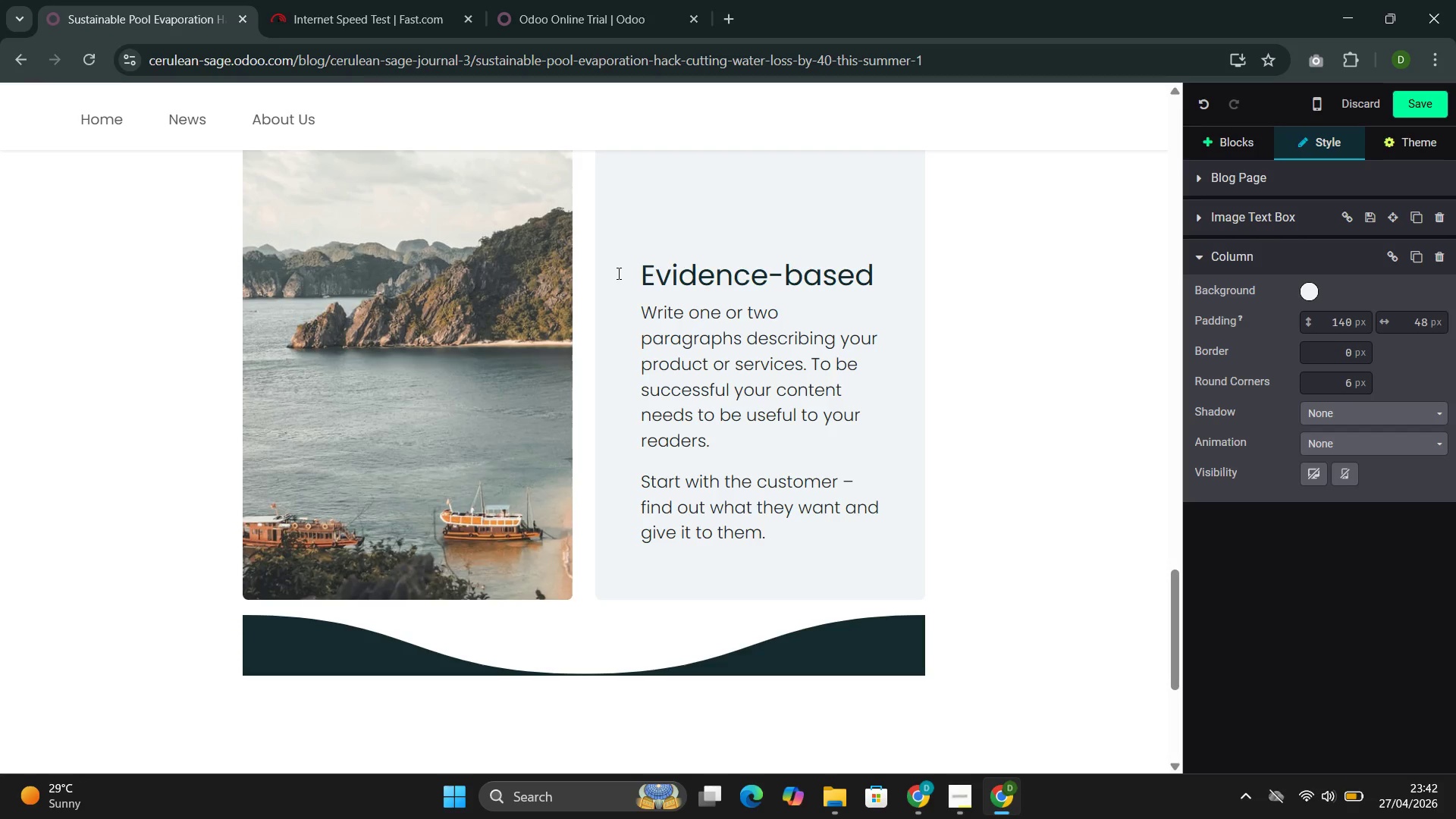 
key(Backspace)
 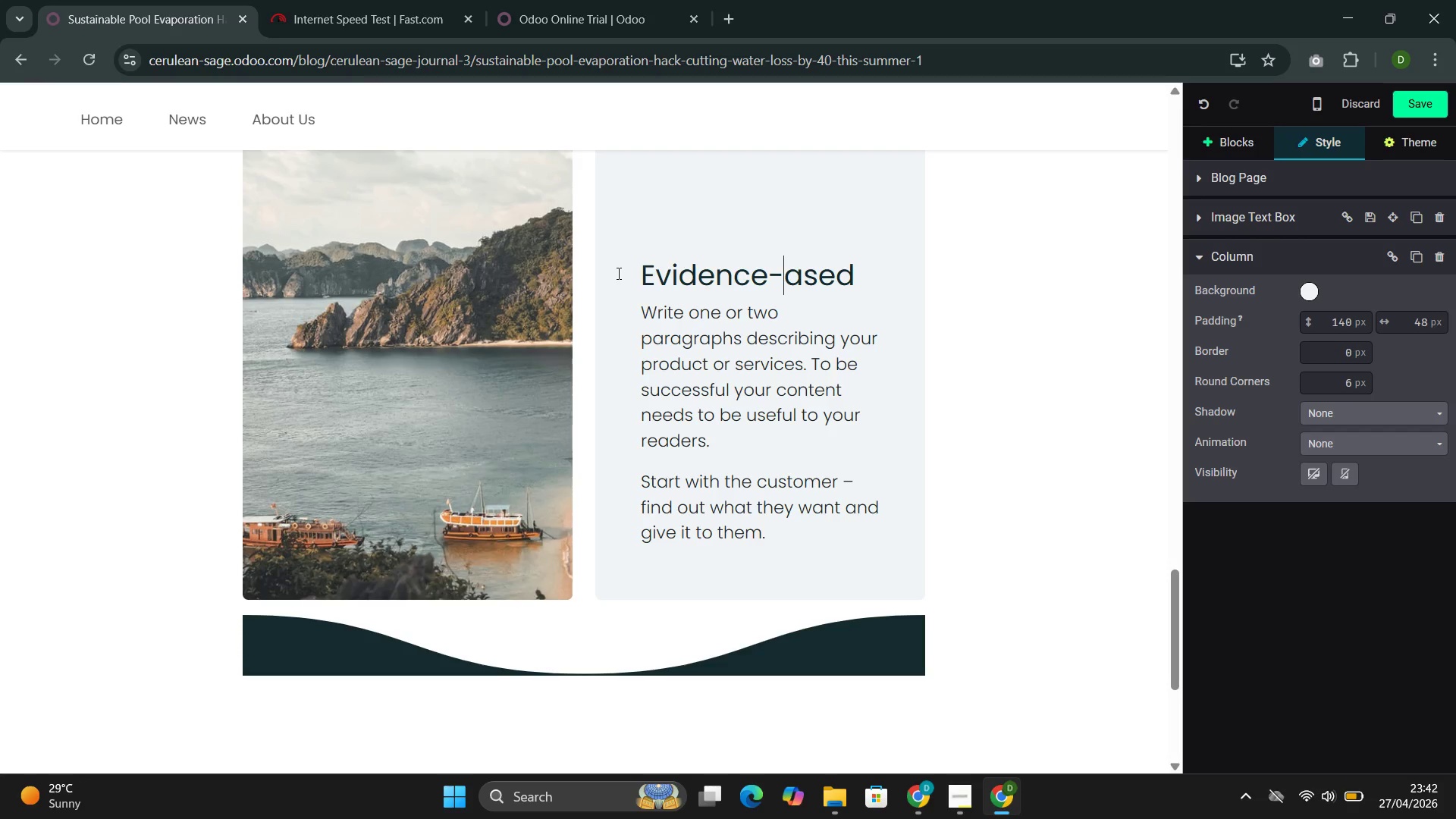 
key(Shift+B)
 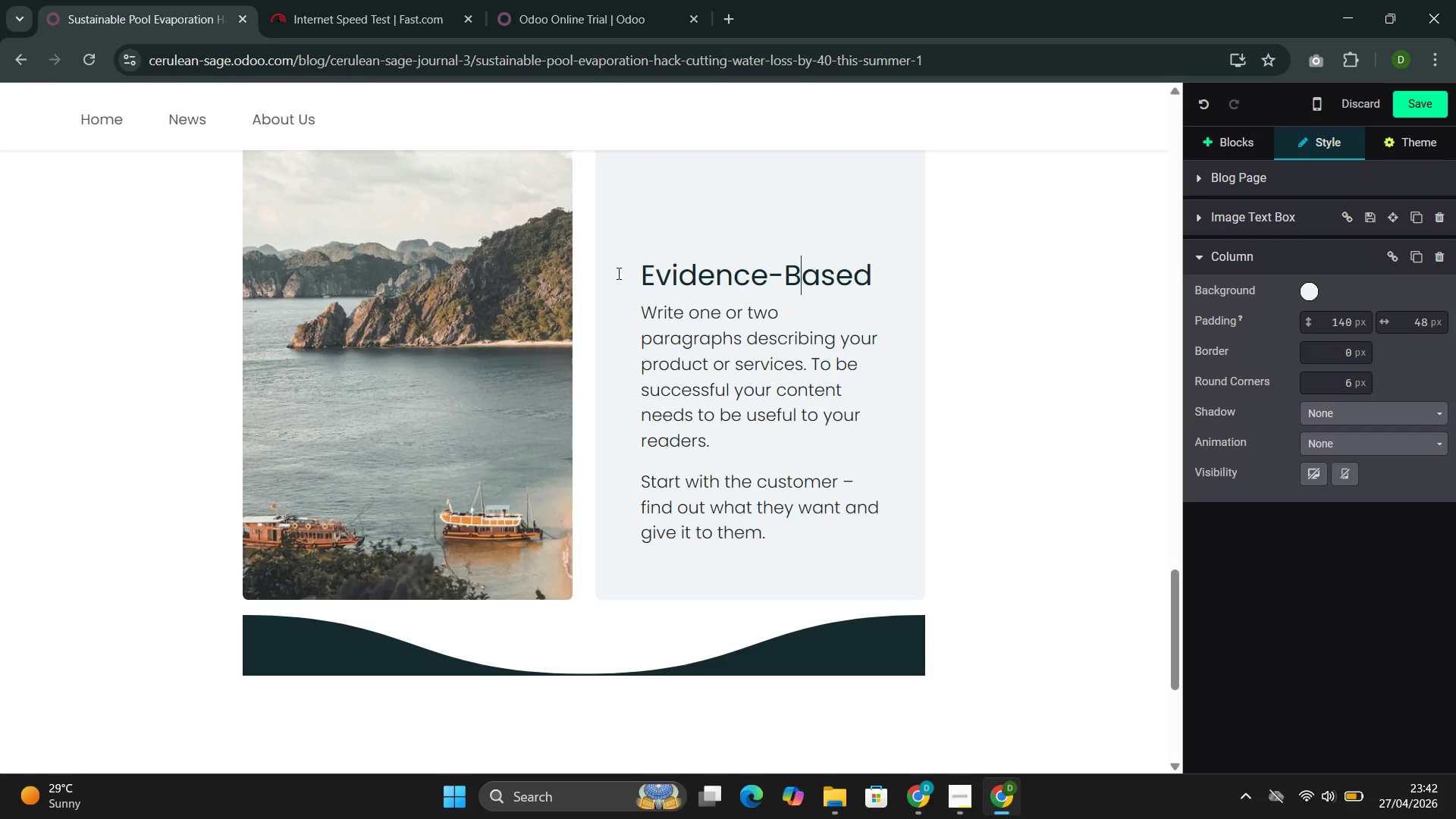 
key(ArrowRight)
 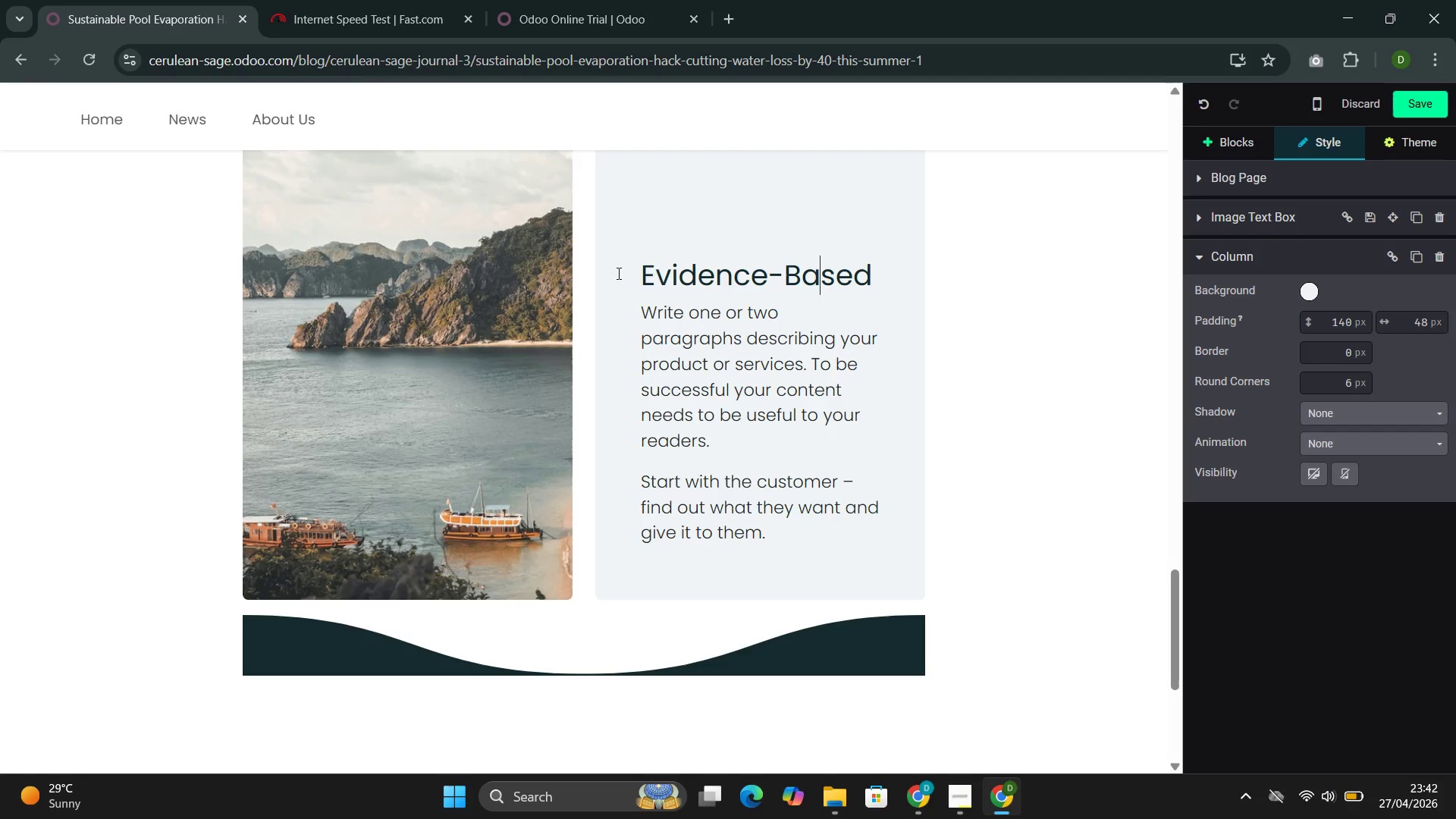 
key(ArrowRight)
 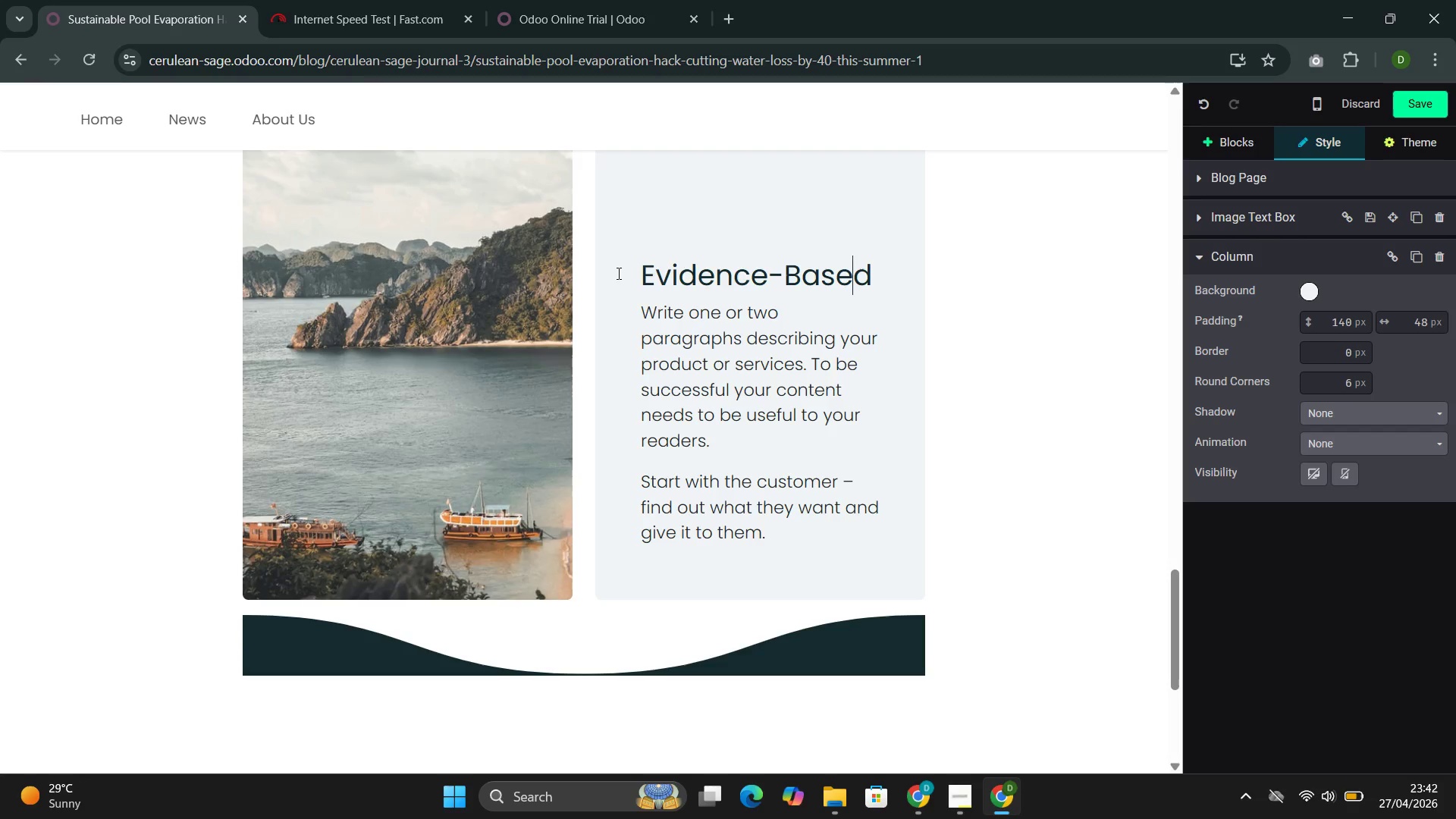 
key(ArrowRight)
 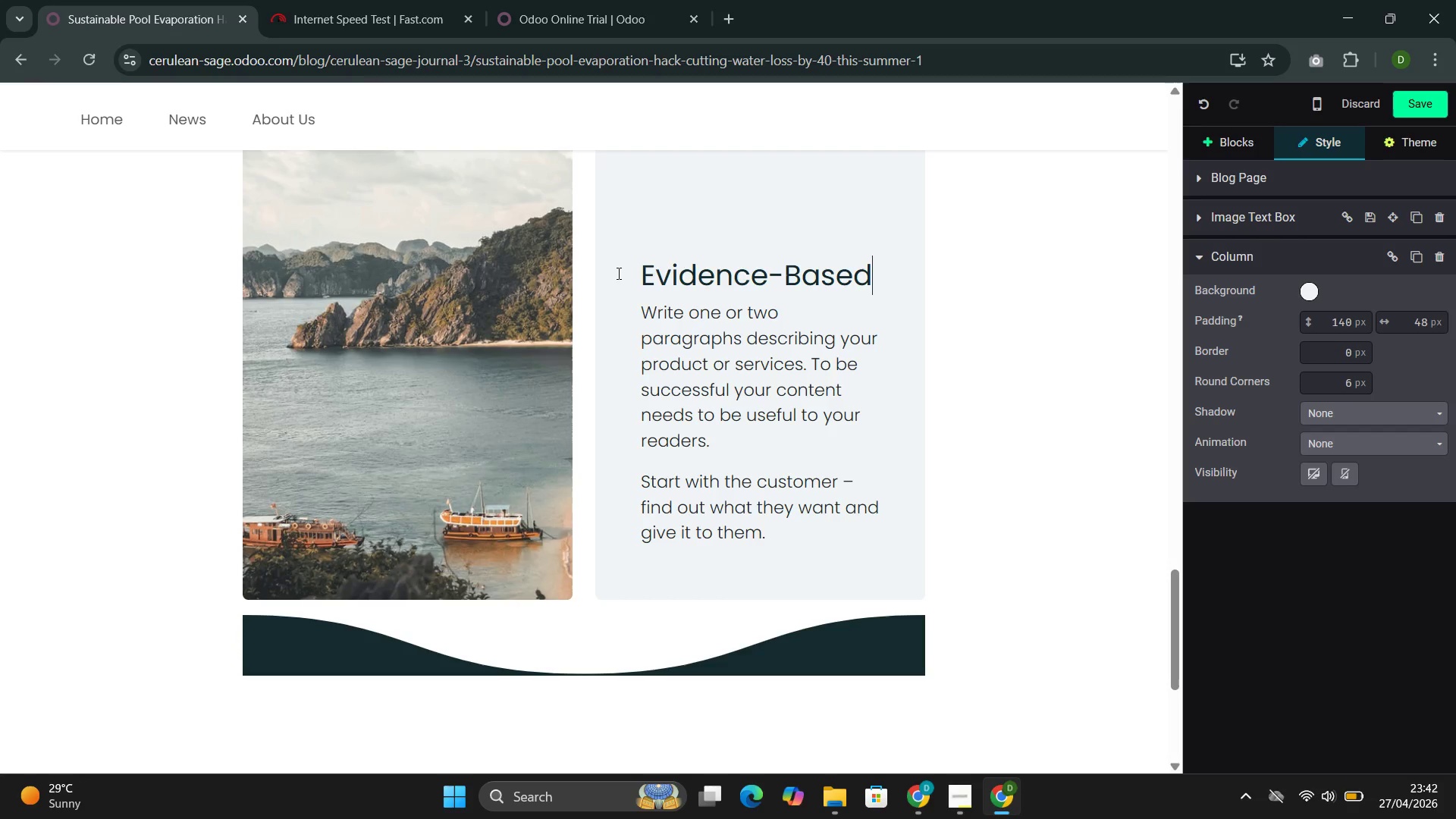 
key(ArrowRight)
 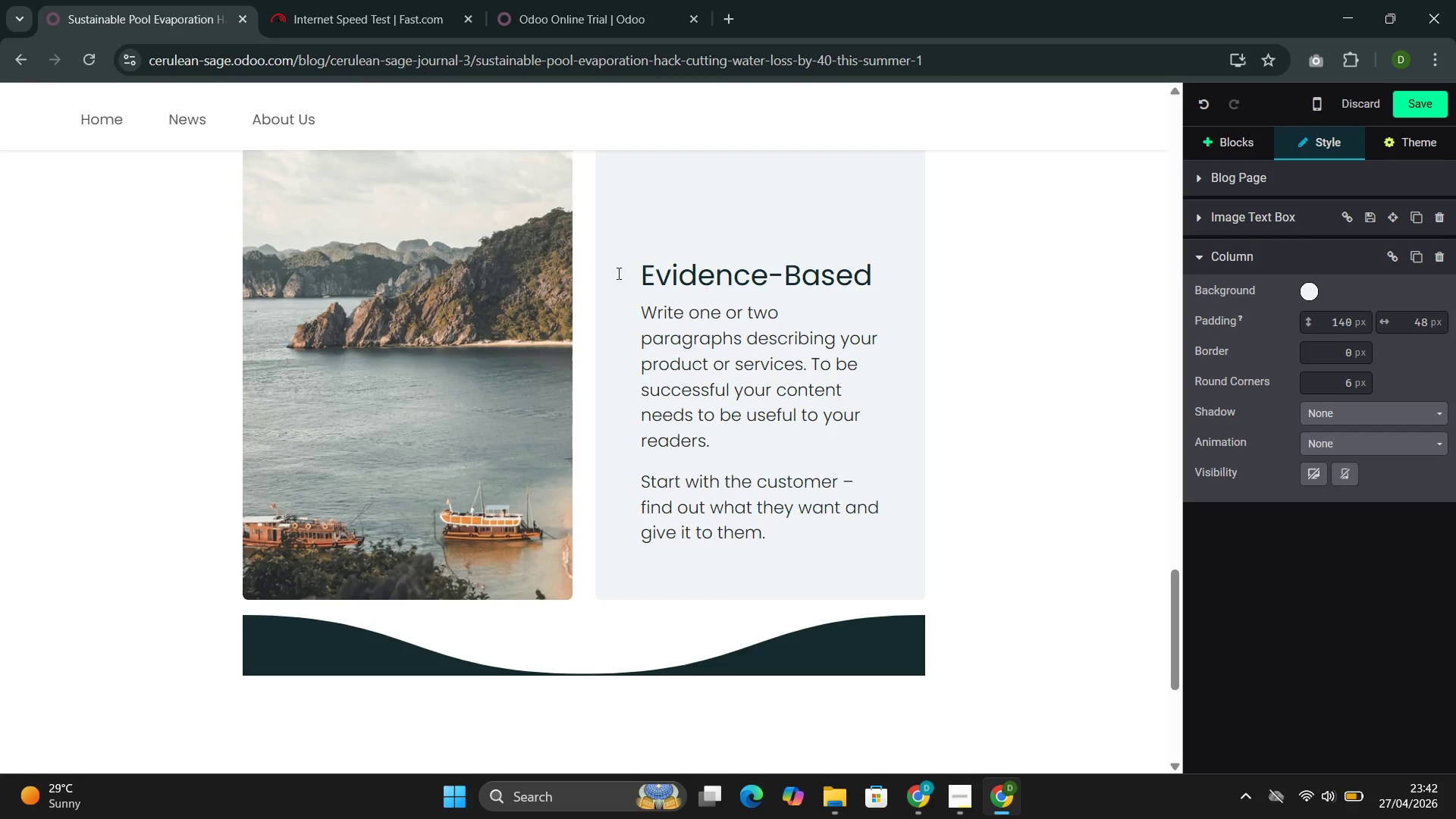 
type( INter)
 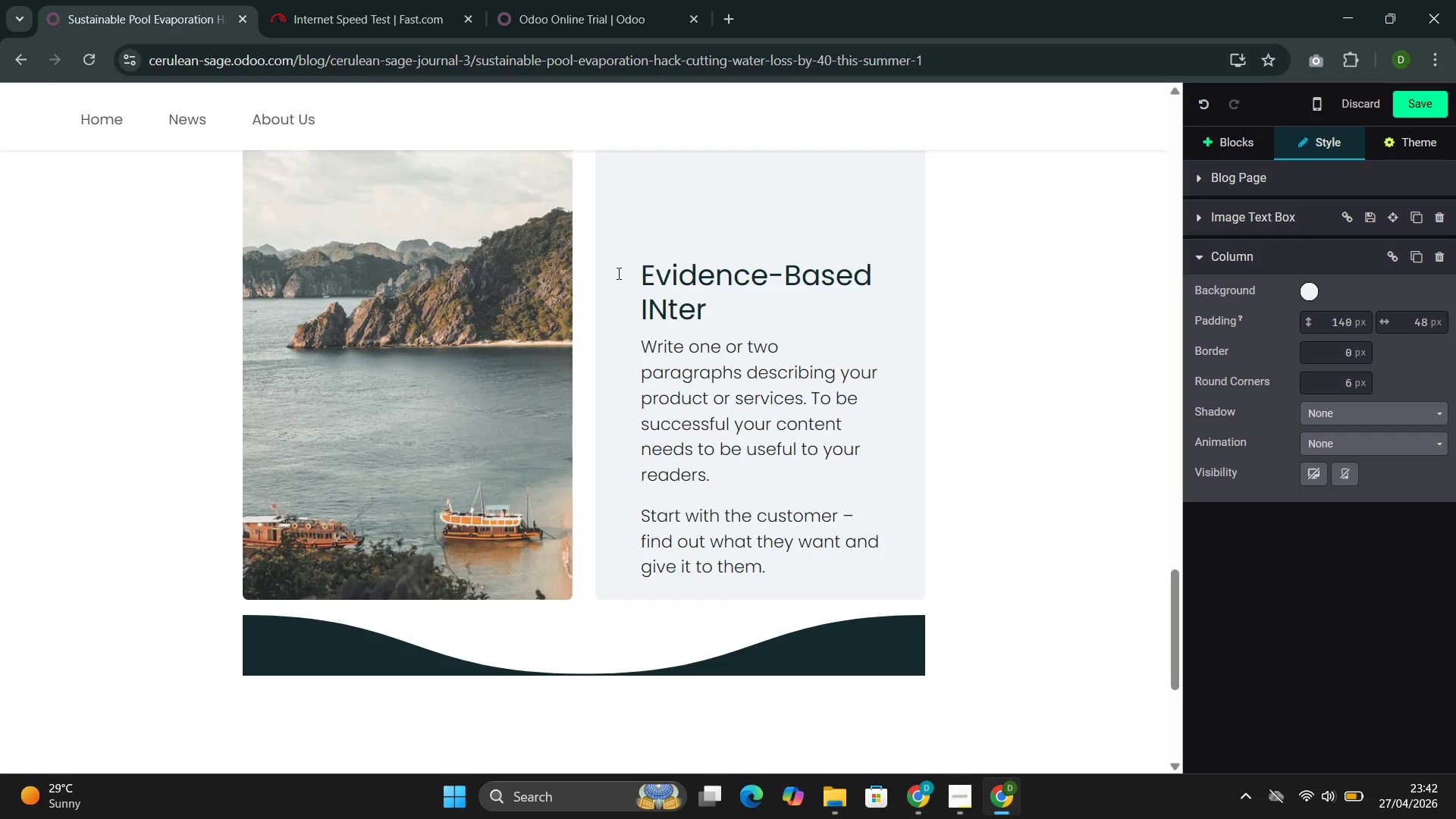 
key(ArrowLeft)
 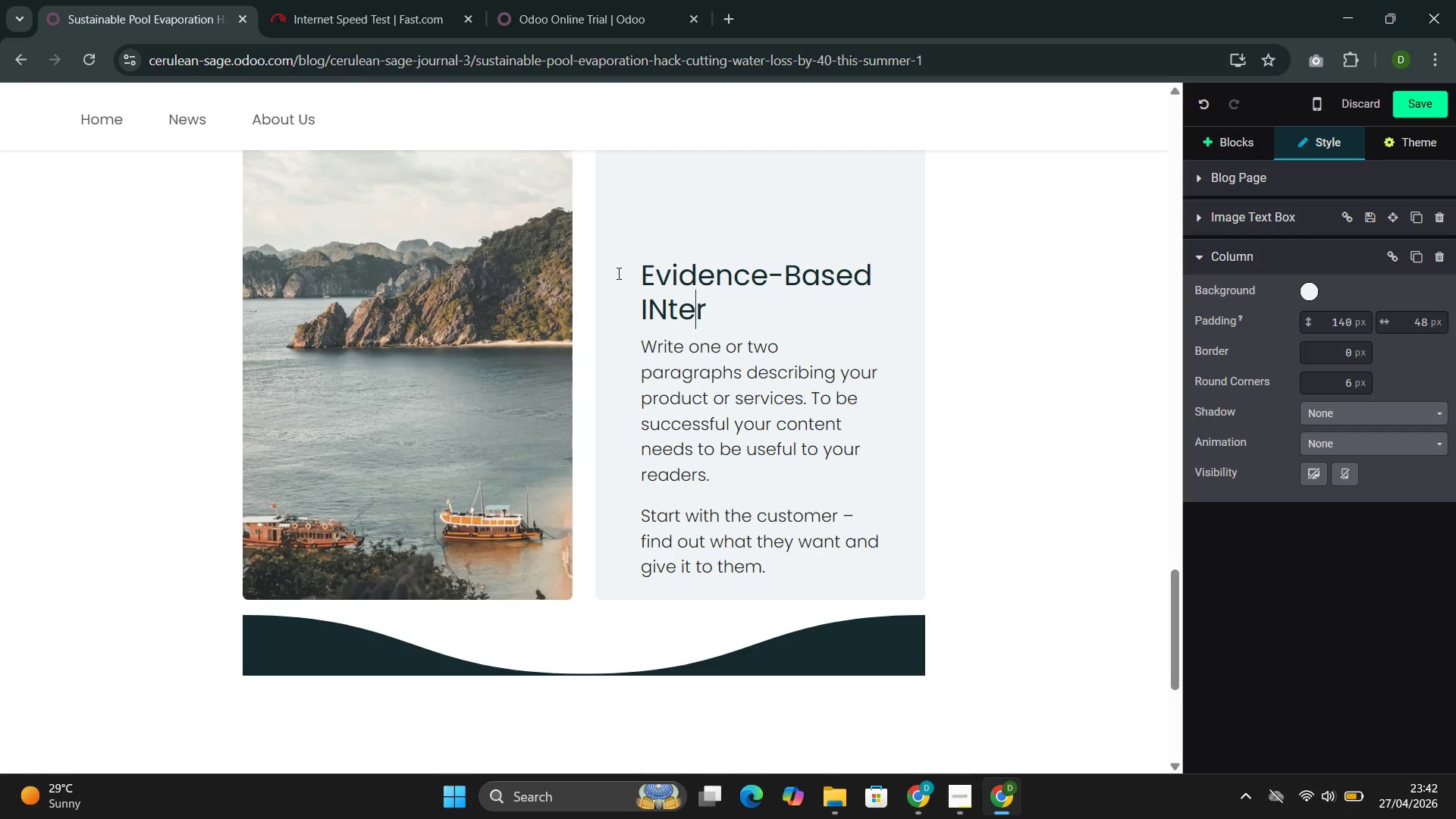 
key(ArrowLeft)
 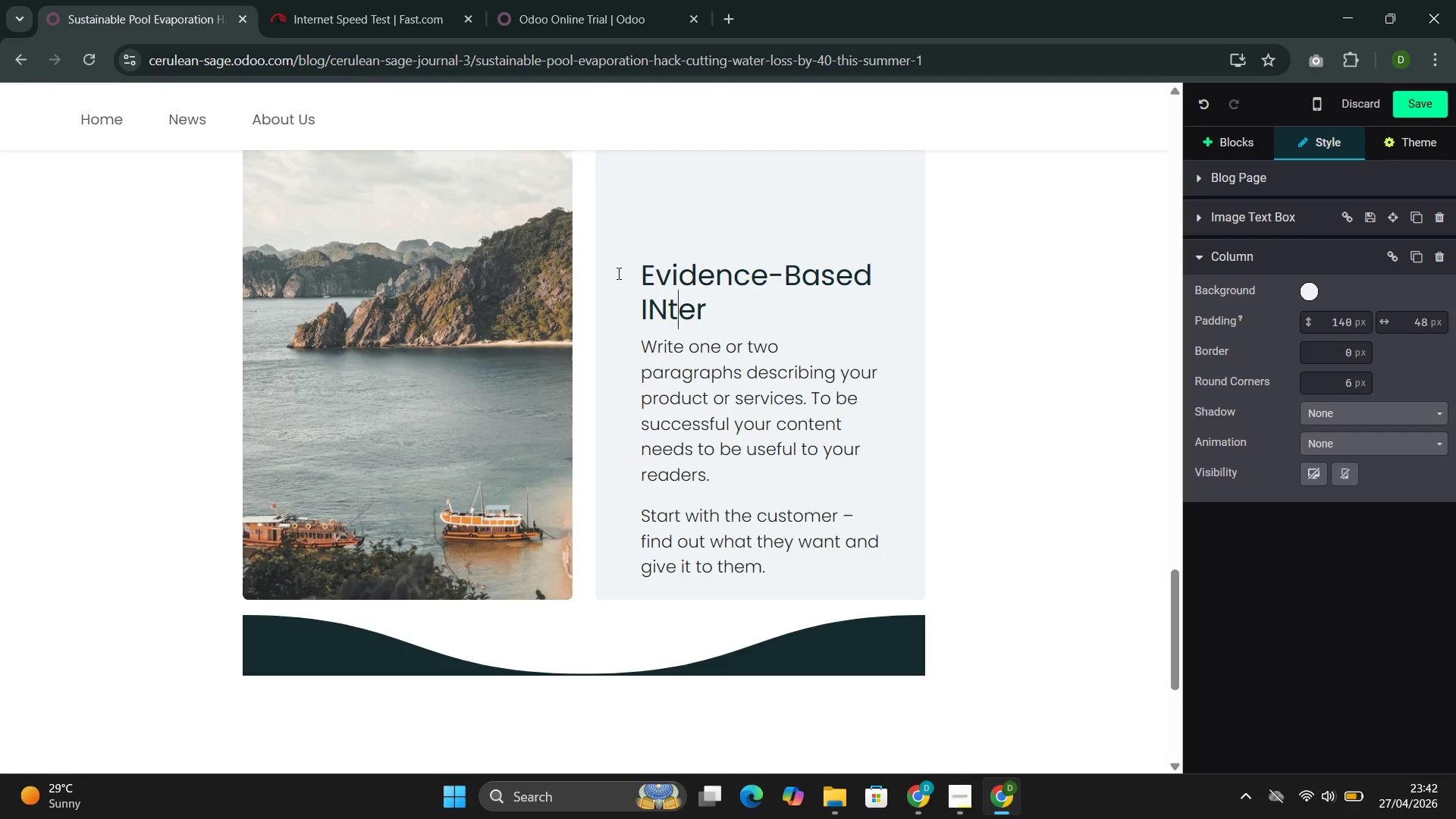 
key(ArrowLeft)
 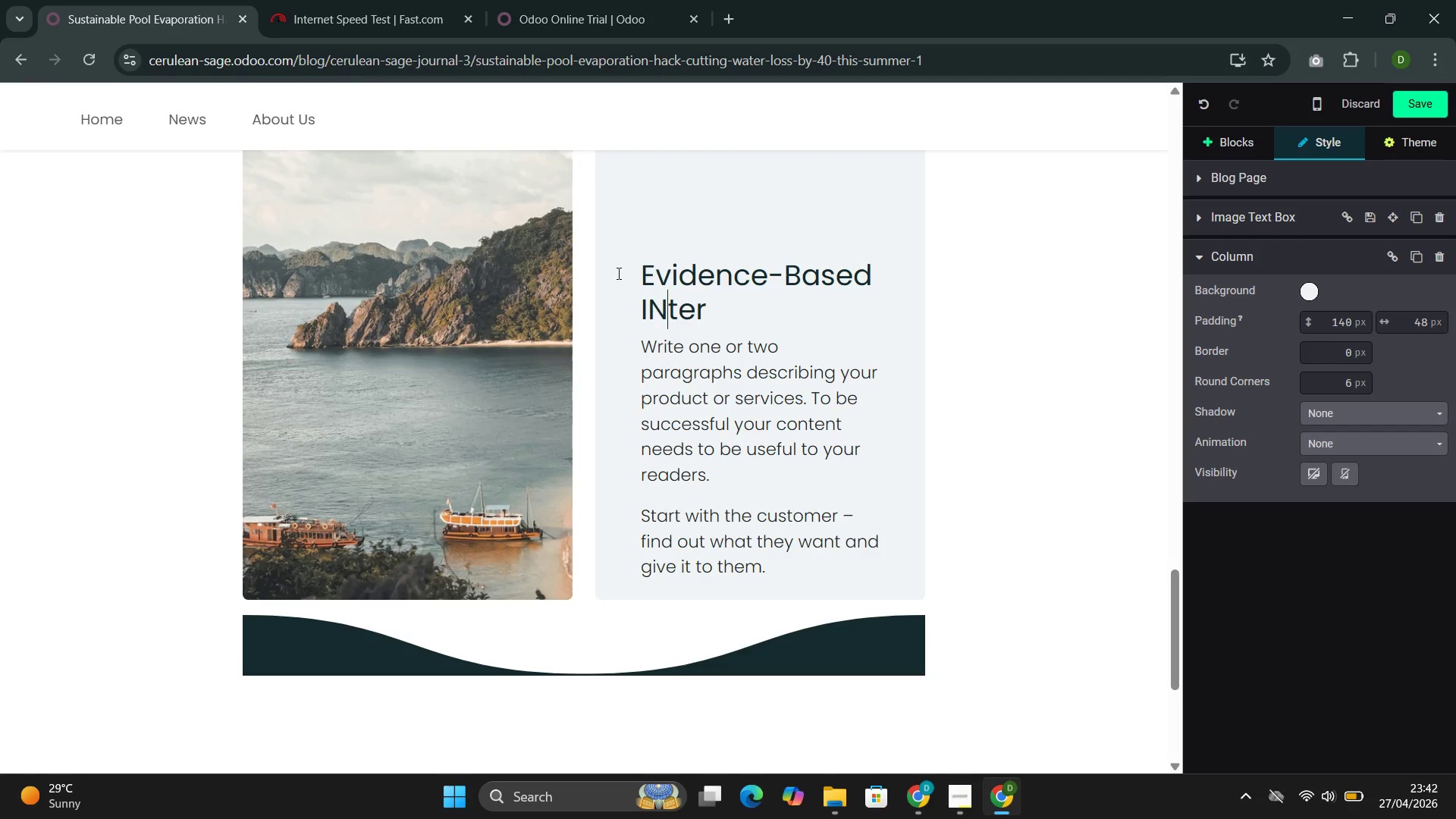 
key(Backspace)
 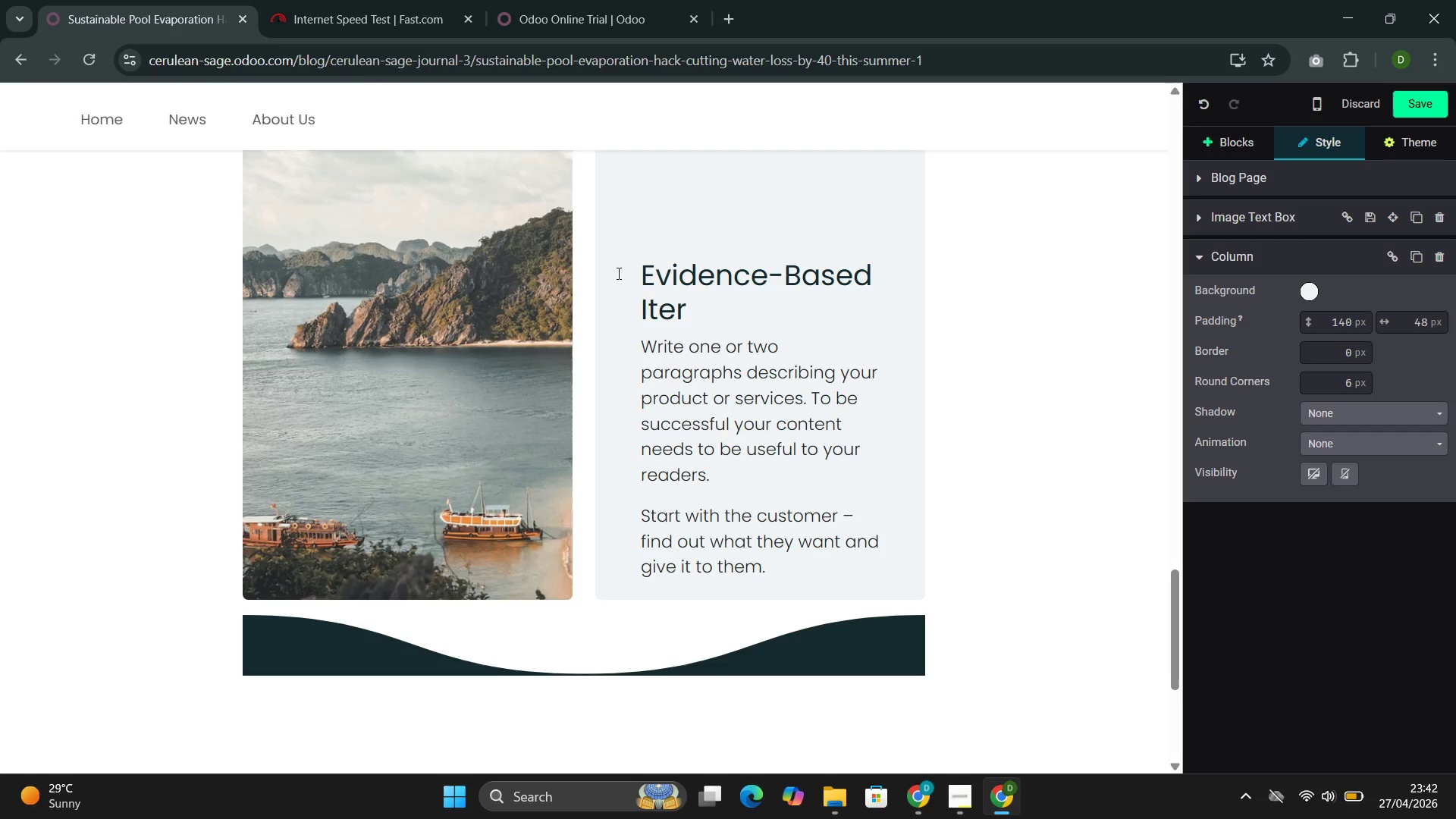 
key(N)
 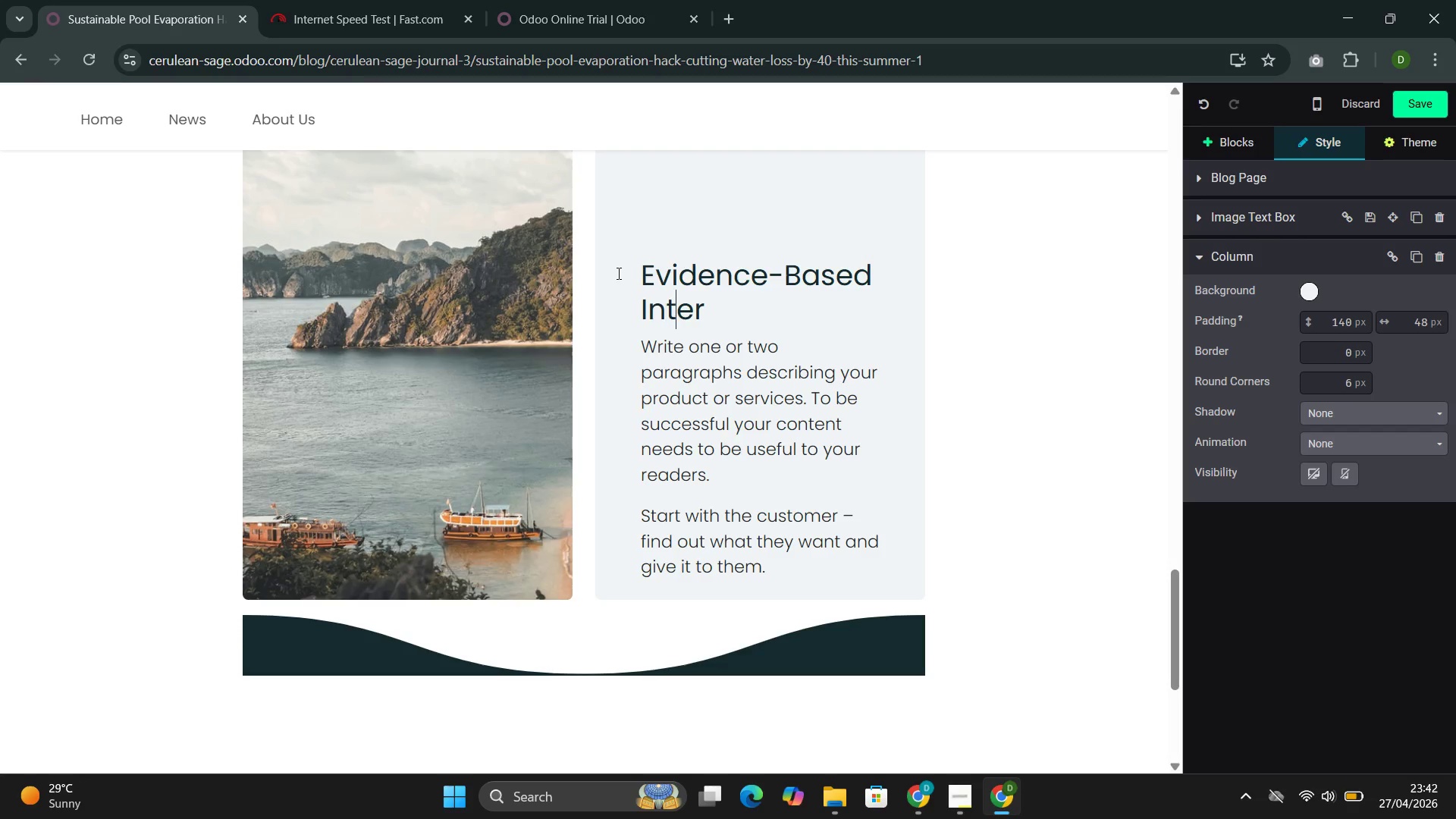 
key(ArrowRight)
 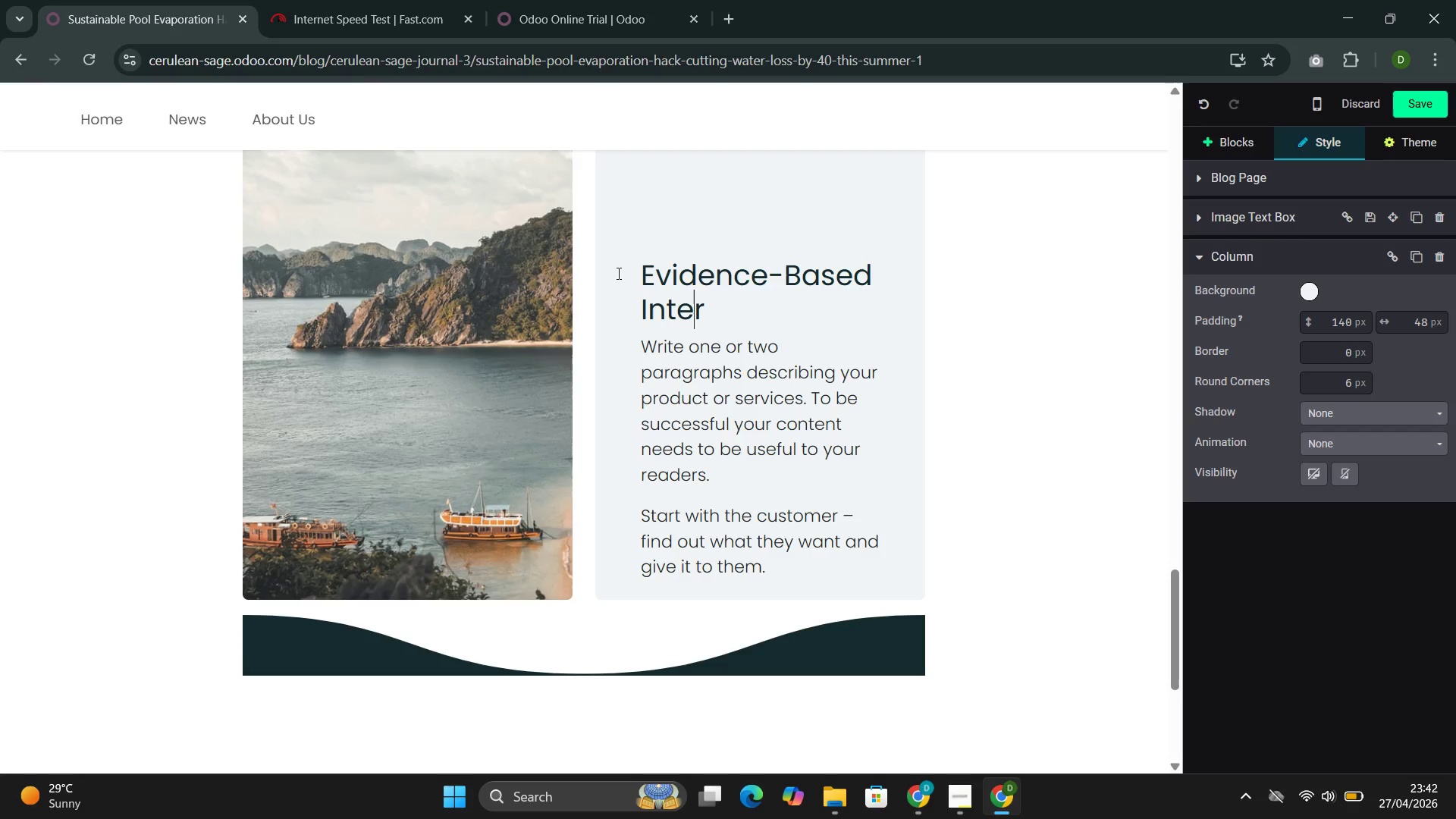 
key(ArrowRight)
 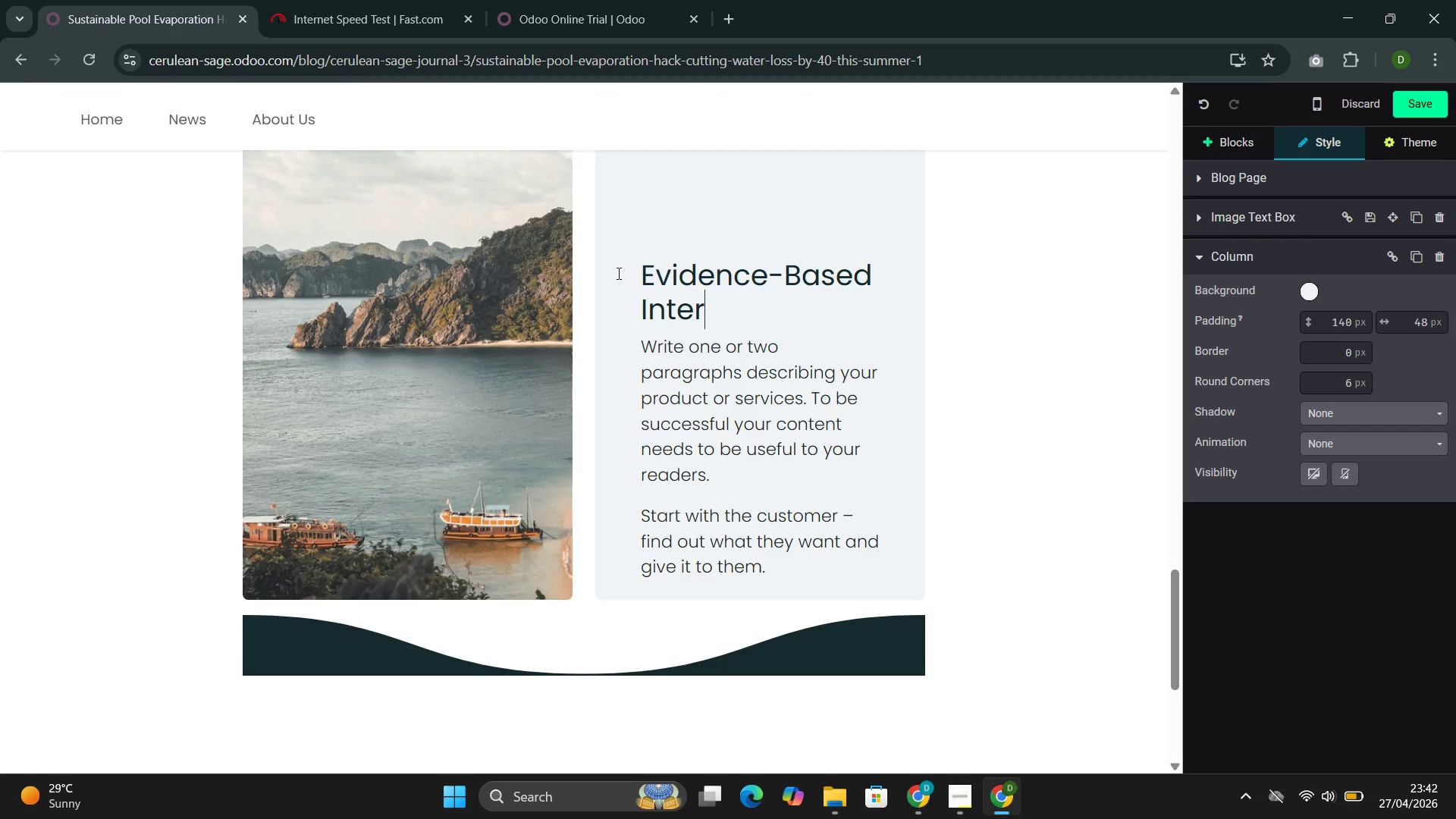 
key(ArrowRight)
 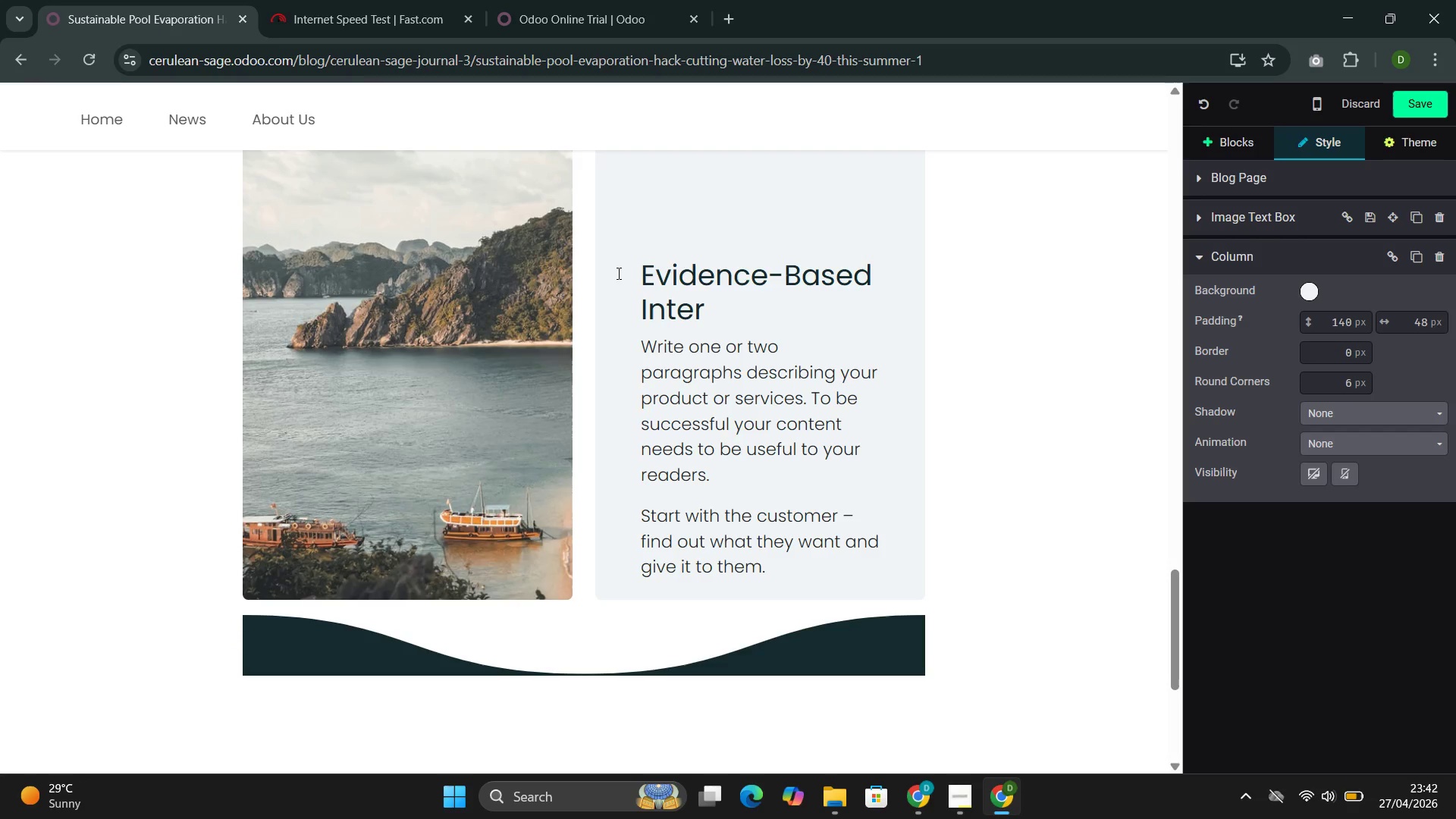 
type(ventions)
 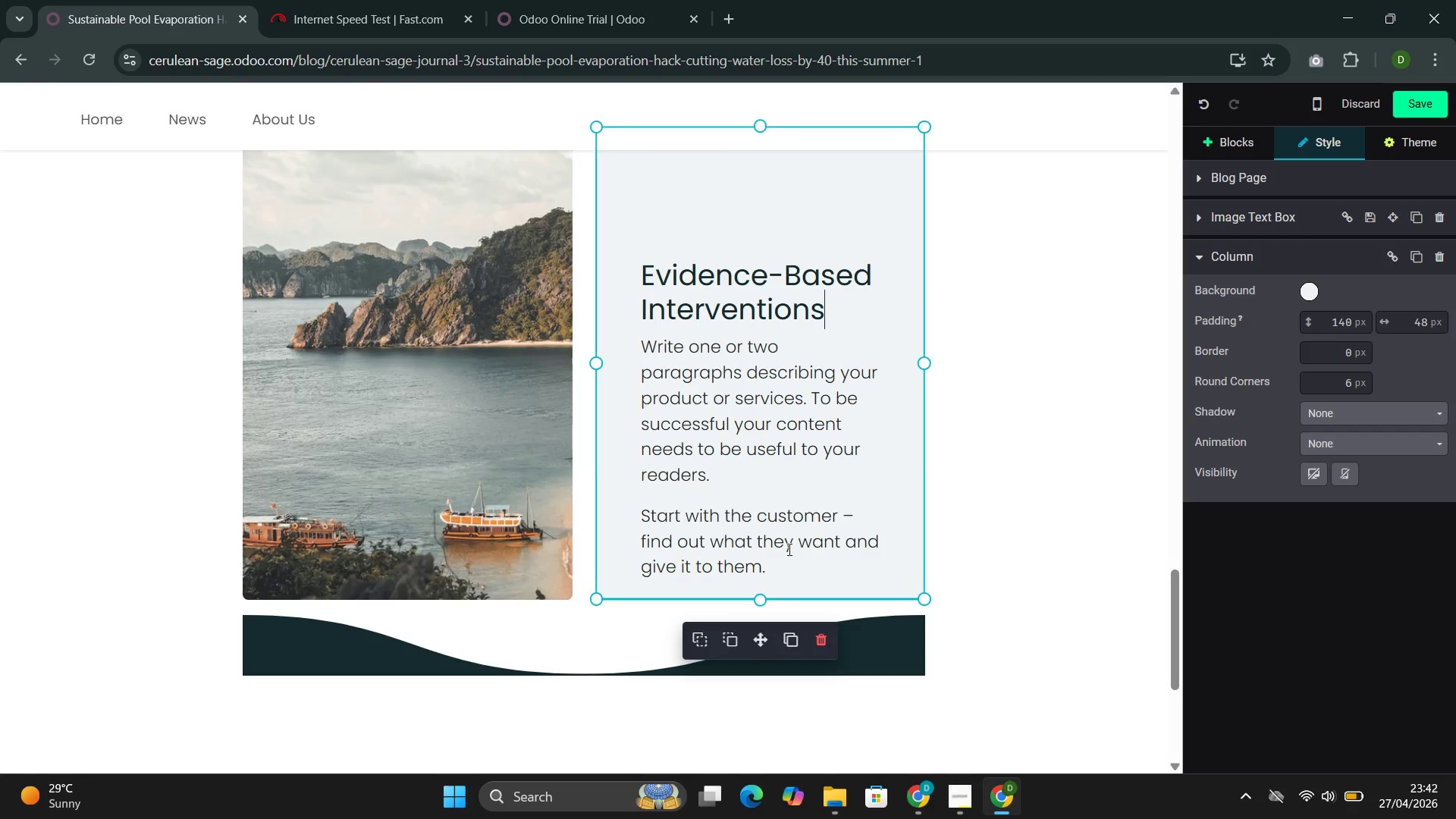 
left_click_drag(start_coordinate=[787, 576], to_coordinate=[688, 346])
 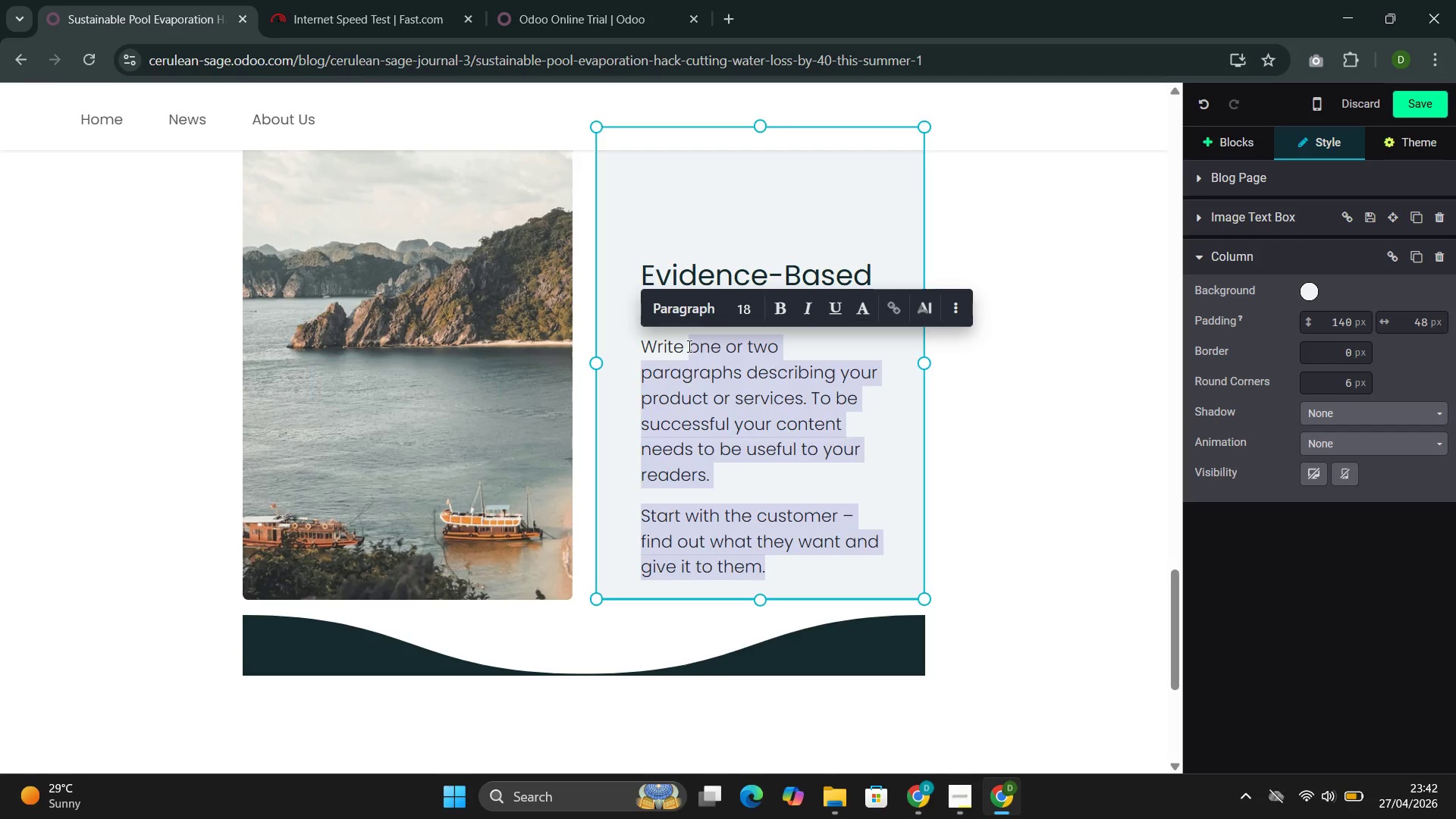 
key(Backspace)
key(Backspace)
key(Backspace)
key(Backspace)
key(Backspace)
key(Backspace)
key(Backspace)
type(Liq)
 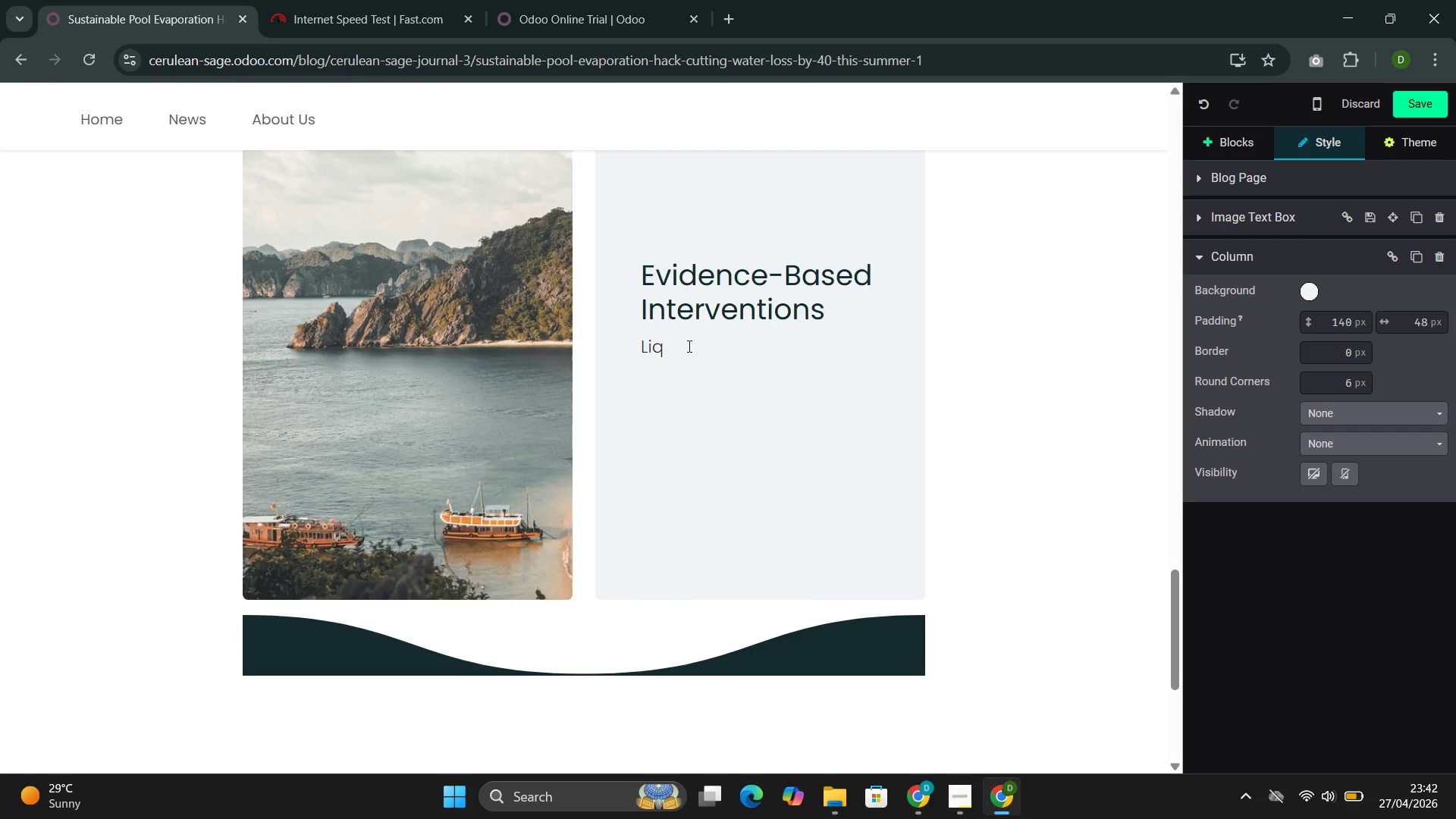 
key(Control+ControlLeft)
 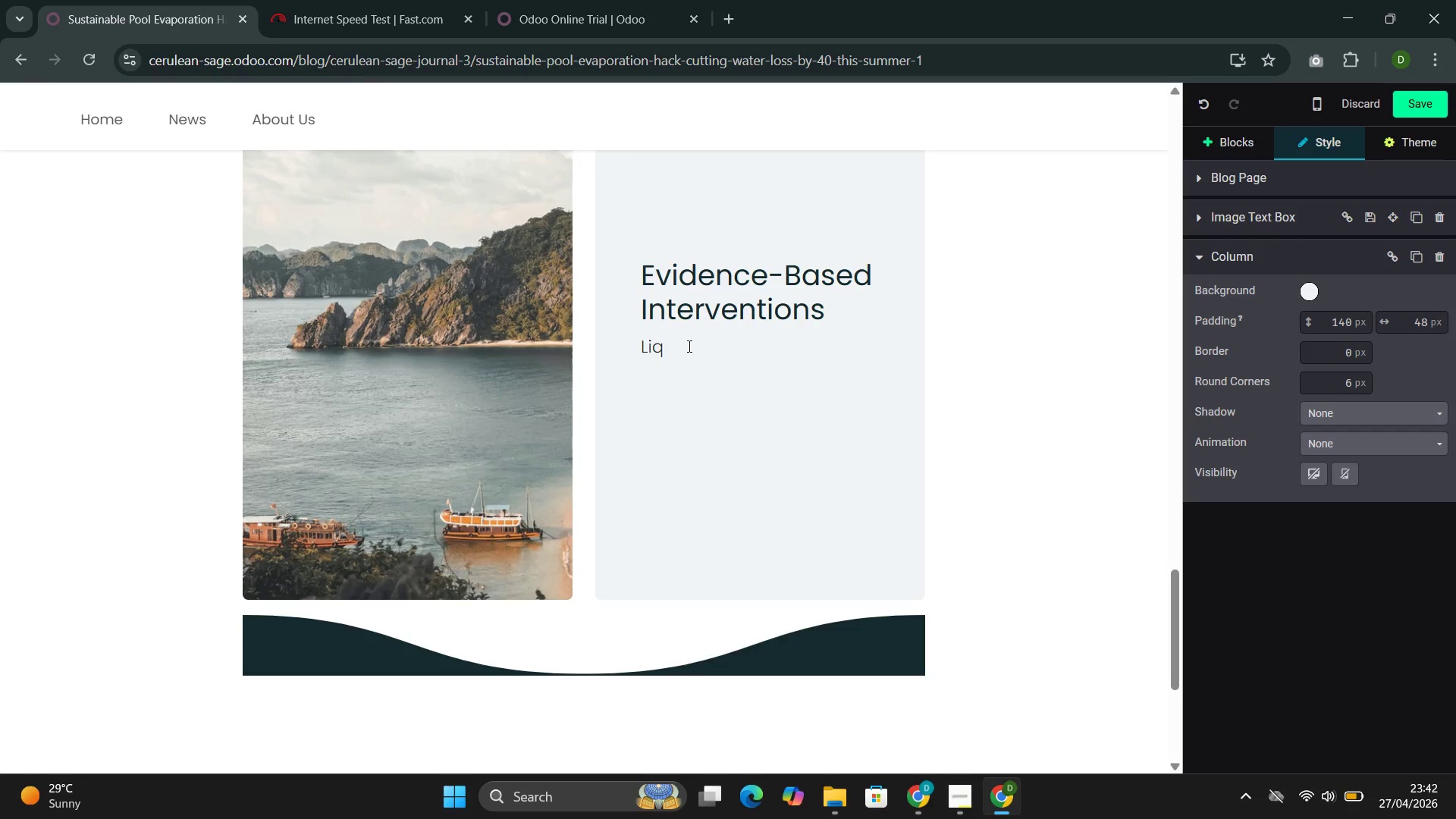 
key(Control+Z)
 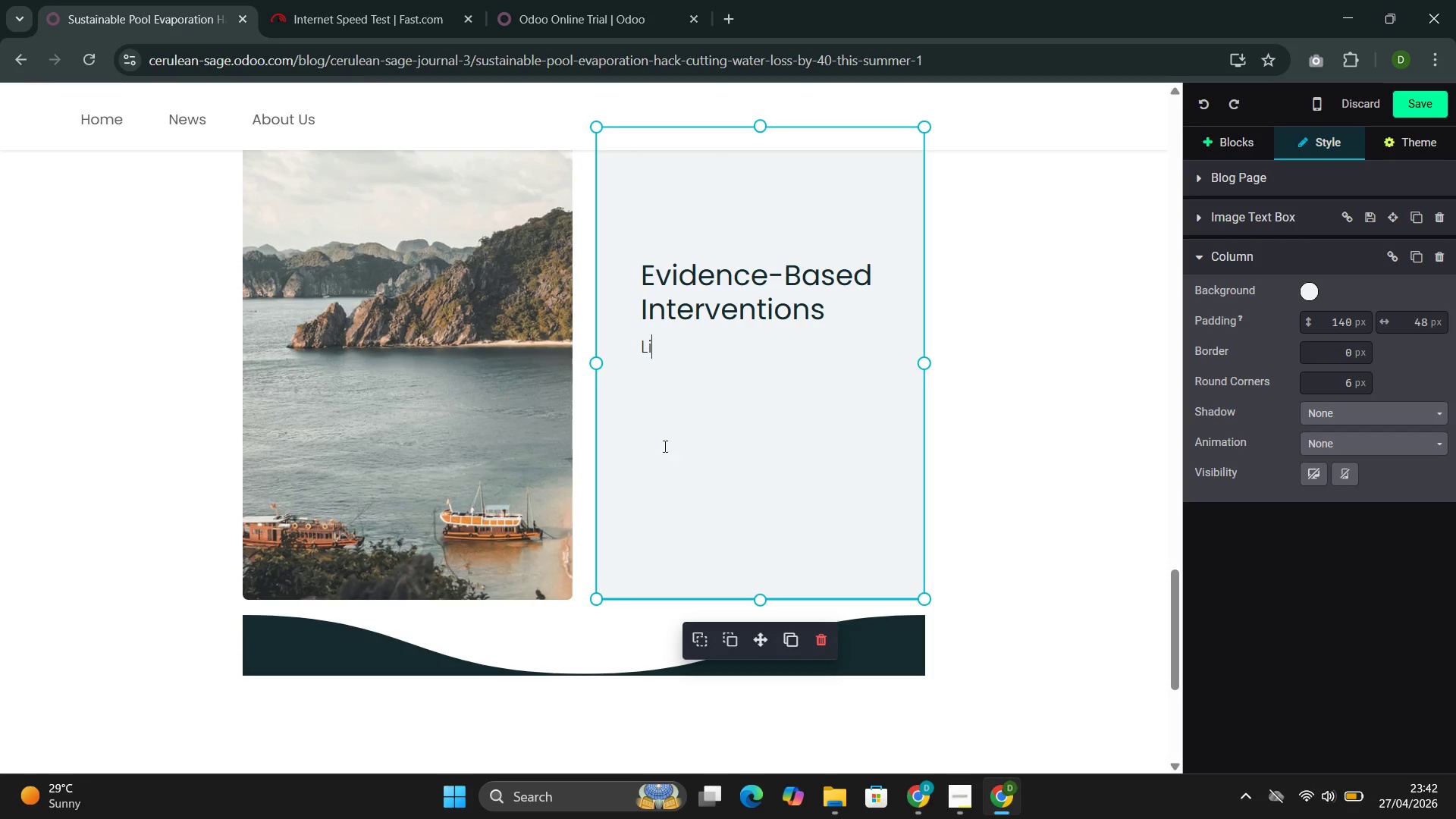 
left_click([579, 670])
 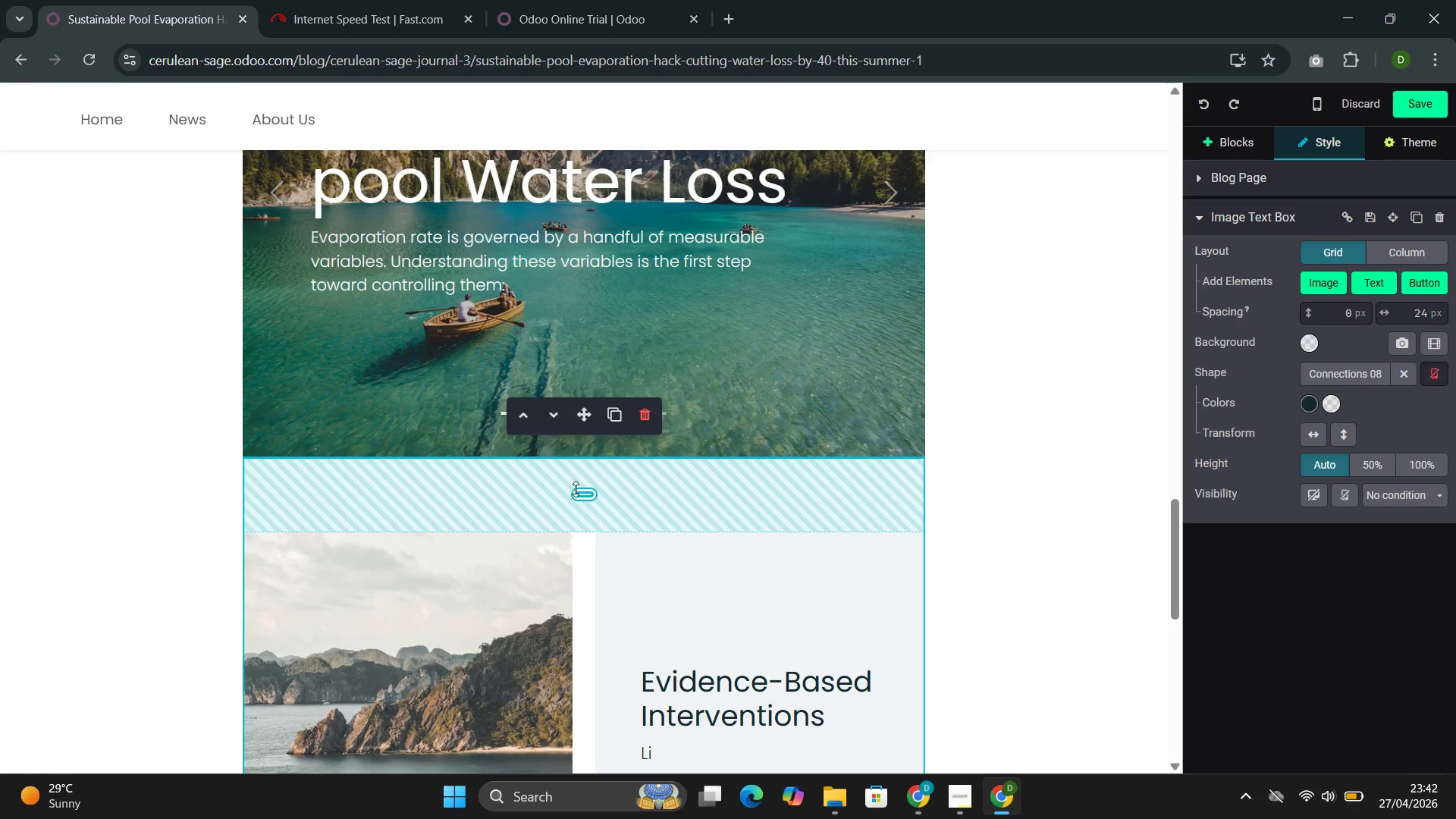 
left_click([649, 424])
 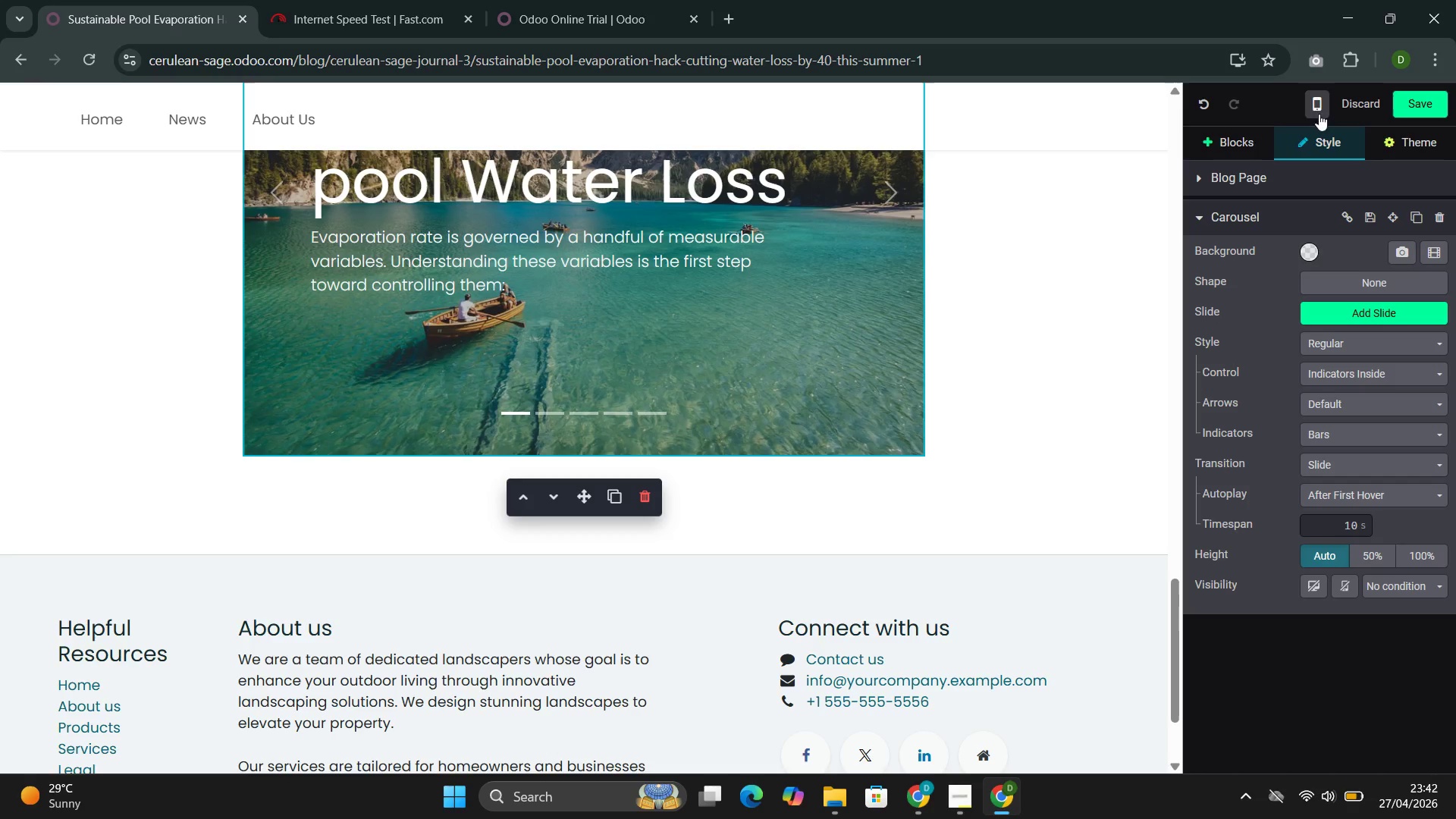 
left_click([1244, 138])
 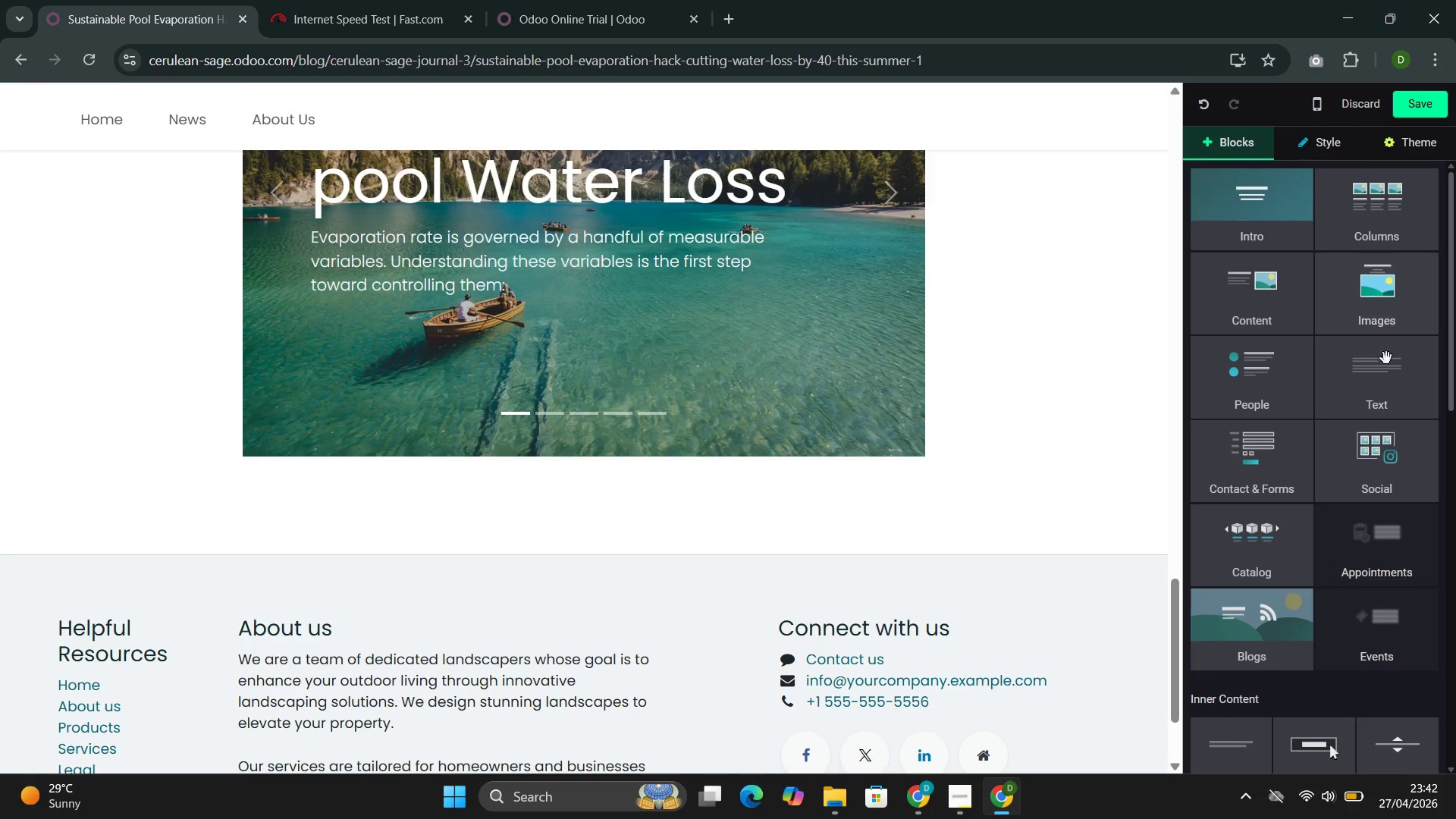 
left_click([1381, 369])
 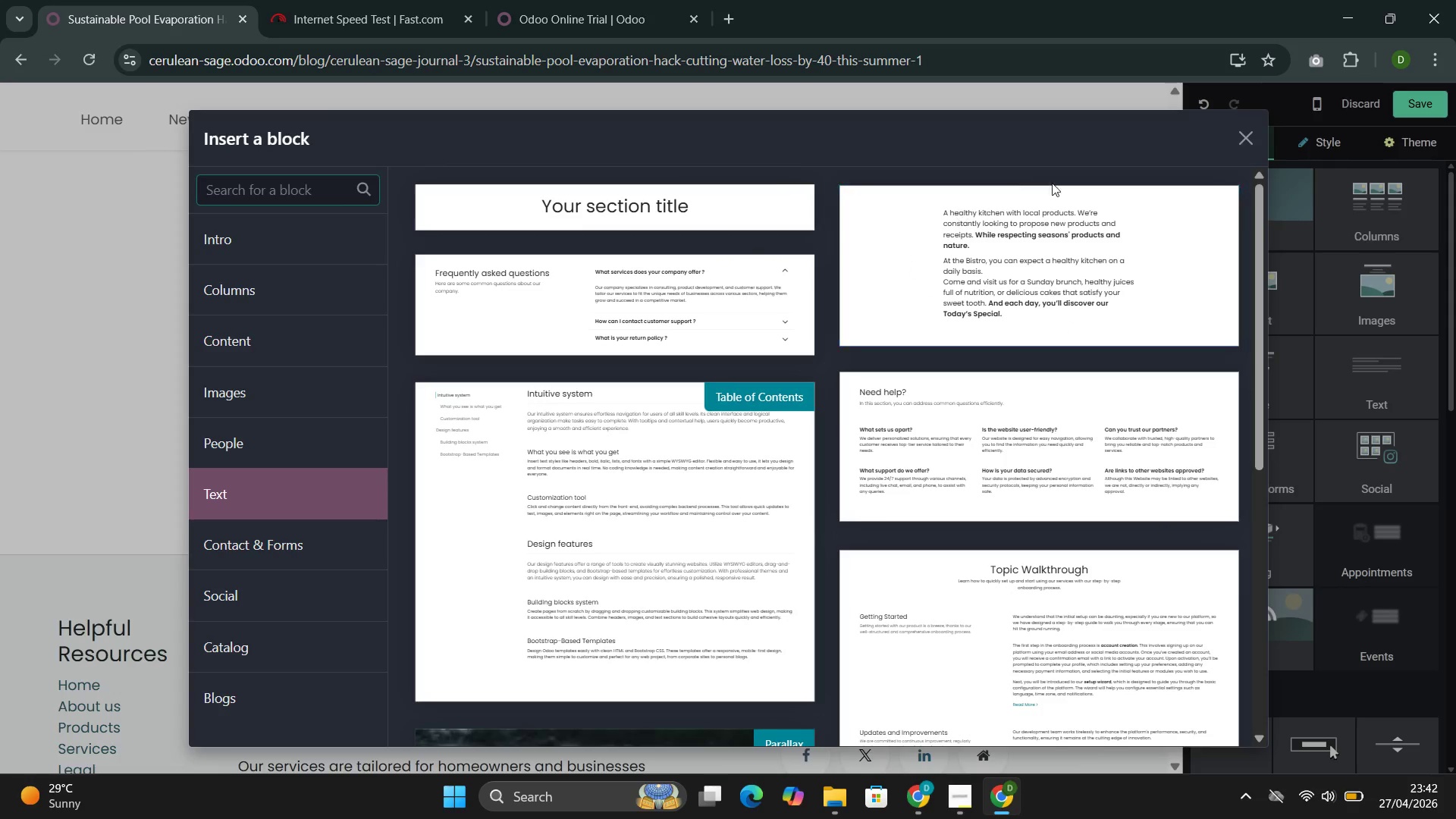 
left_click([1065, 238])
 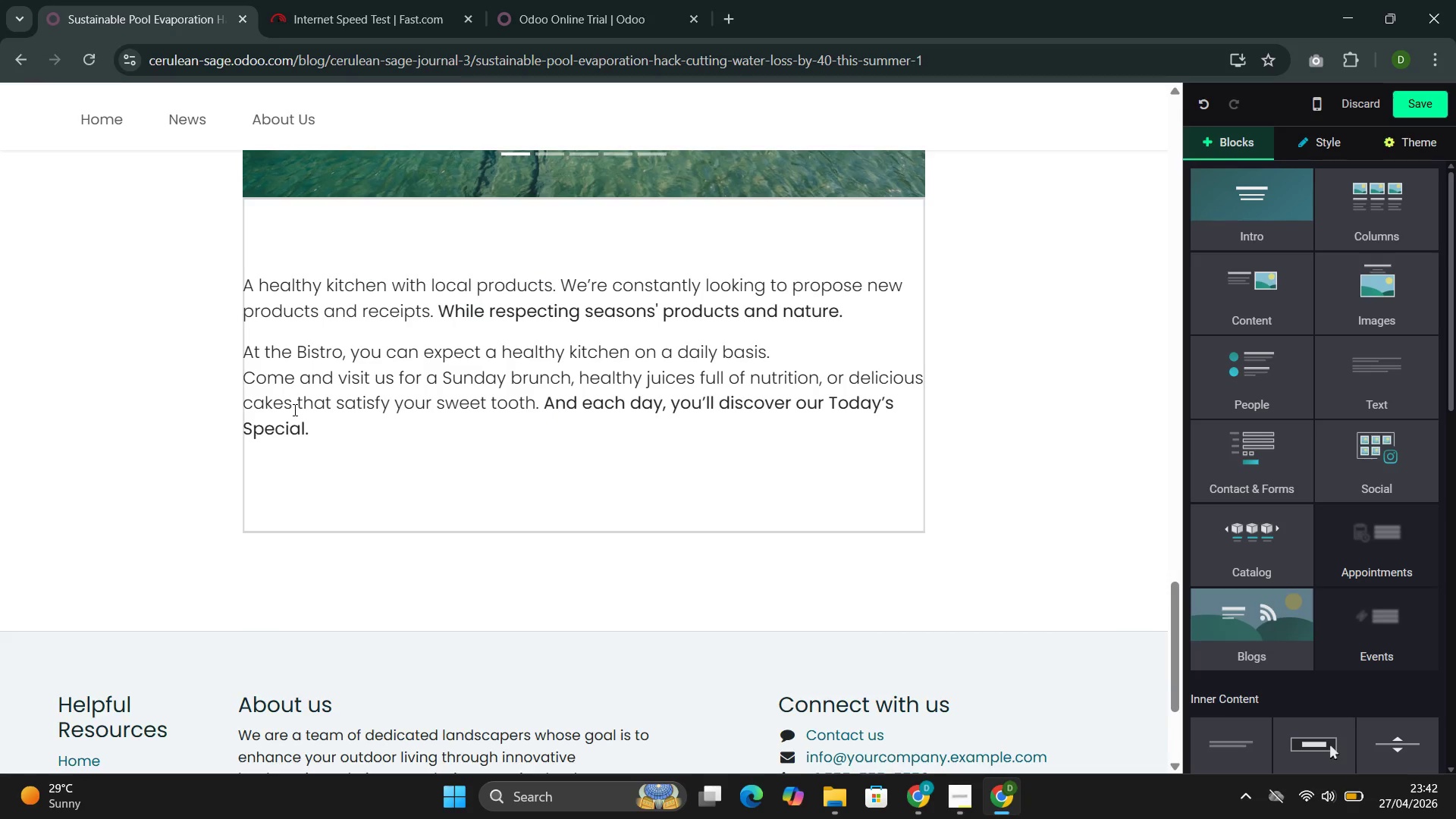 
left_click_drag(start_coordinate=[322, 444], to_coordinate=[241, 278])
 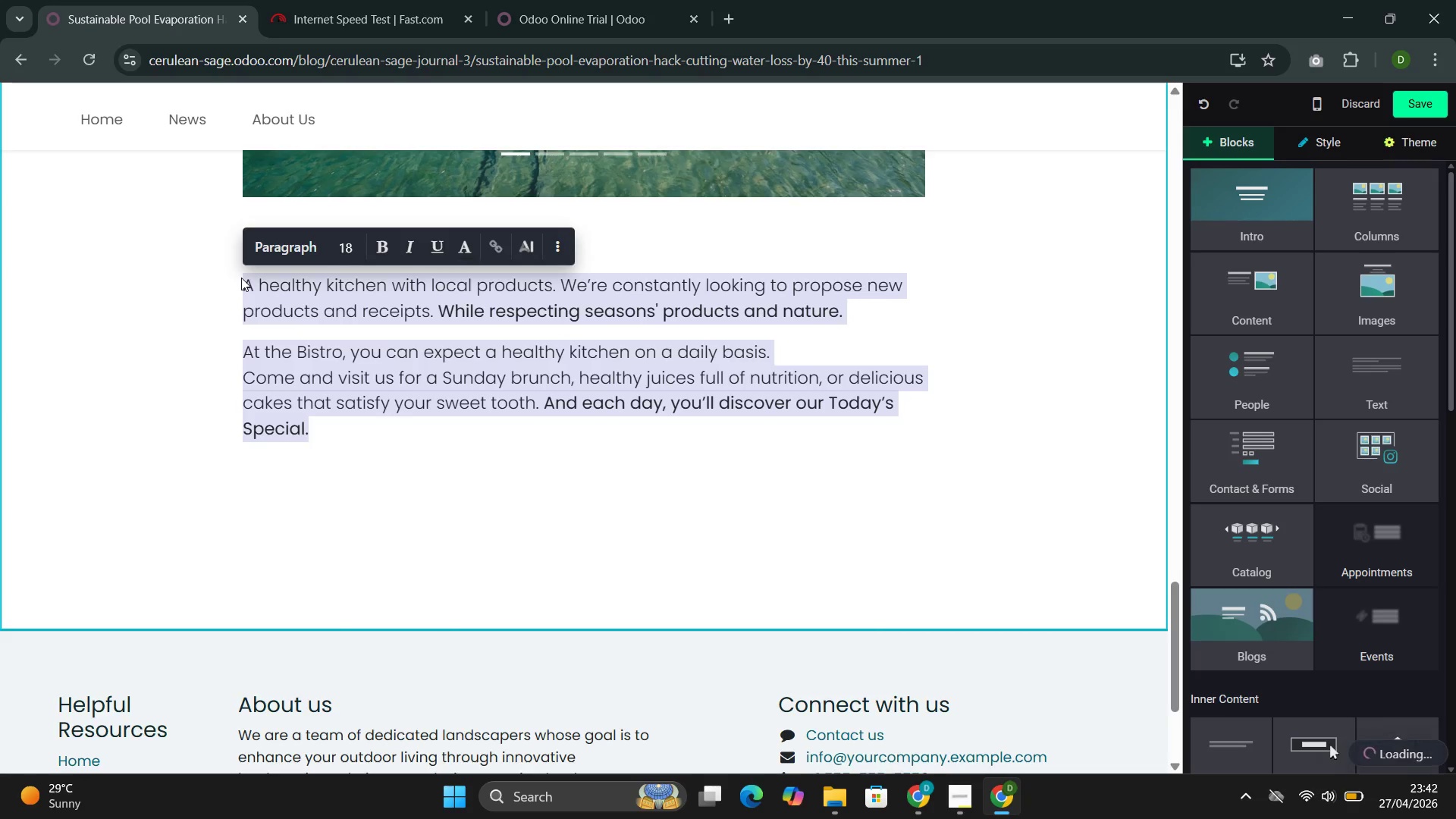 
key(Backspace)
 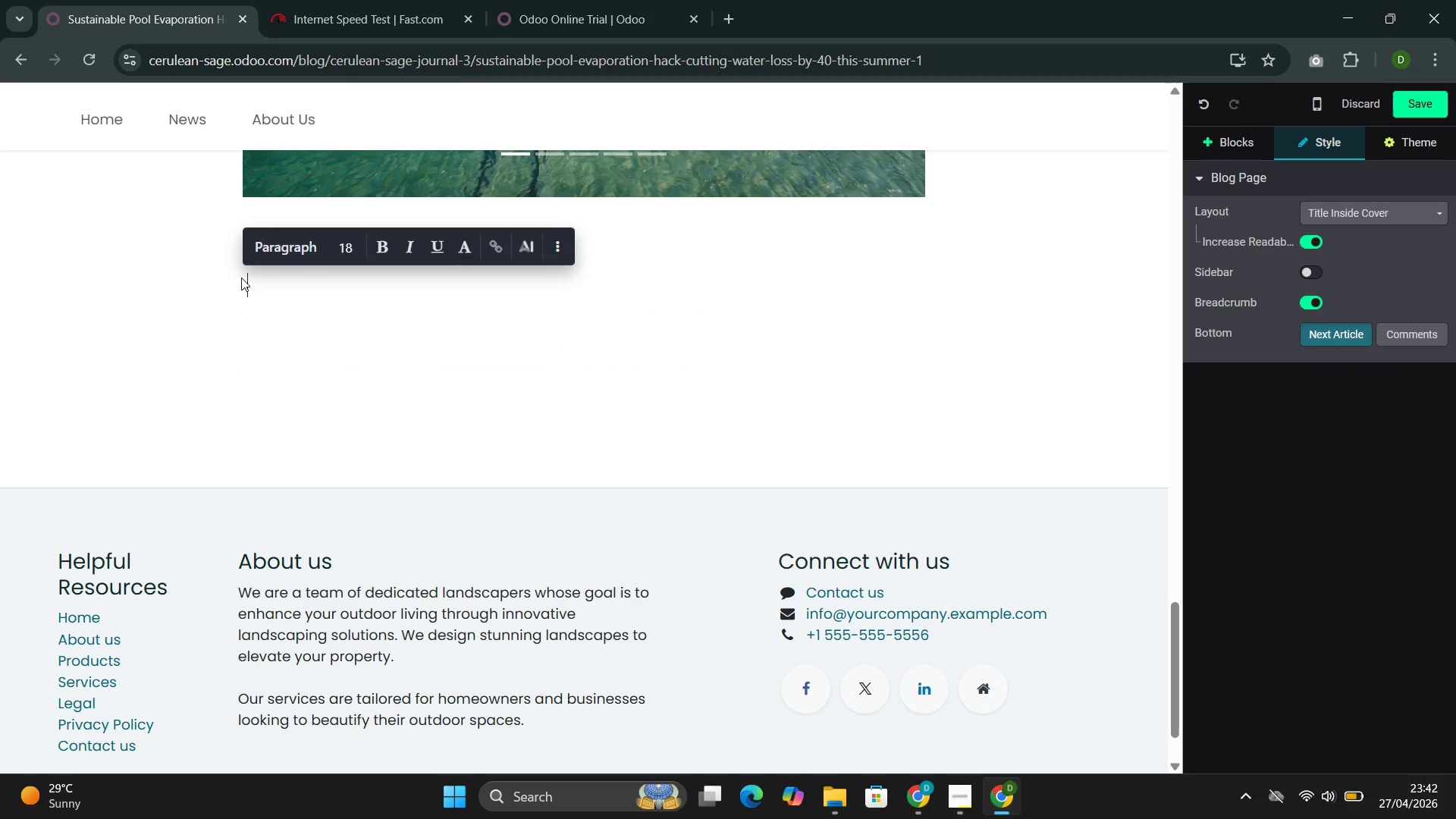 
type(Evidence-Based Interventio)
 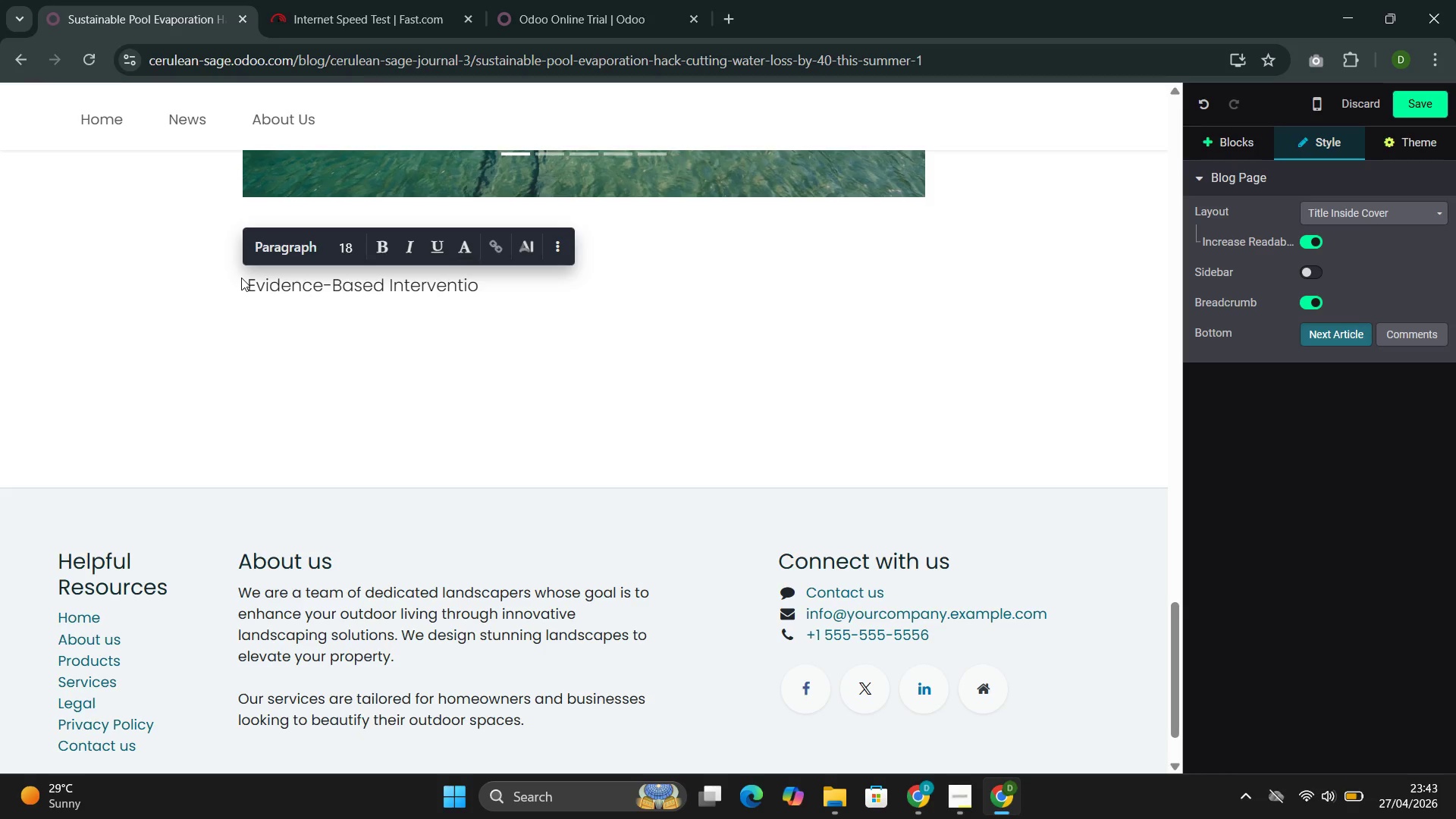 
type(ns )
 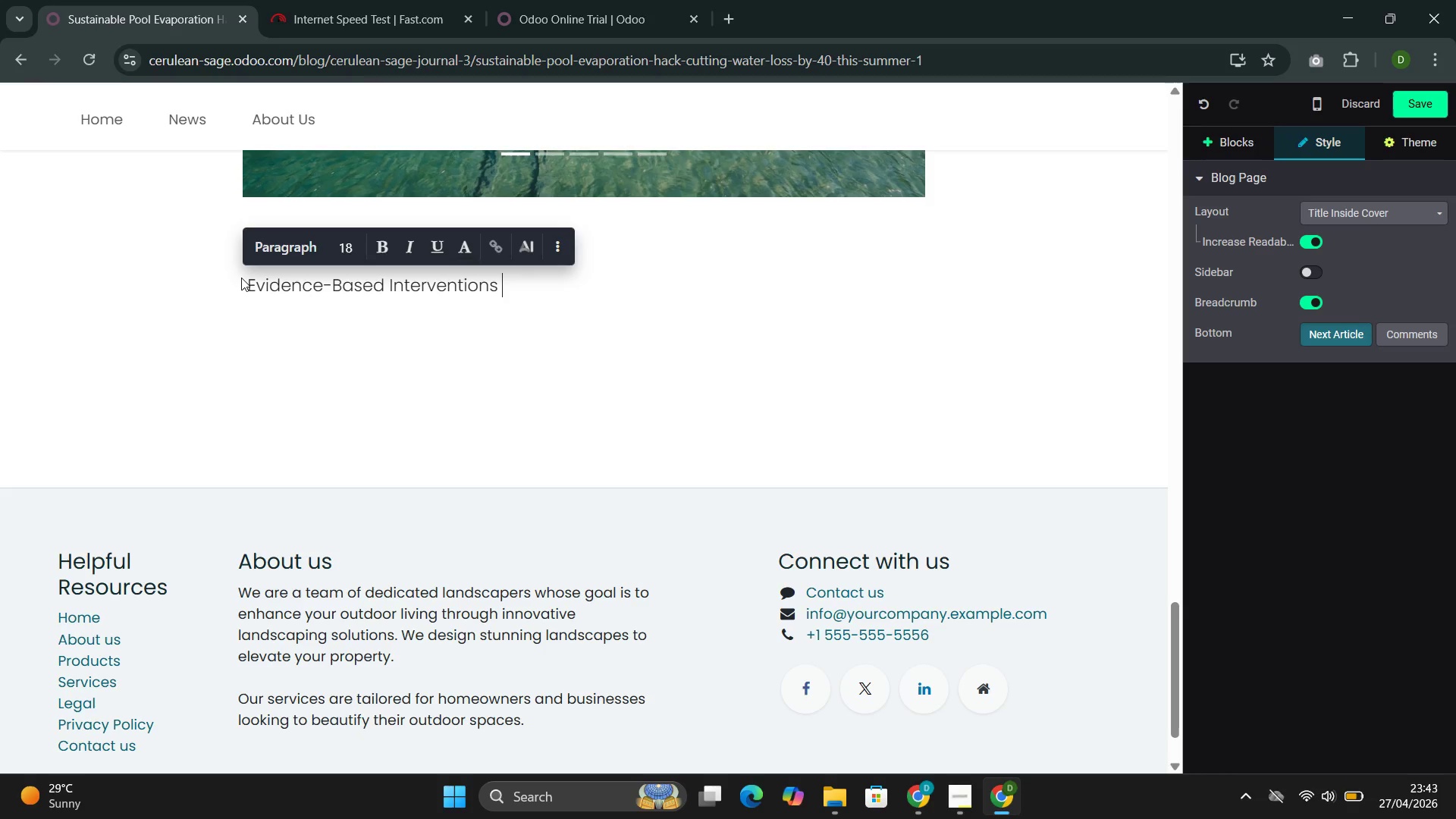 
wait(8.23)
 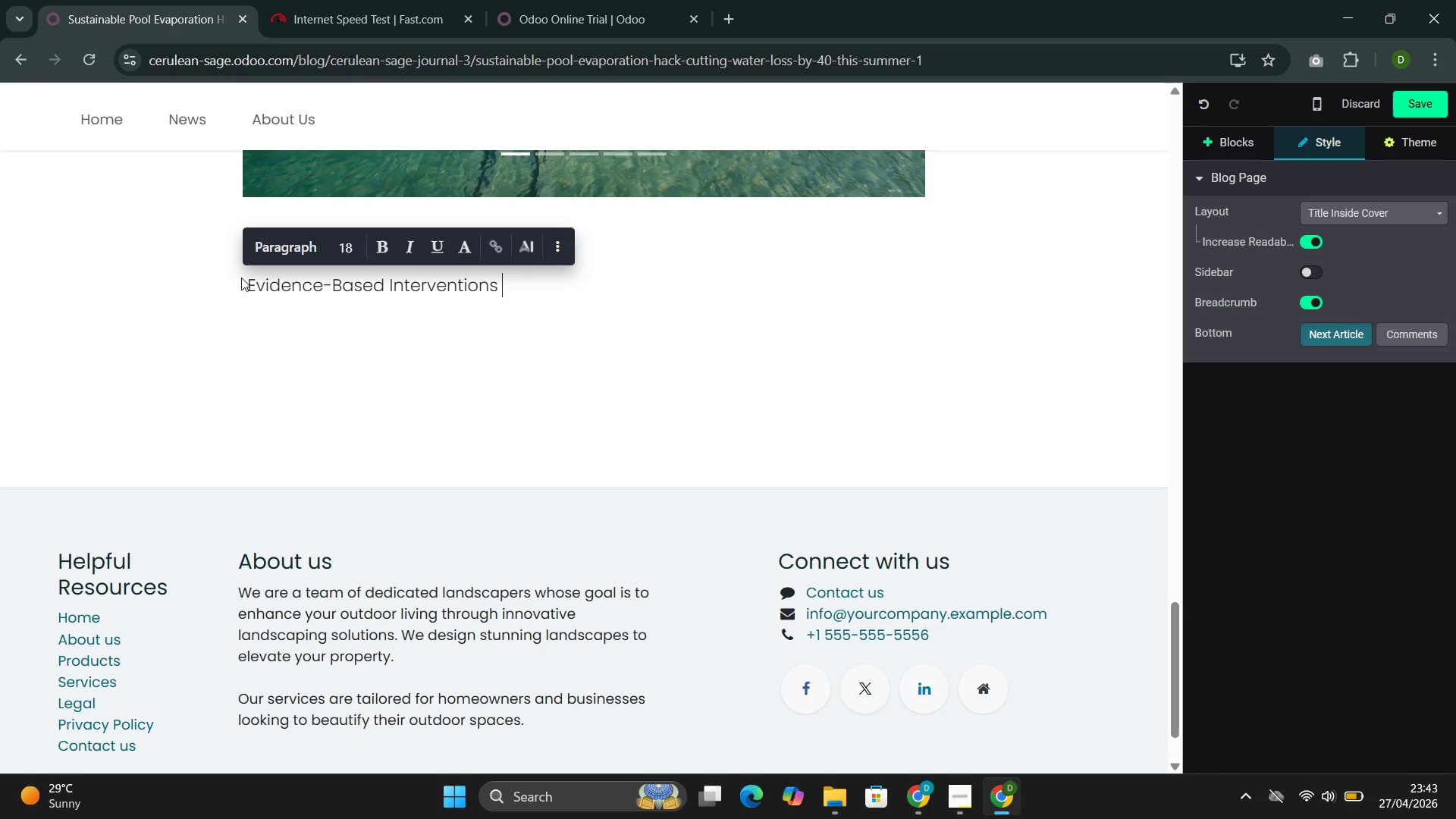 
left_click_drag(start_coordinate=[501, 278], to_coordinate=[244, 265])
 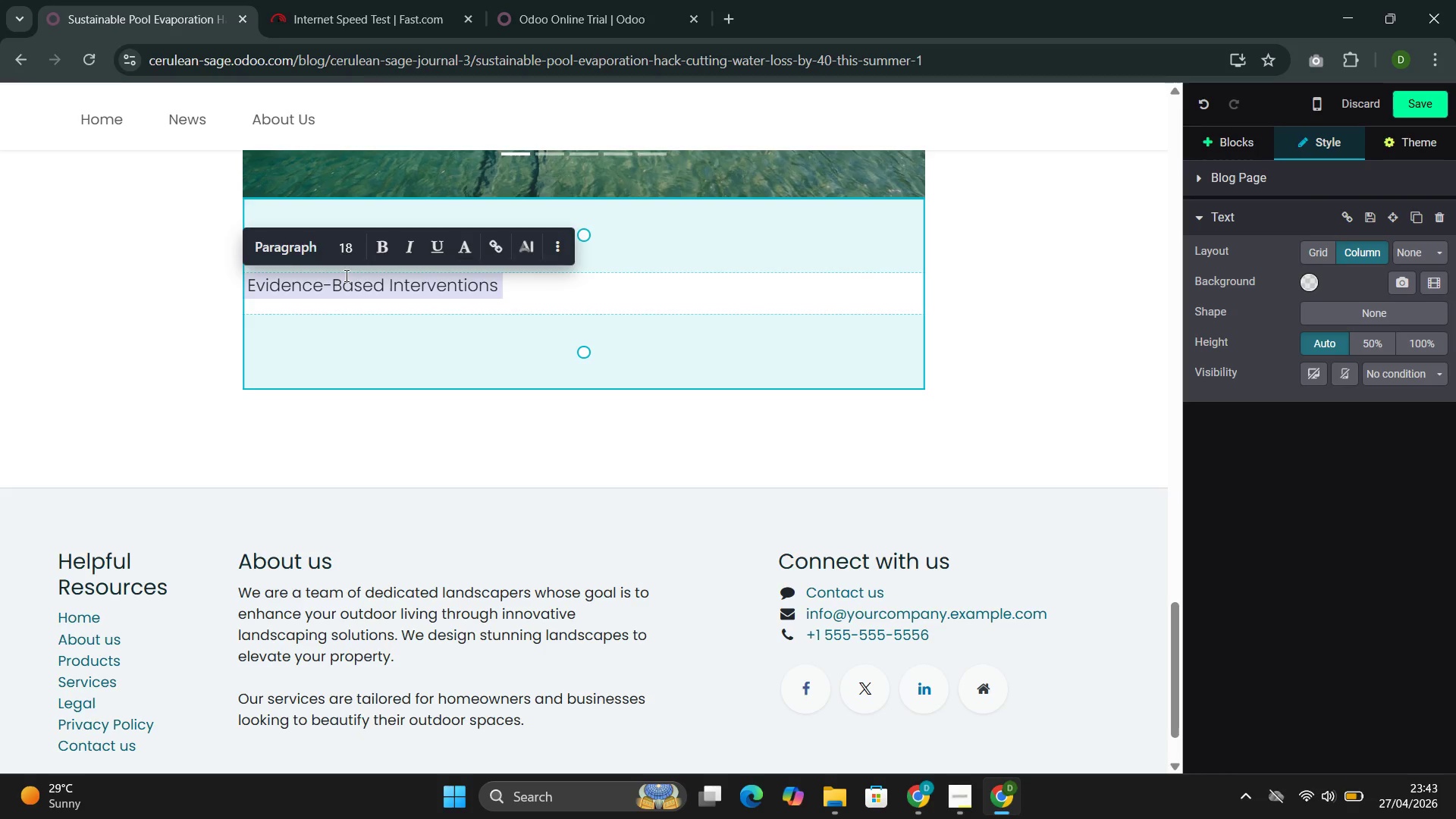 
left_click([282, 258])
 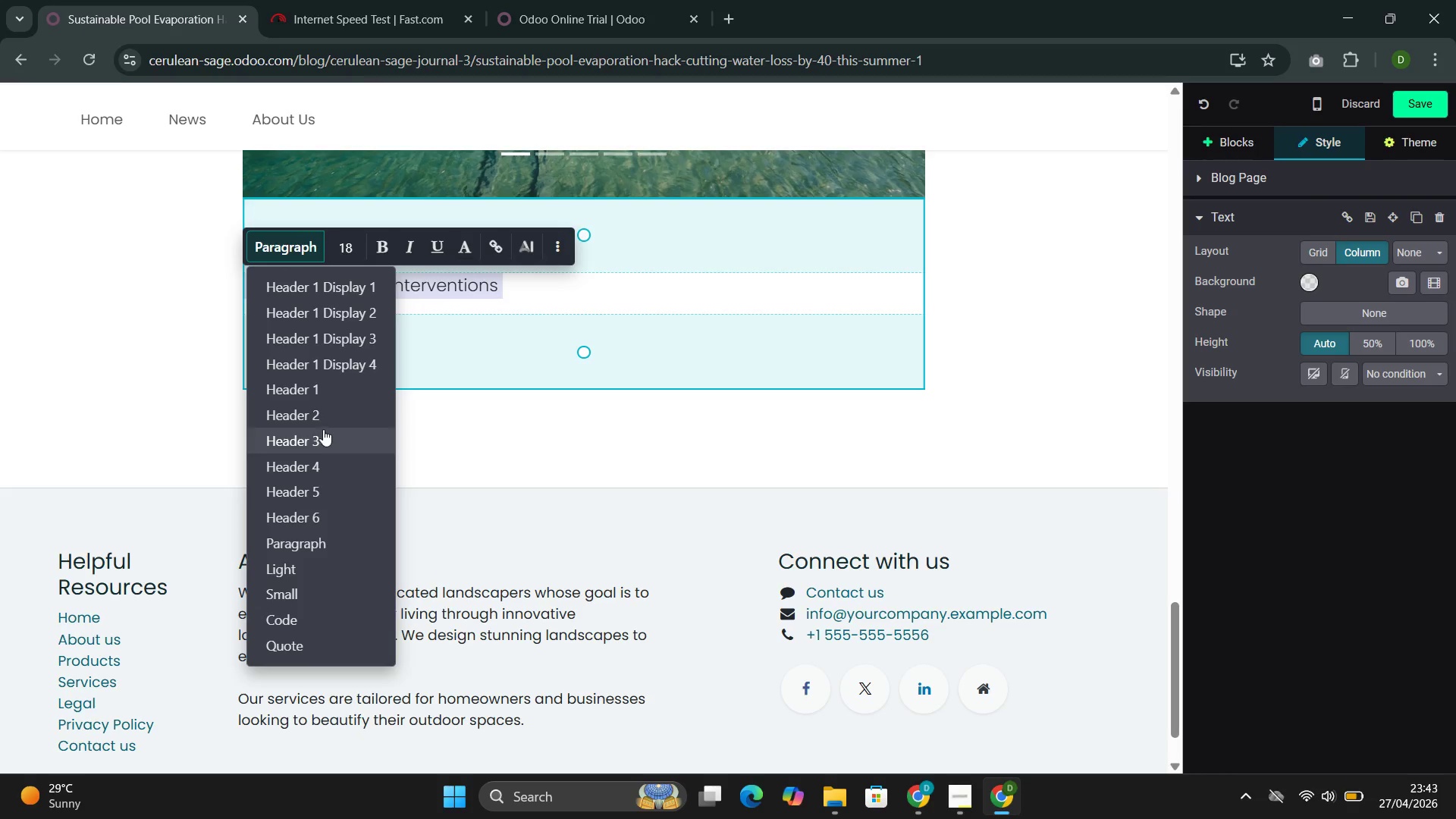 
left_click([325, 422])
 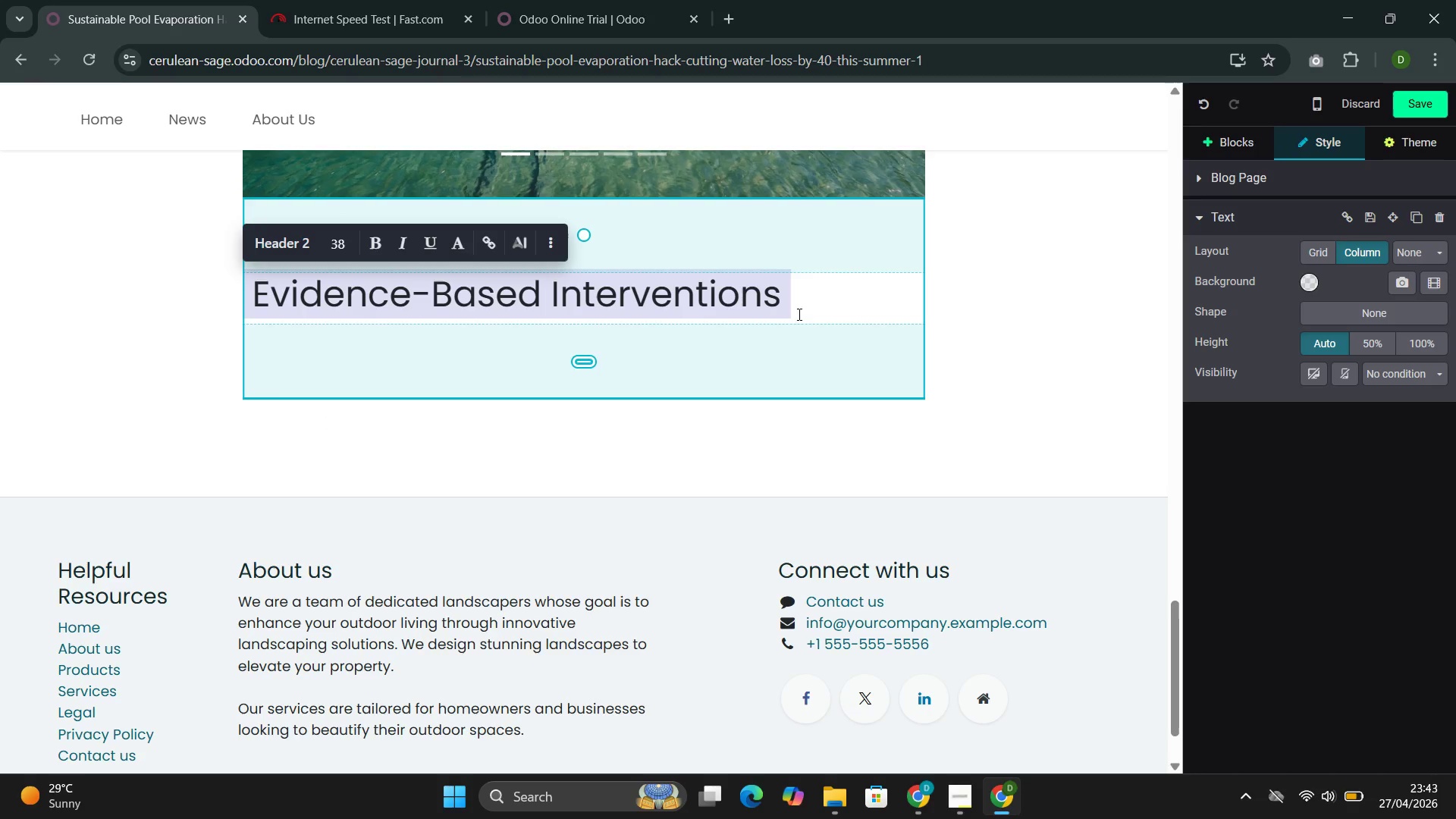 
left_click([817, 302])
 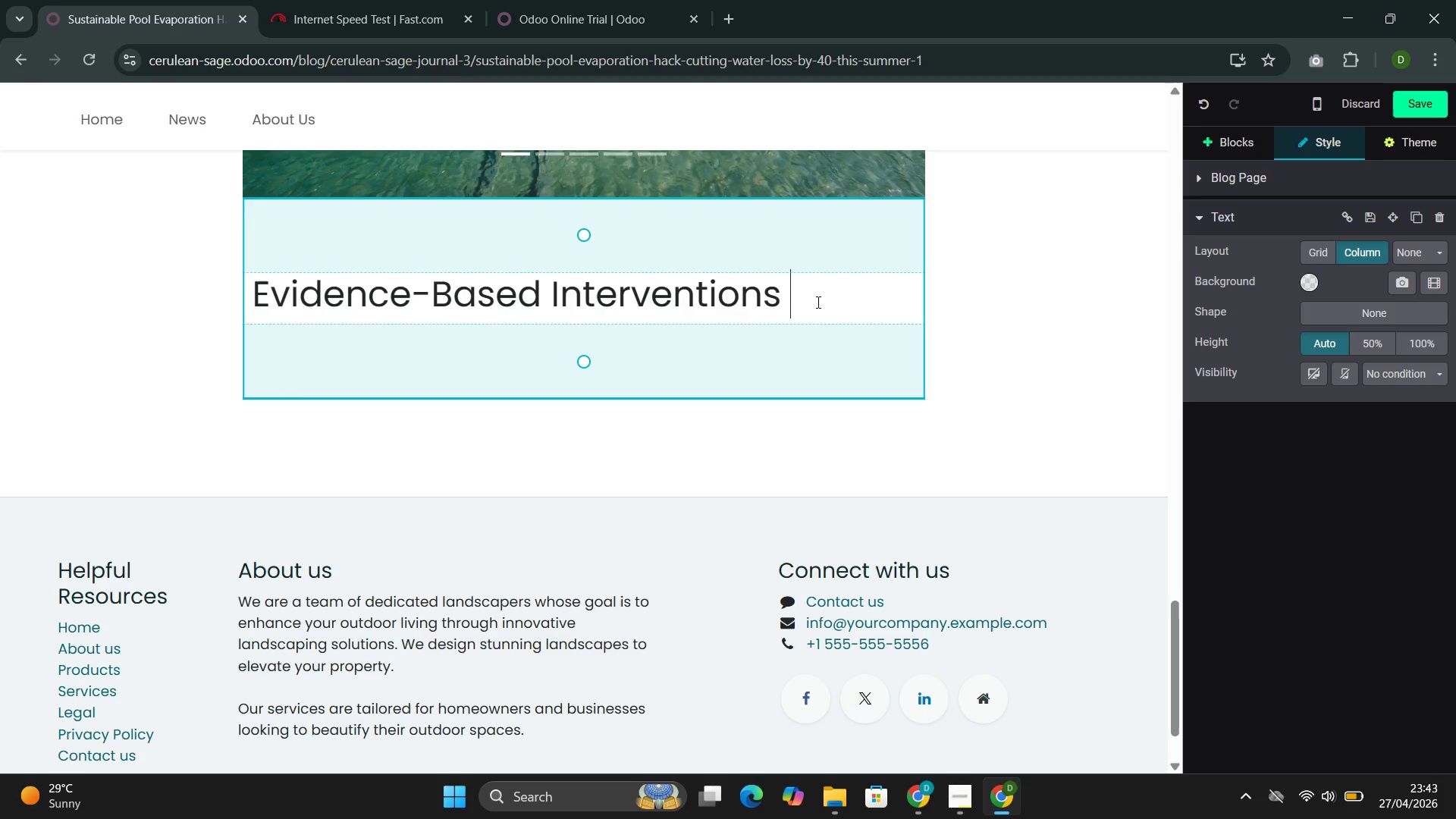 
key(Enter)
 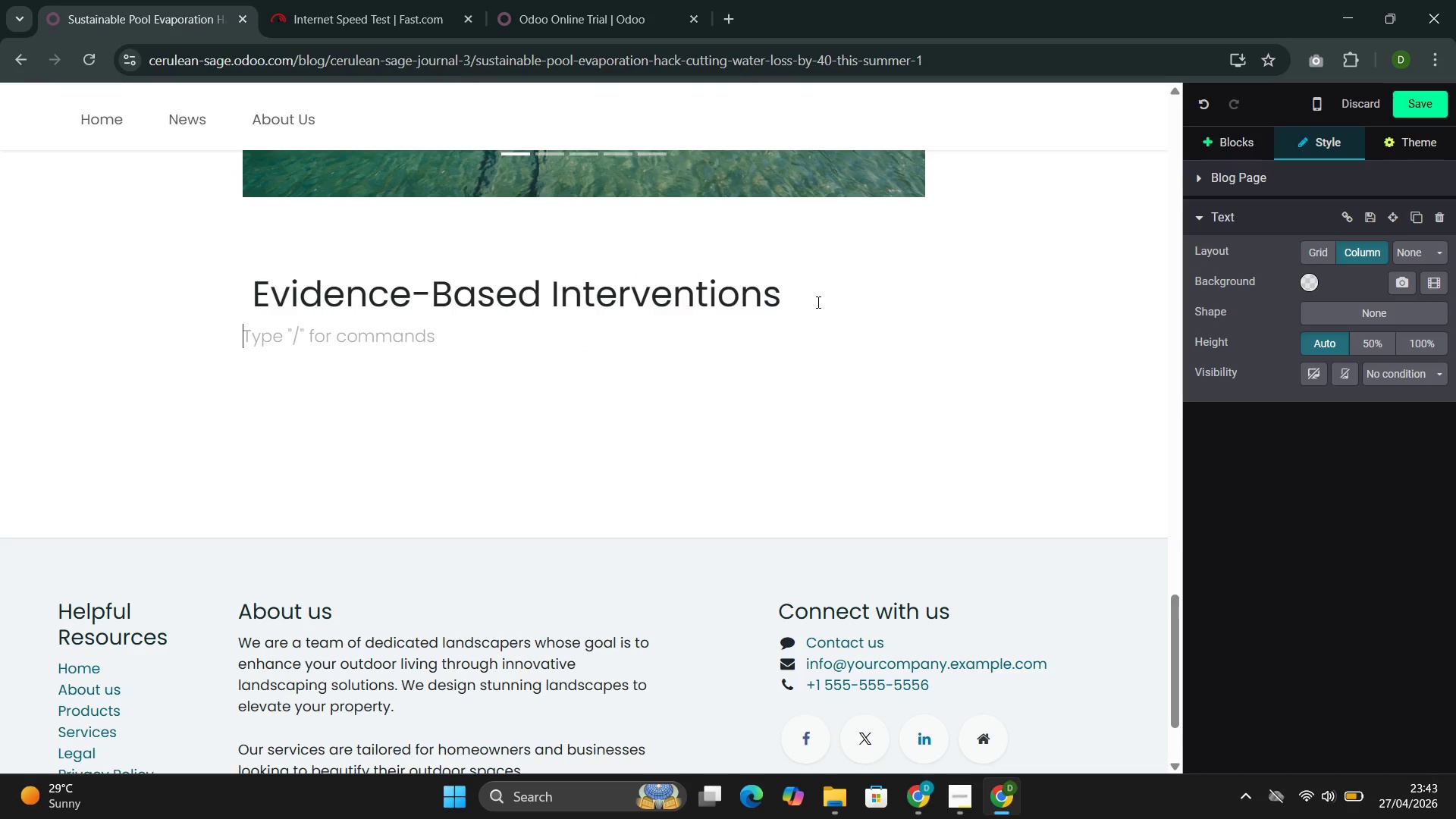 
type(Liqi)
key(Backspace)
type(uid Poo)
 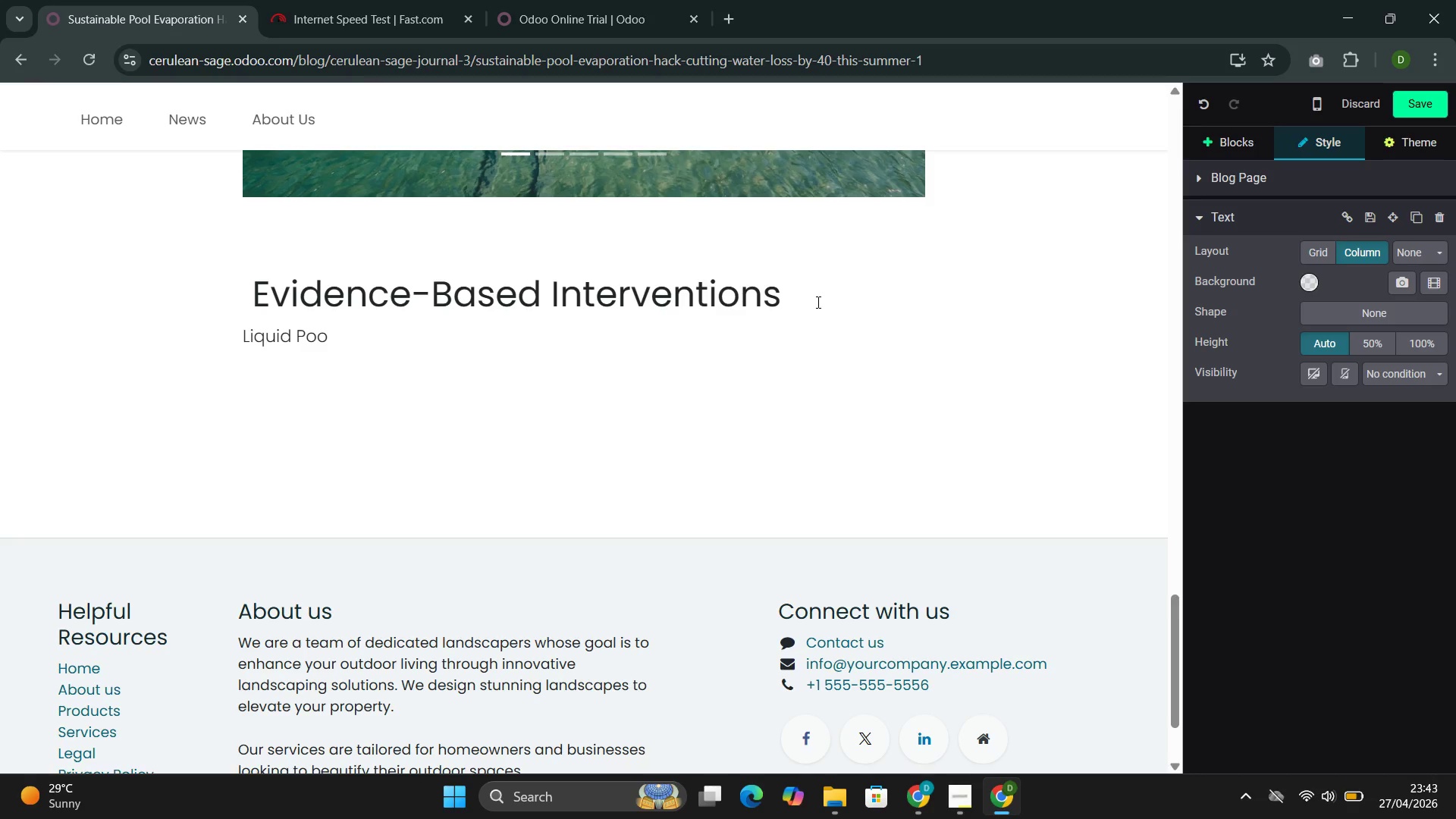 
key(ArrowLeft)
 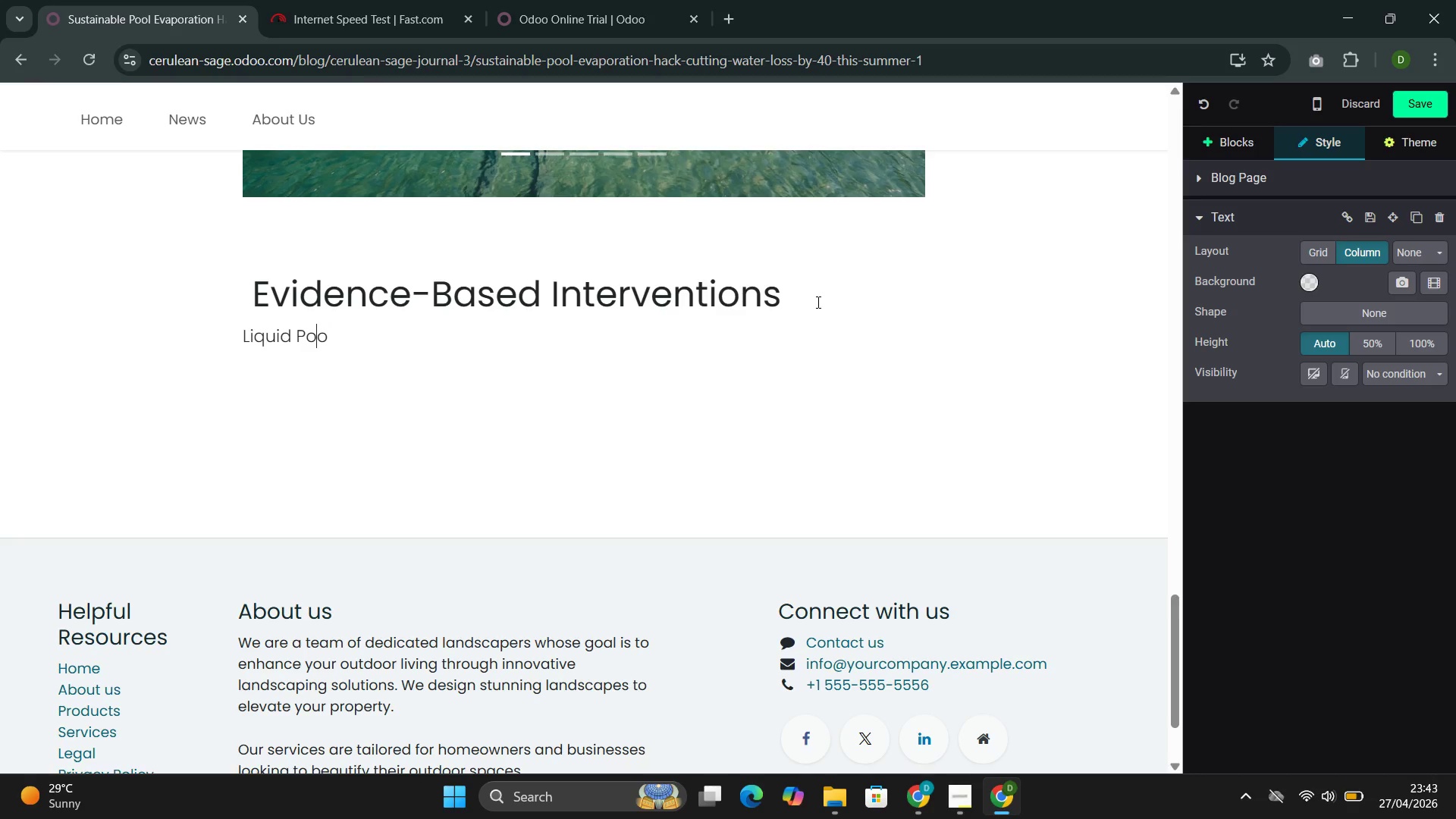 
key(ArrowLeft)
 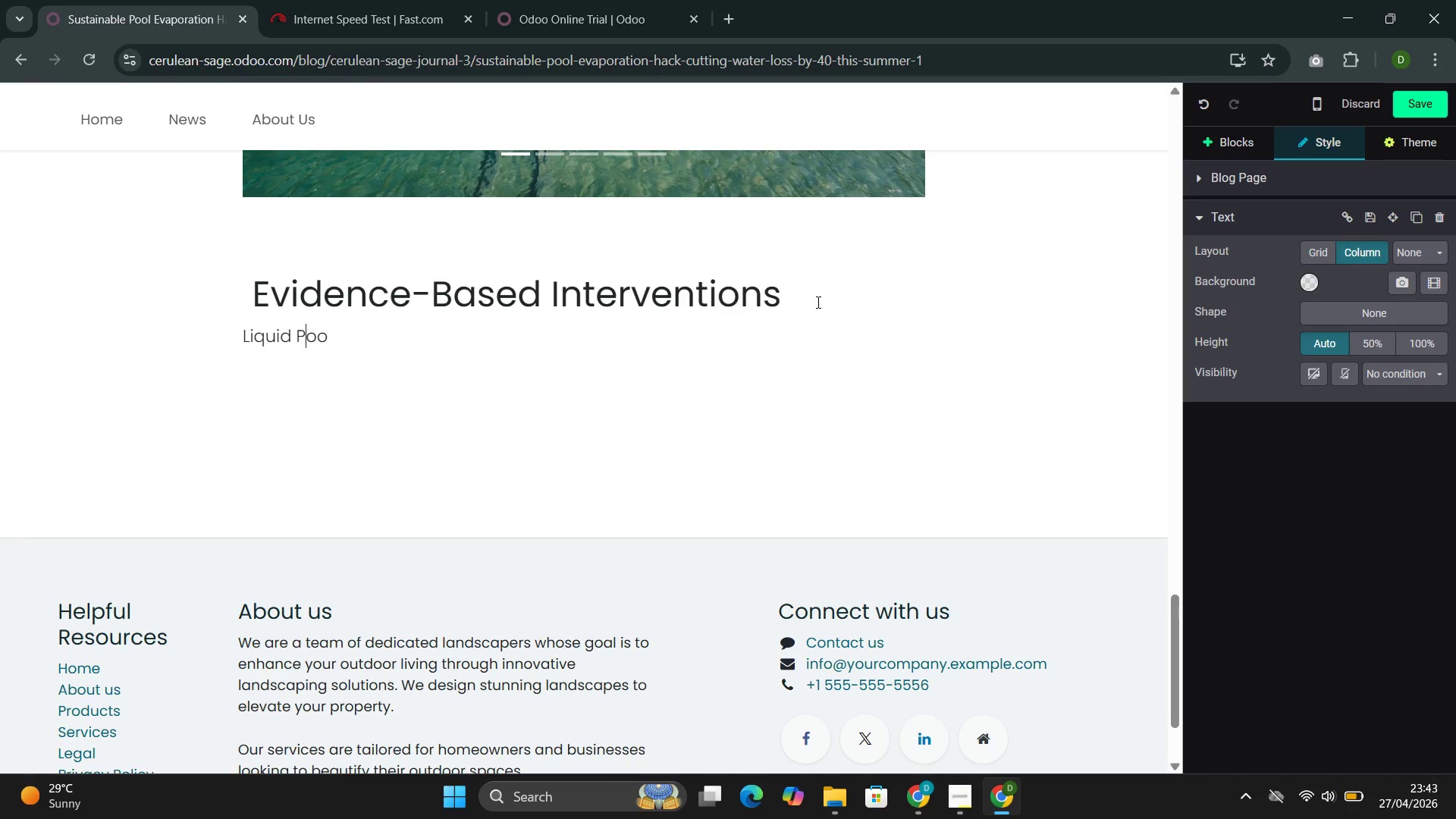 
key(ArrowLeft)
 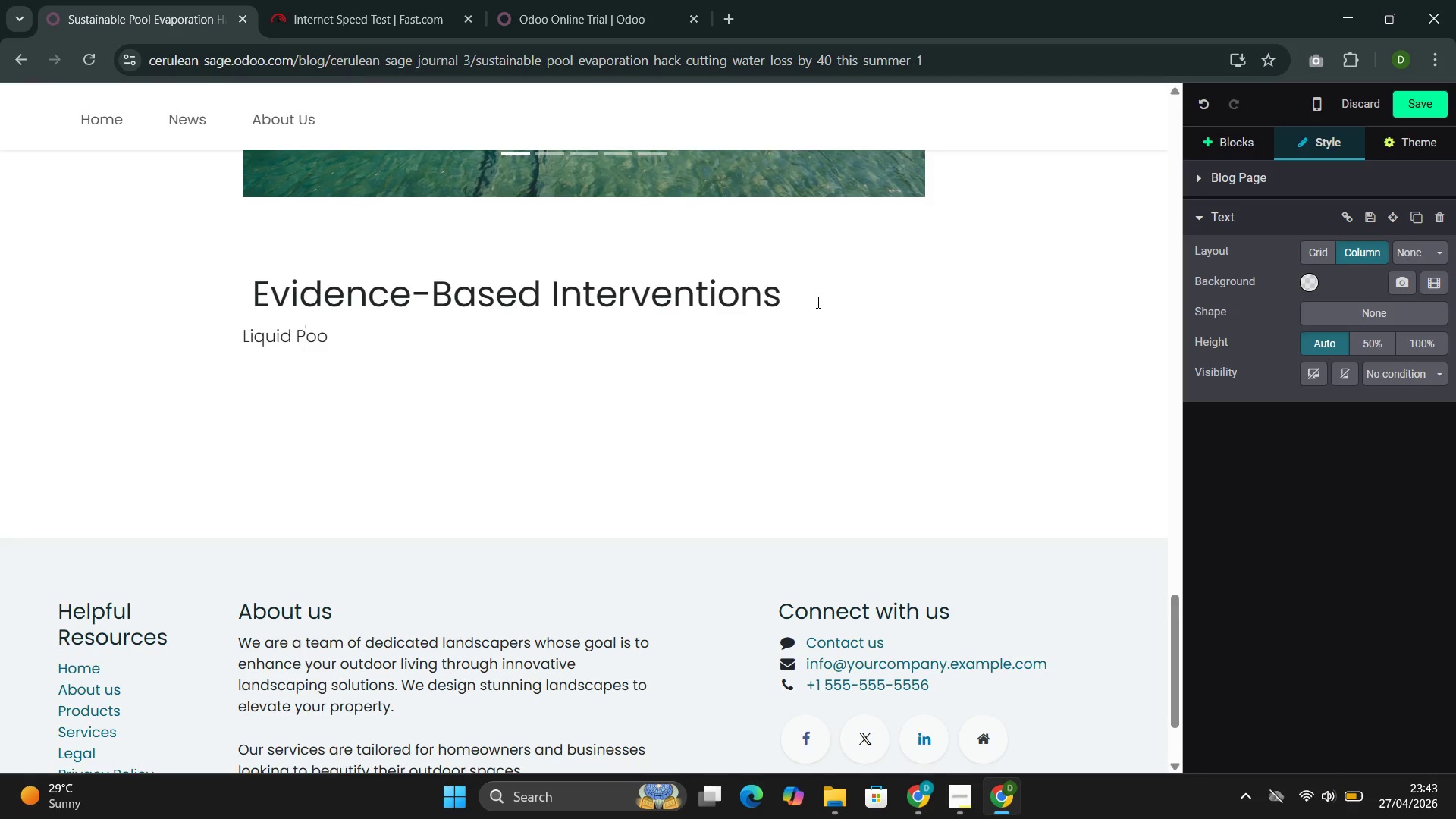 
key(ArrowRight)
 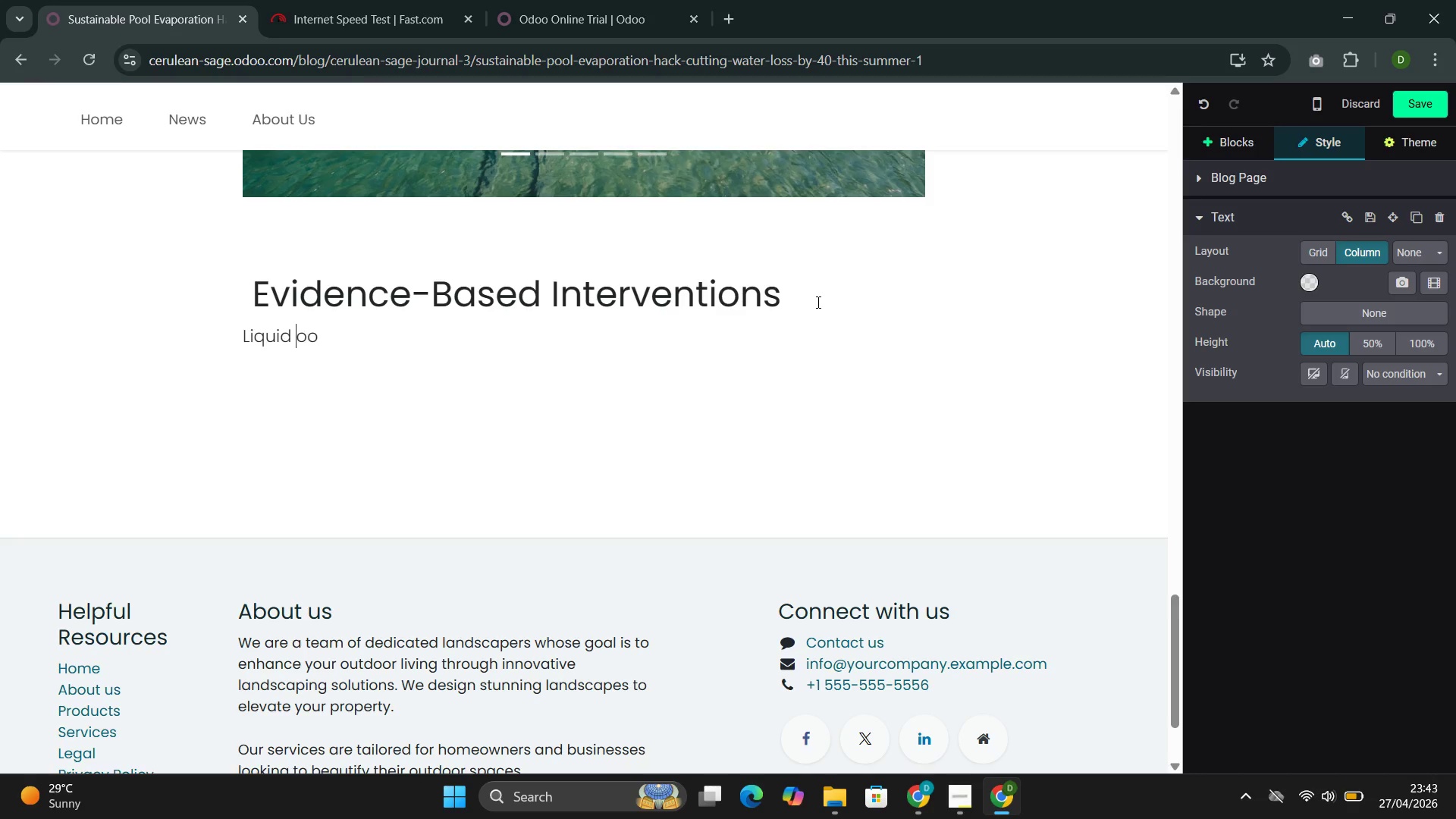 
key(Backspace)
 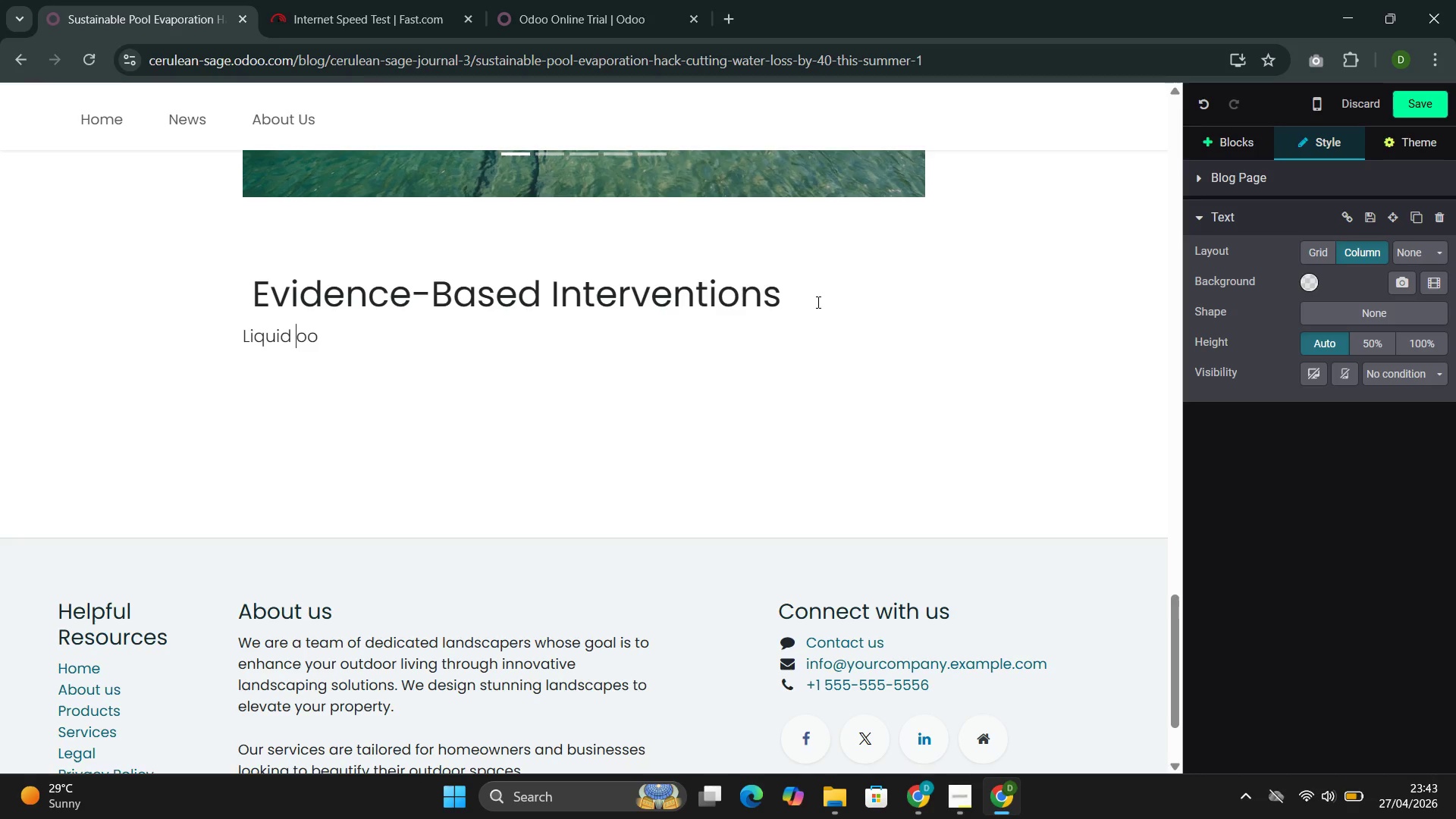 
key(P)
 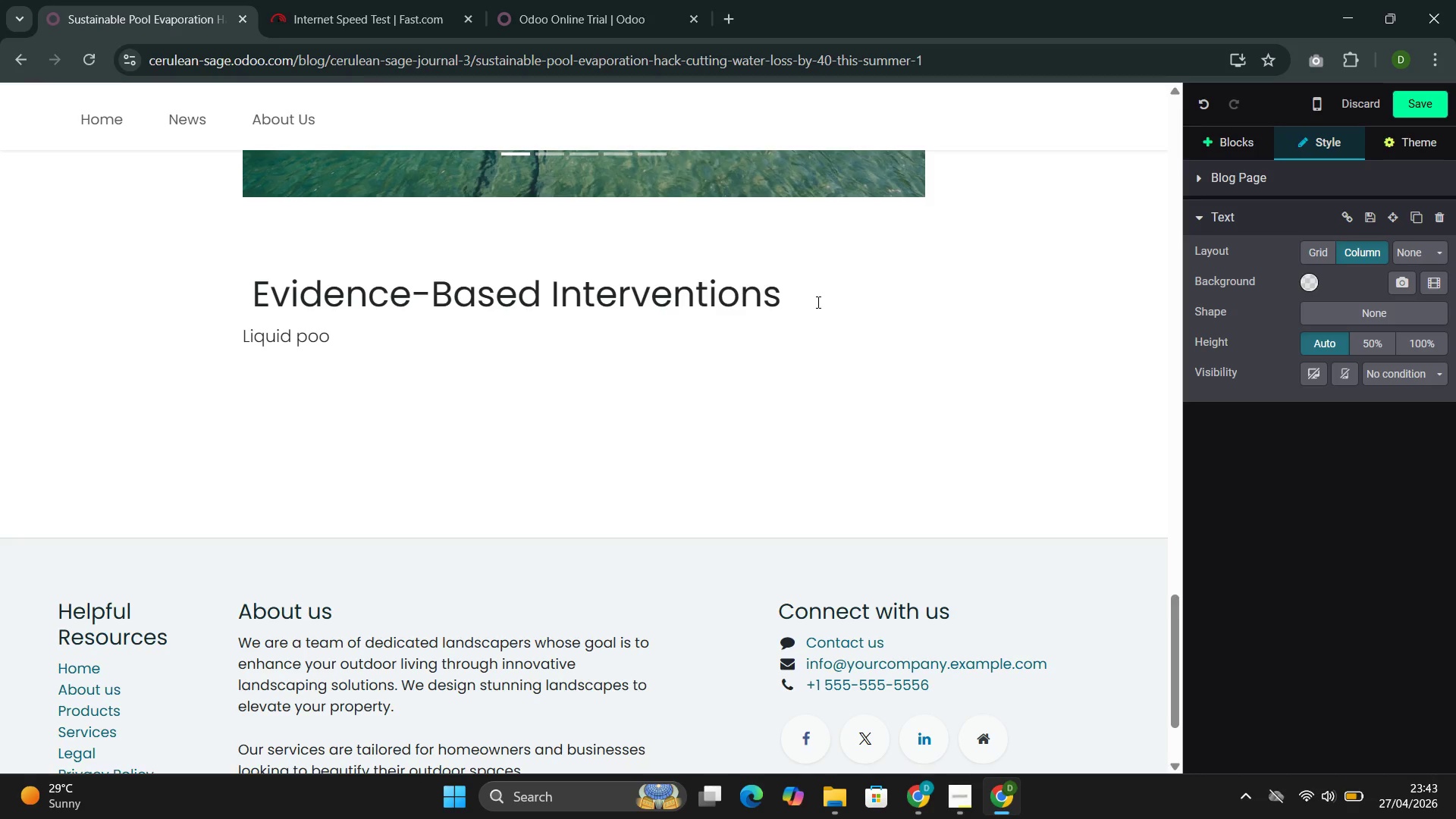 
key(ArrowRight)
 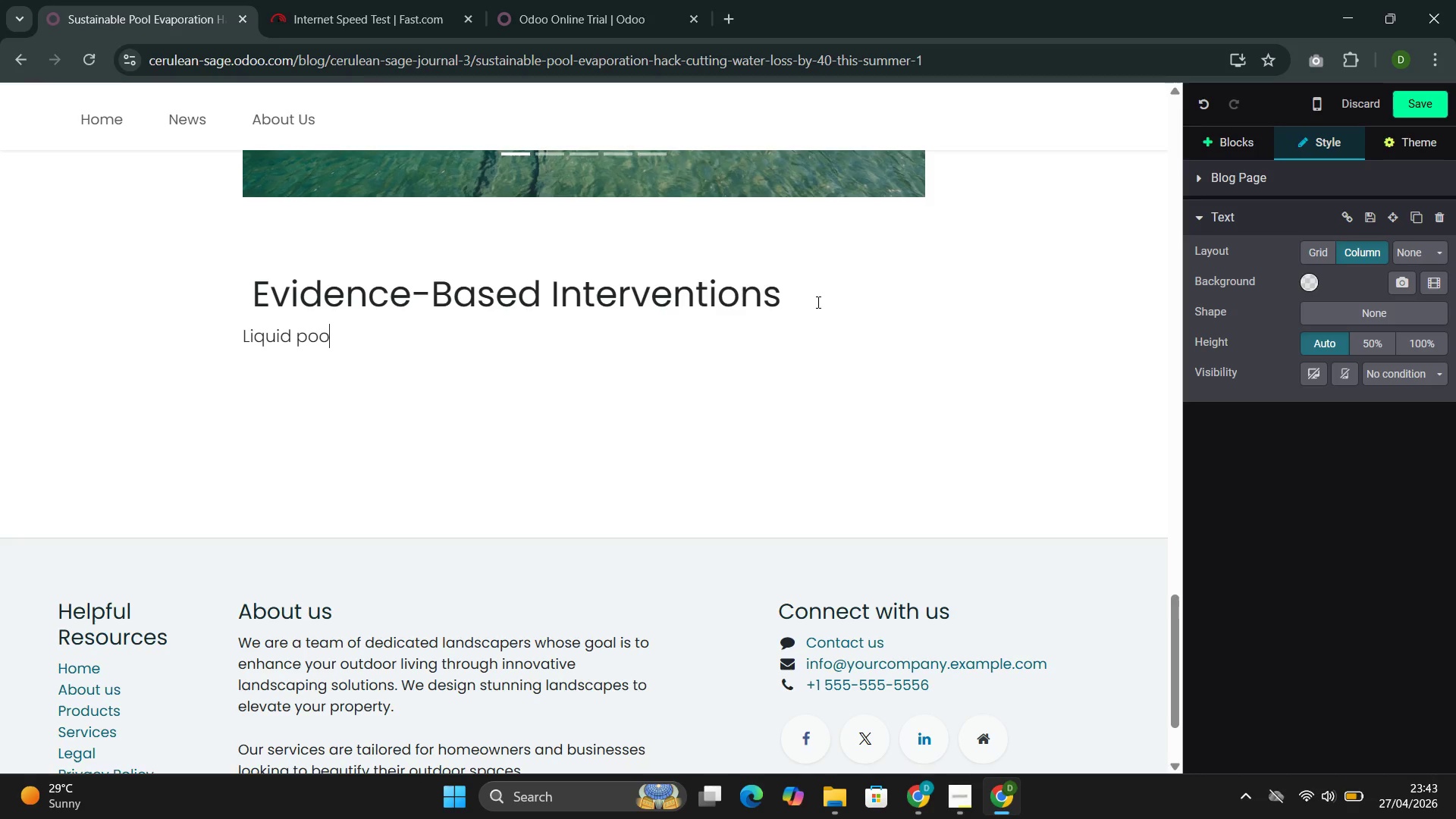 
key(ArrowRight)
 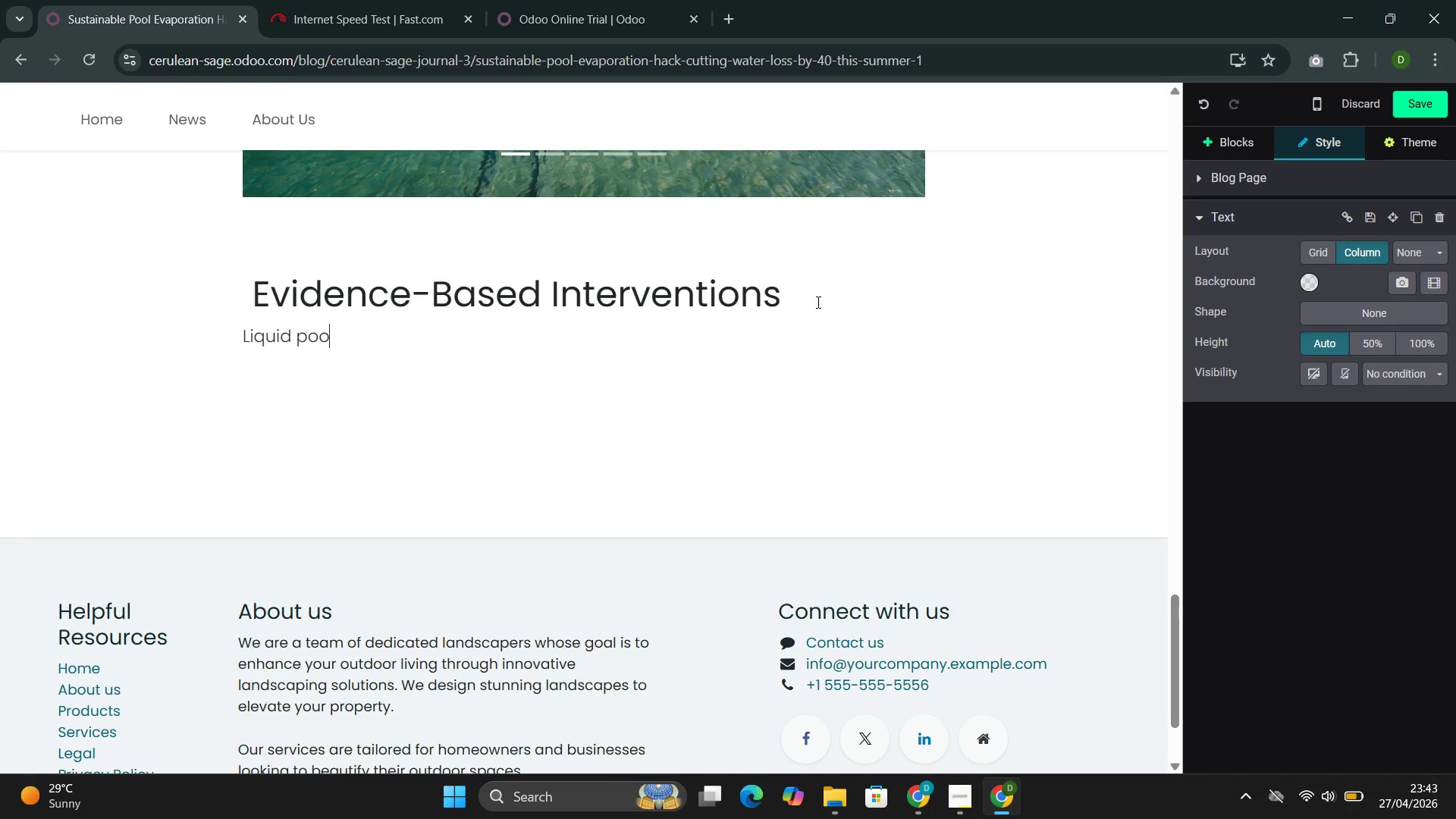 
type(l covr)
key(Backspace)
type(ers )
key(Backspace)
type(: A microscopically thin layer of a biolo)
key(Backspace)
key(Backspace)
type(degradable, non-toxic liquid ())
 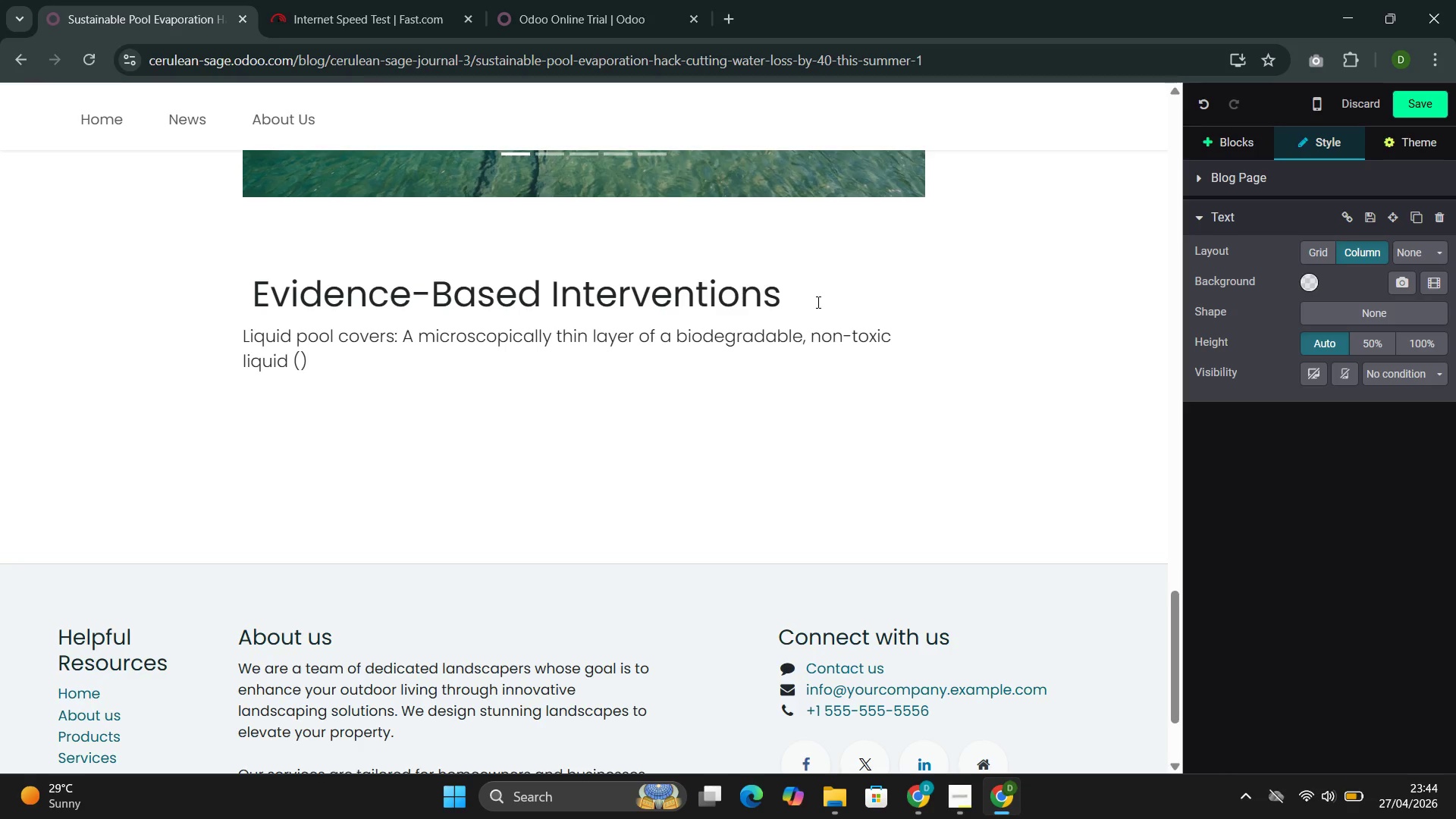 
key(ArrowLeft)
 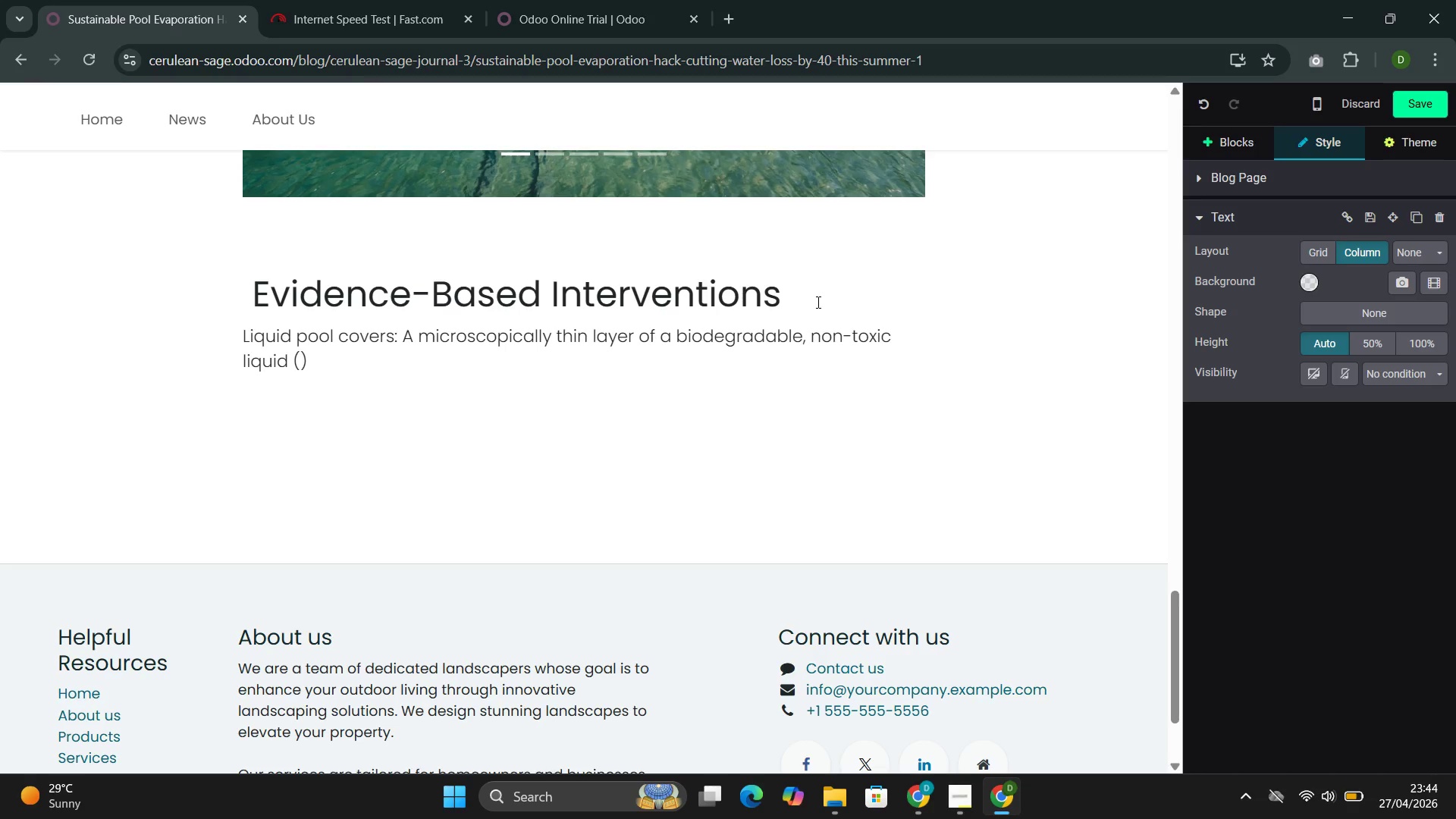 
type(typically a silicone )
key(Backspace)
type(-based)
 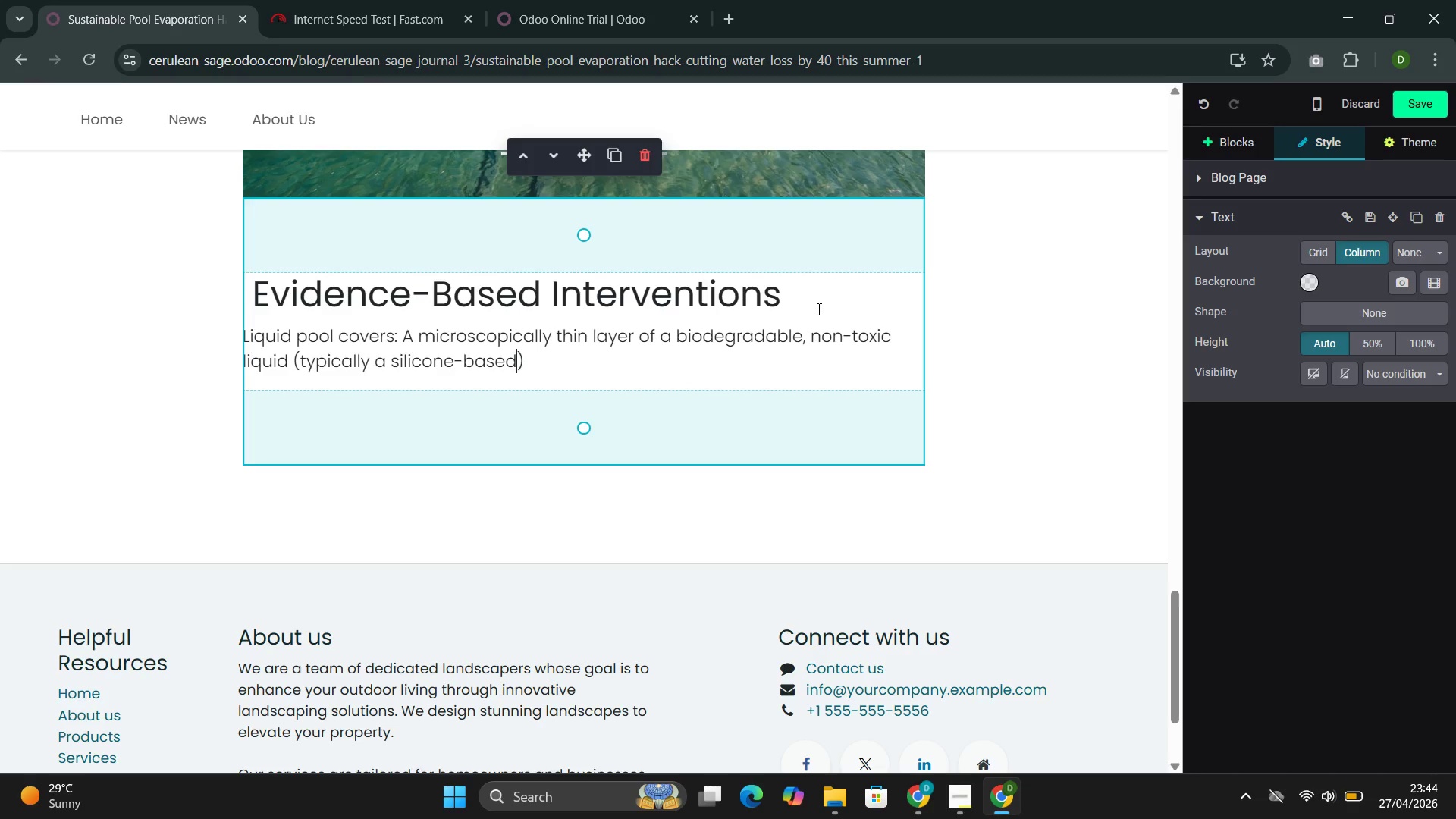 
wait(7.52)
 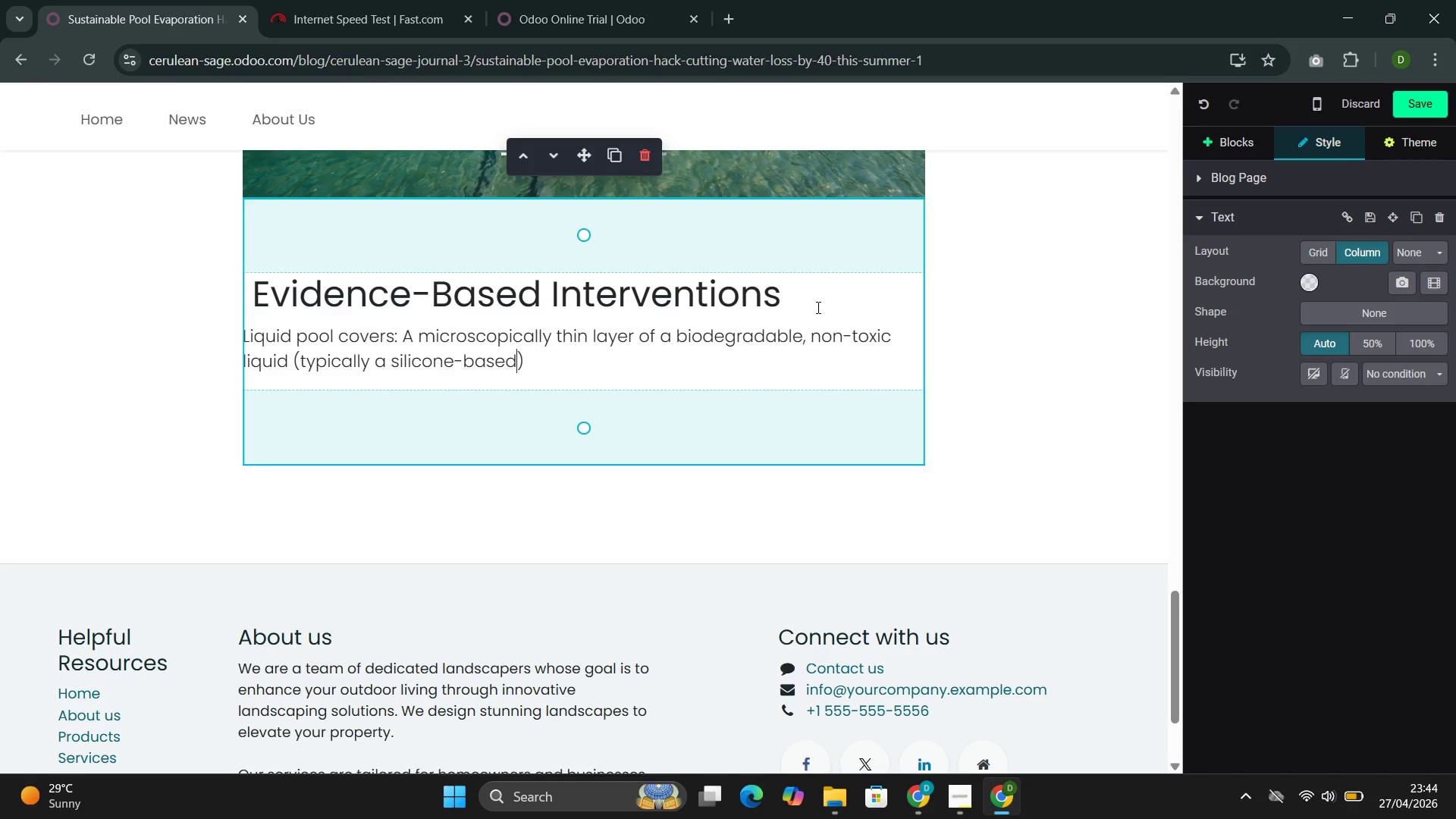 
type( compound)
 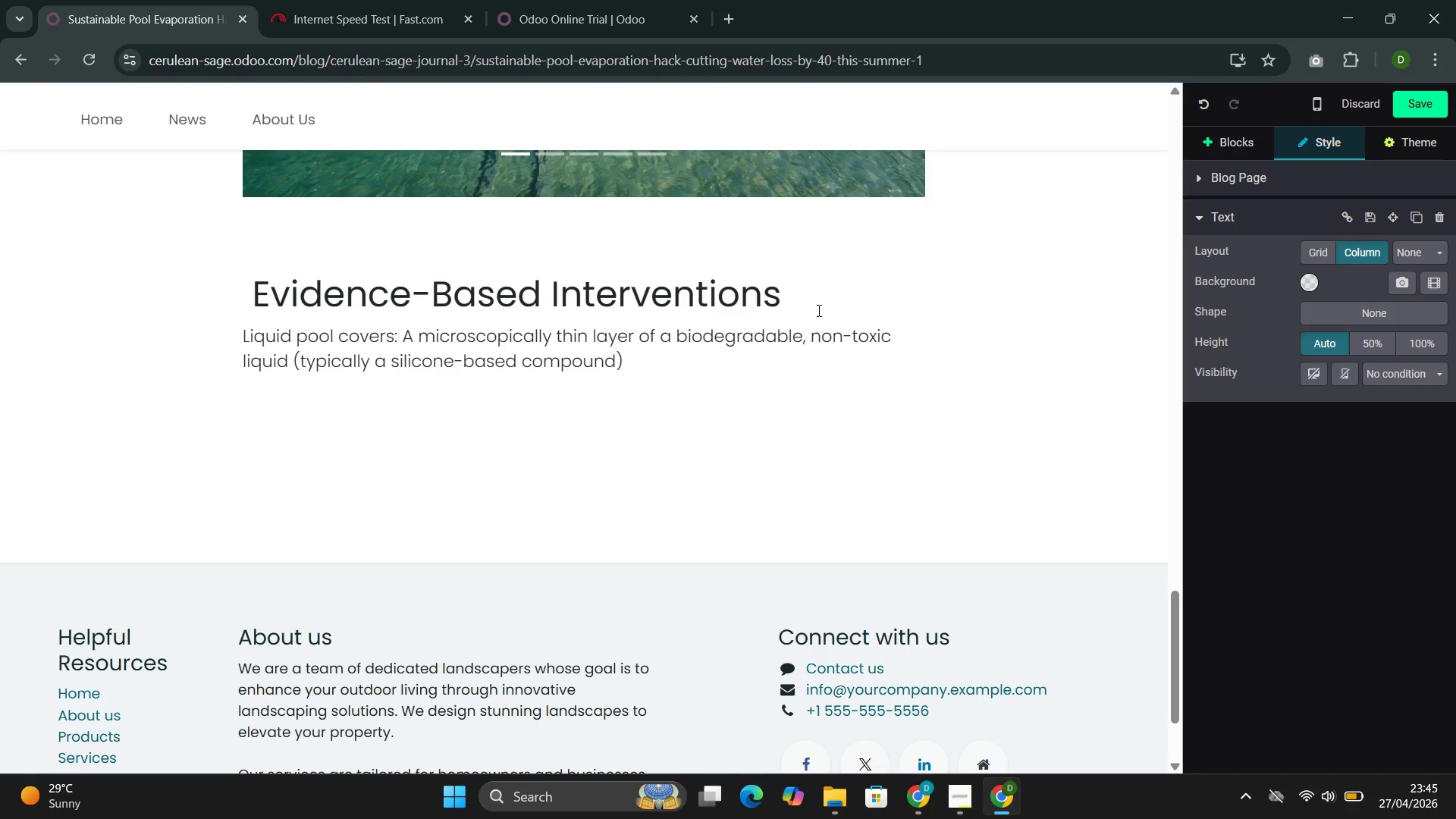 
key(ArrowRight)
 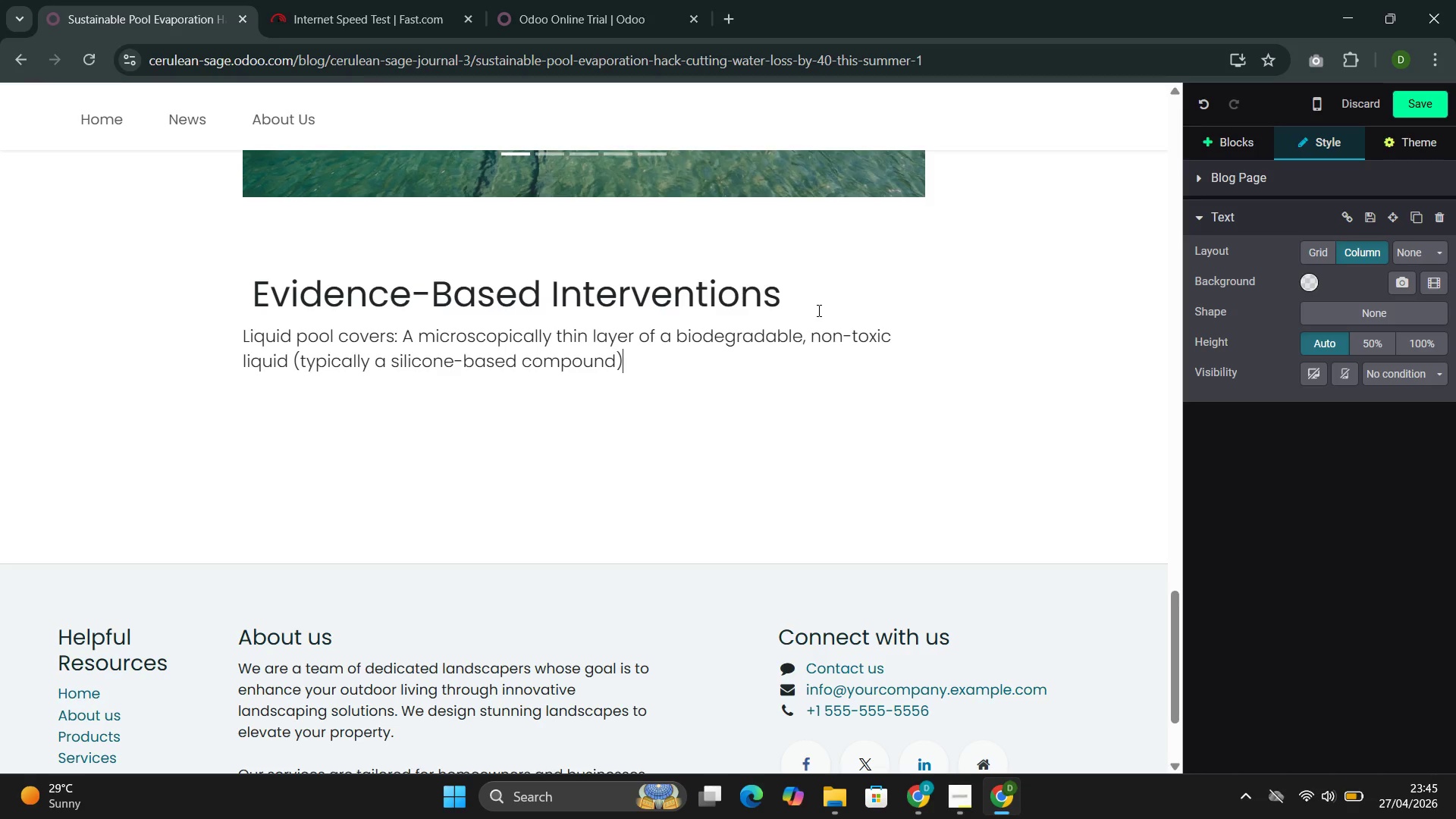 
type( spreas)
key(Backspace)
type(ds across the watre)
key(Backspace)
key(Backspace)
type(er sut)
key(Backspace)
type(rface and create )
key(Backspace)
type(s a monom)
 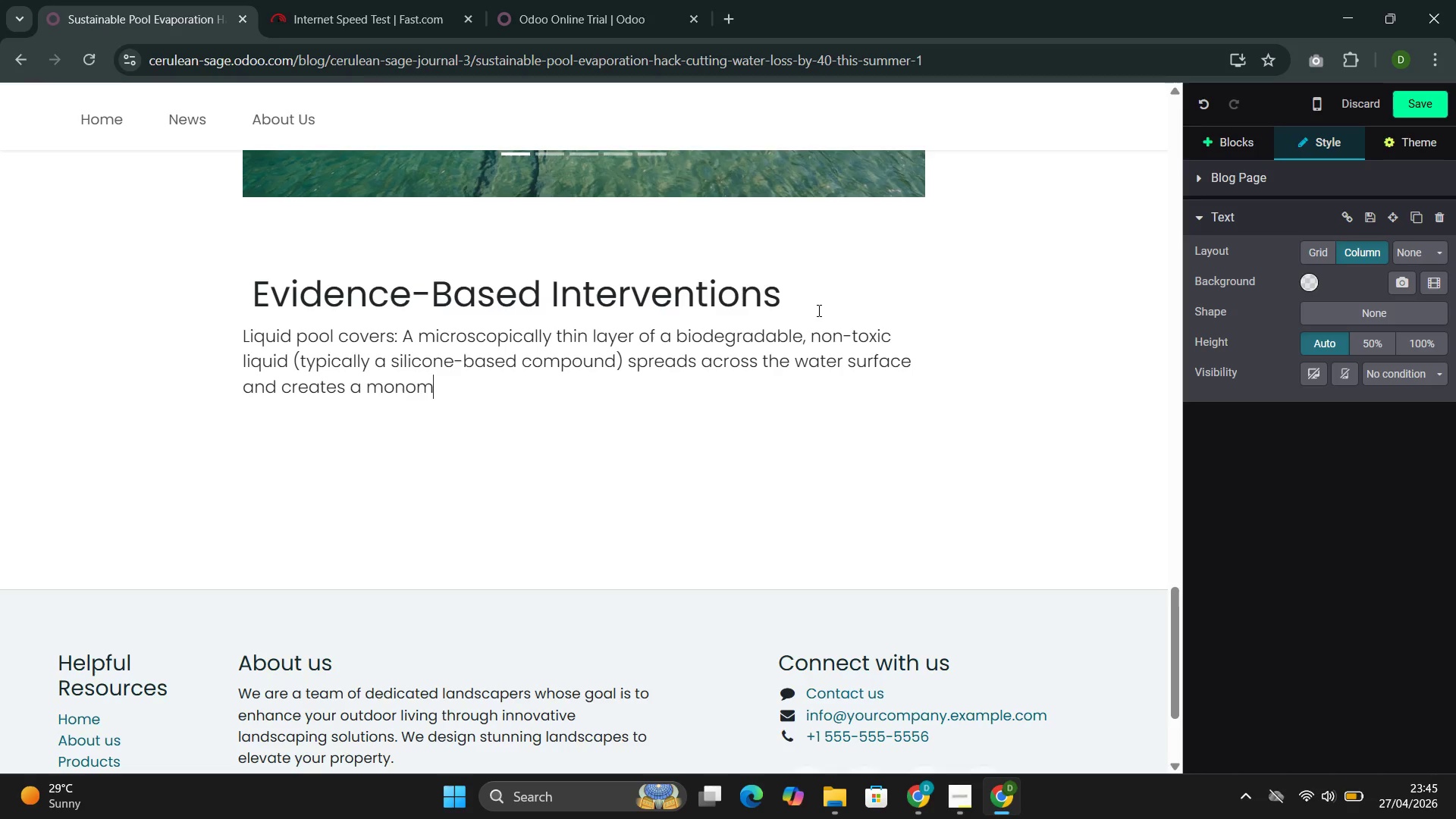 
key(E)
 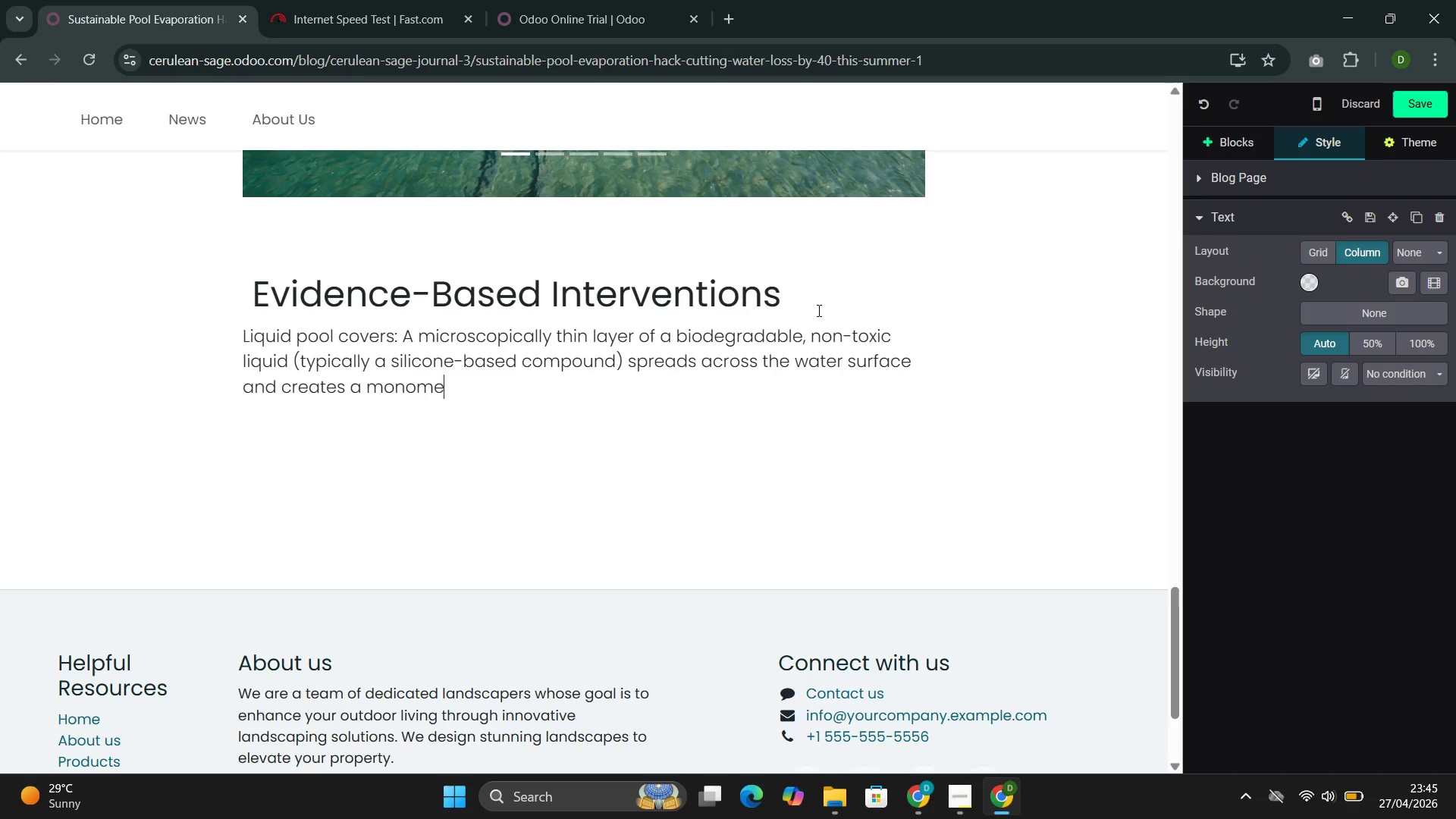 
type(lecular barrier that reduces evaporation )
 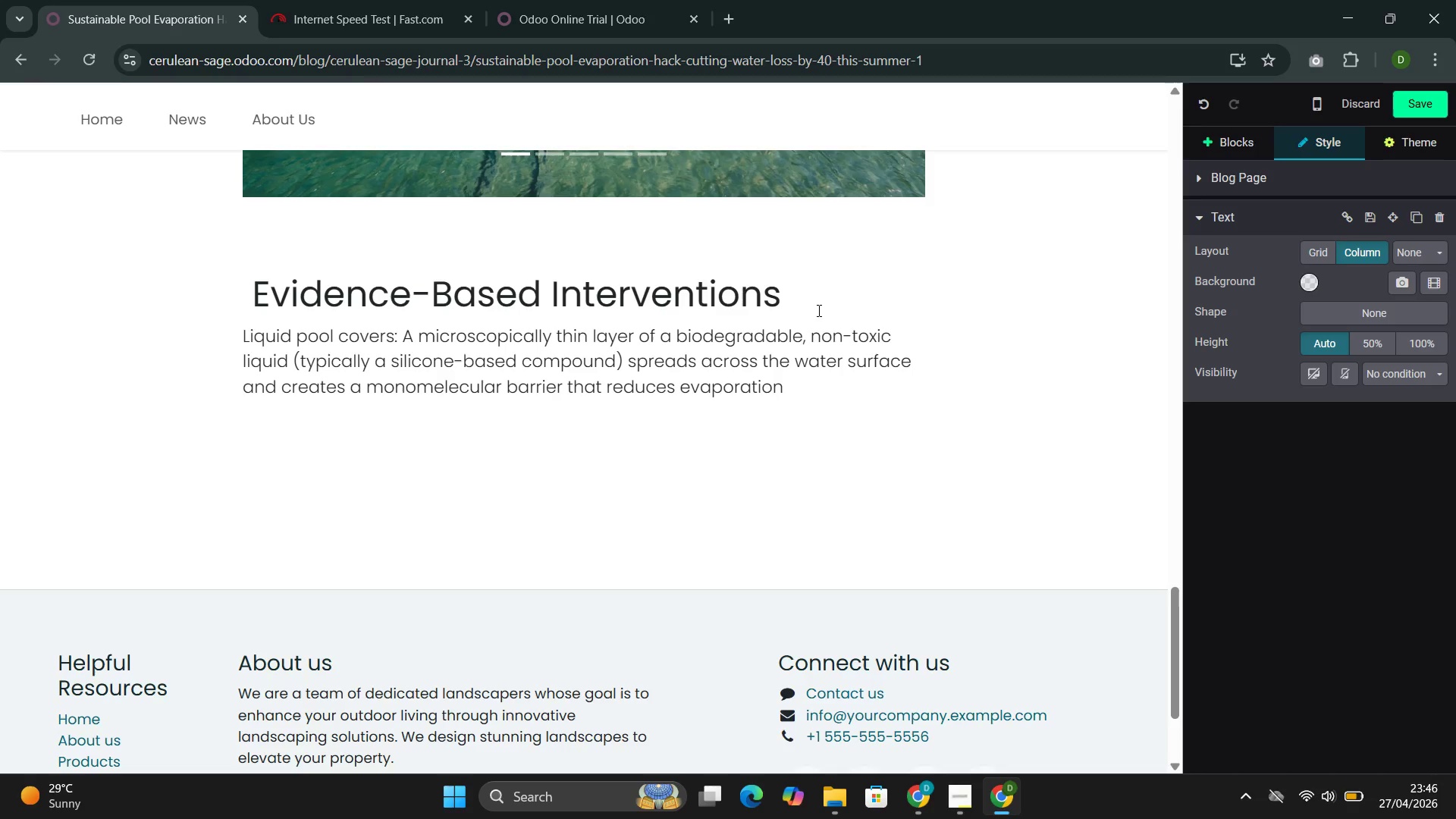 
type(by 30-50%. The barrier )
 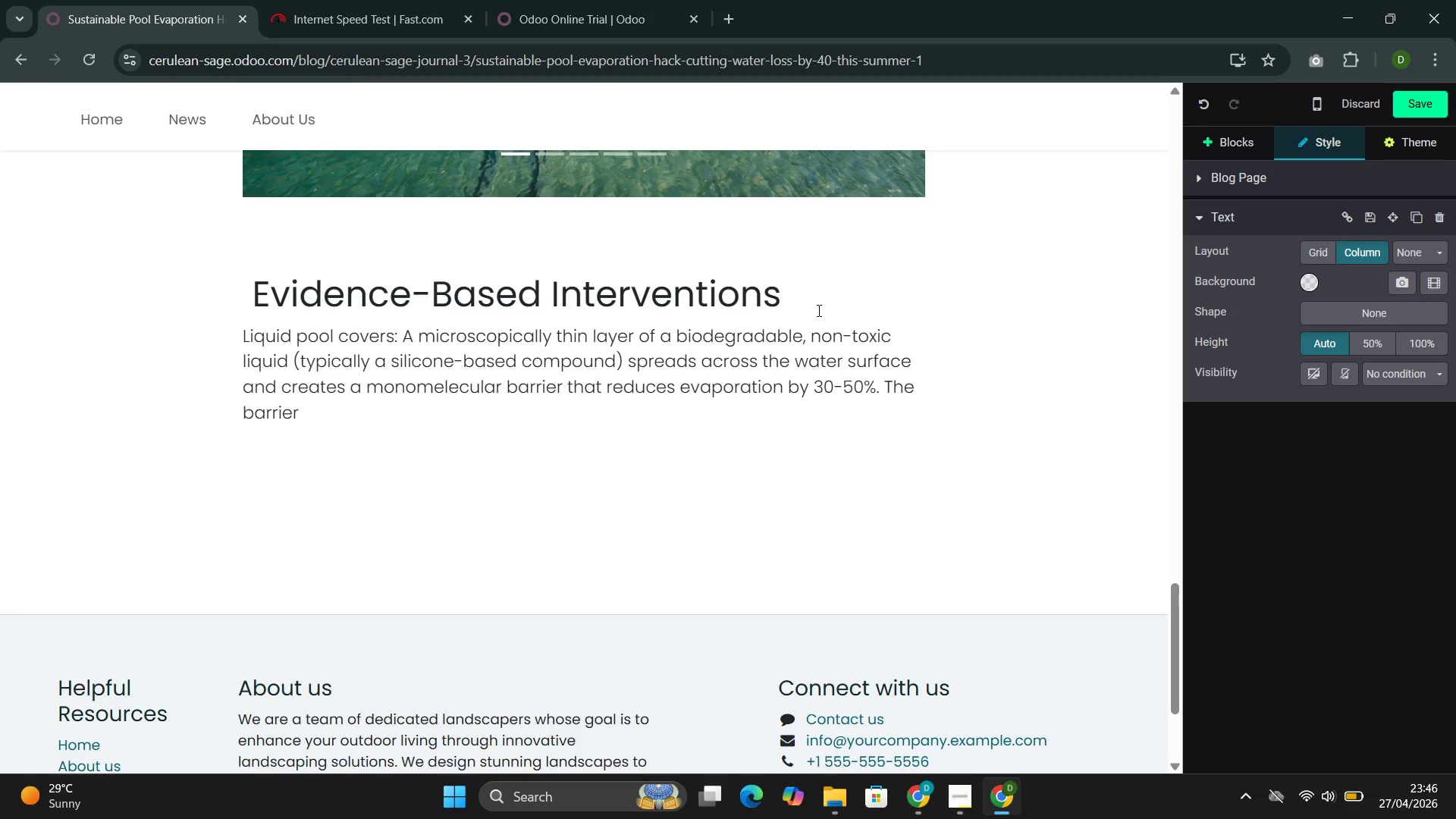 
wait(23.22)
 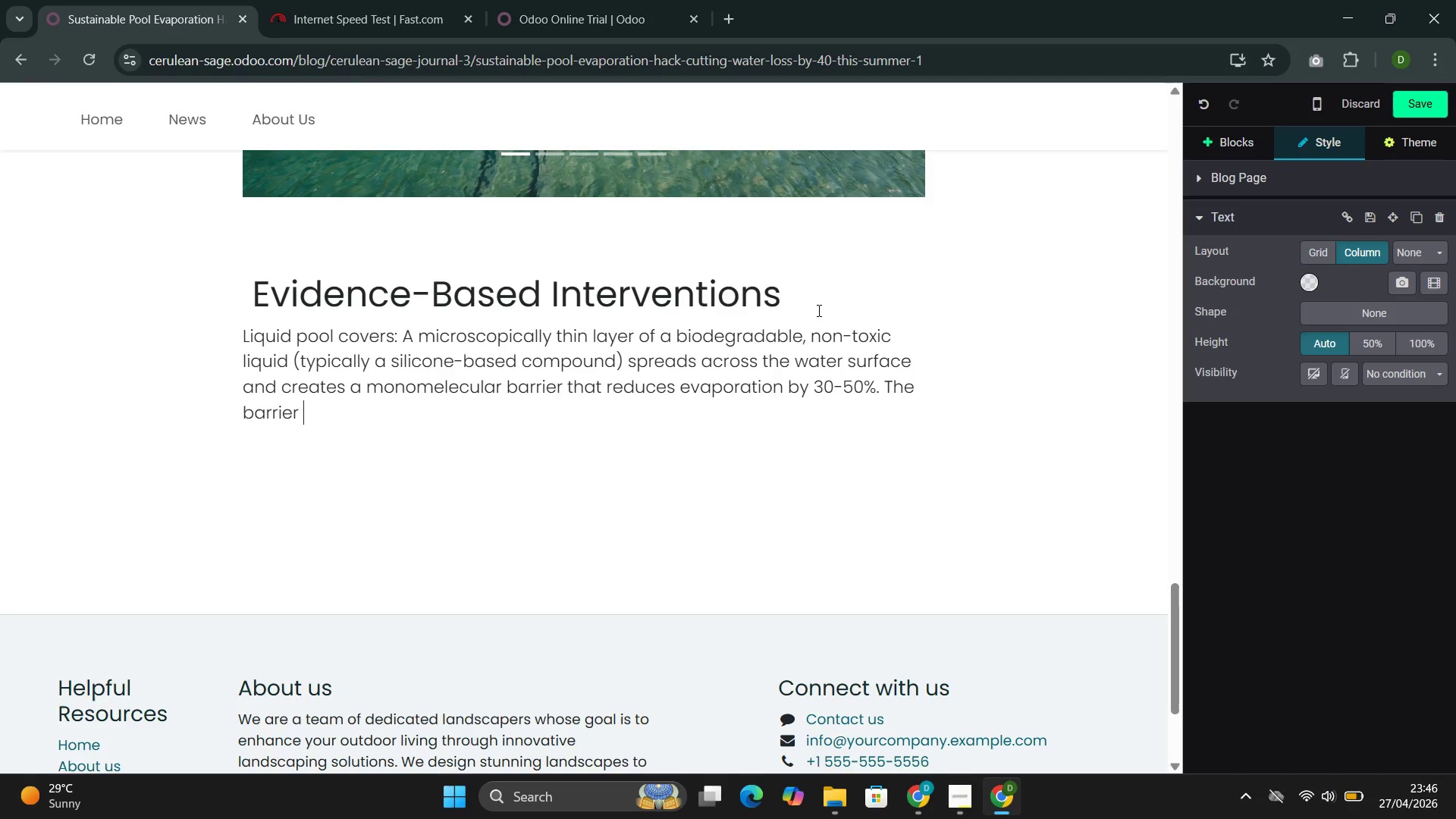 
type(is invisible to w)
key(Backspace)
type(swimmers, does not affect water chemistrym)
key(Backspace)
type(, and re)
 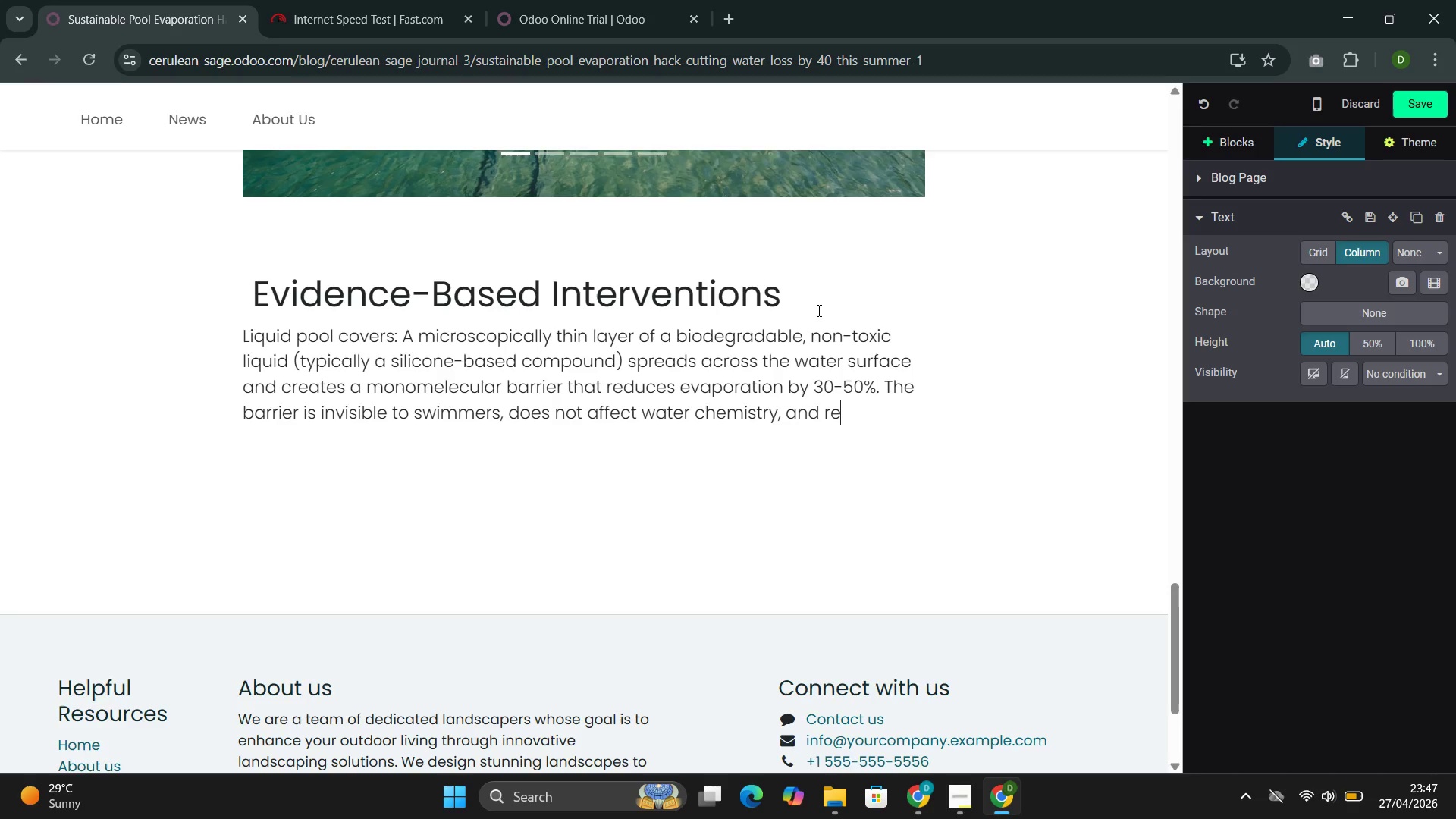 
type(-form)
 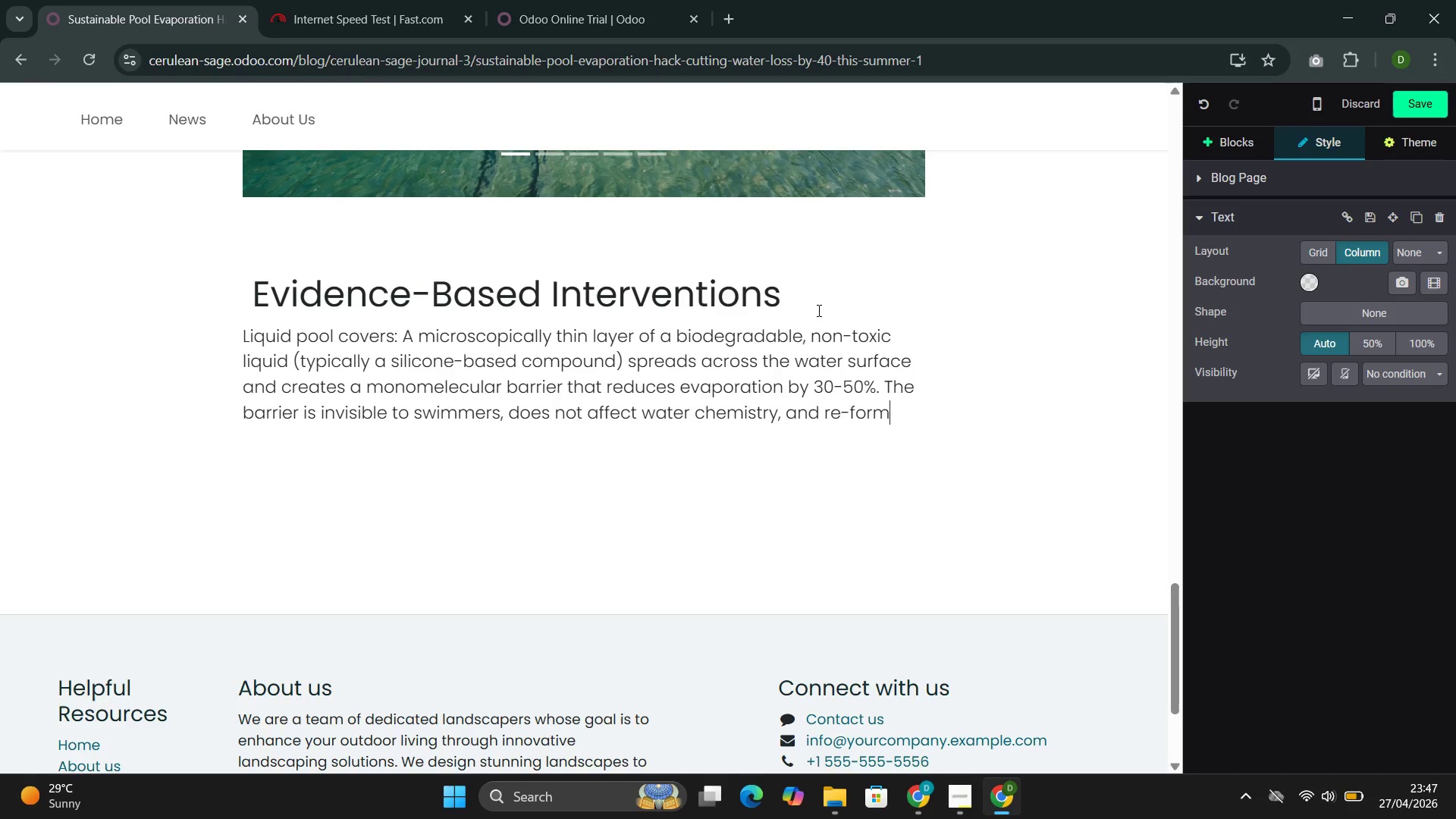 
type(s auth)
key(Backspace)
type(o)
 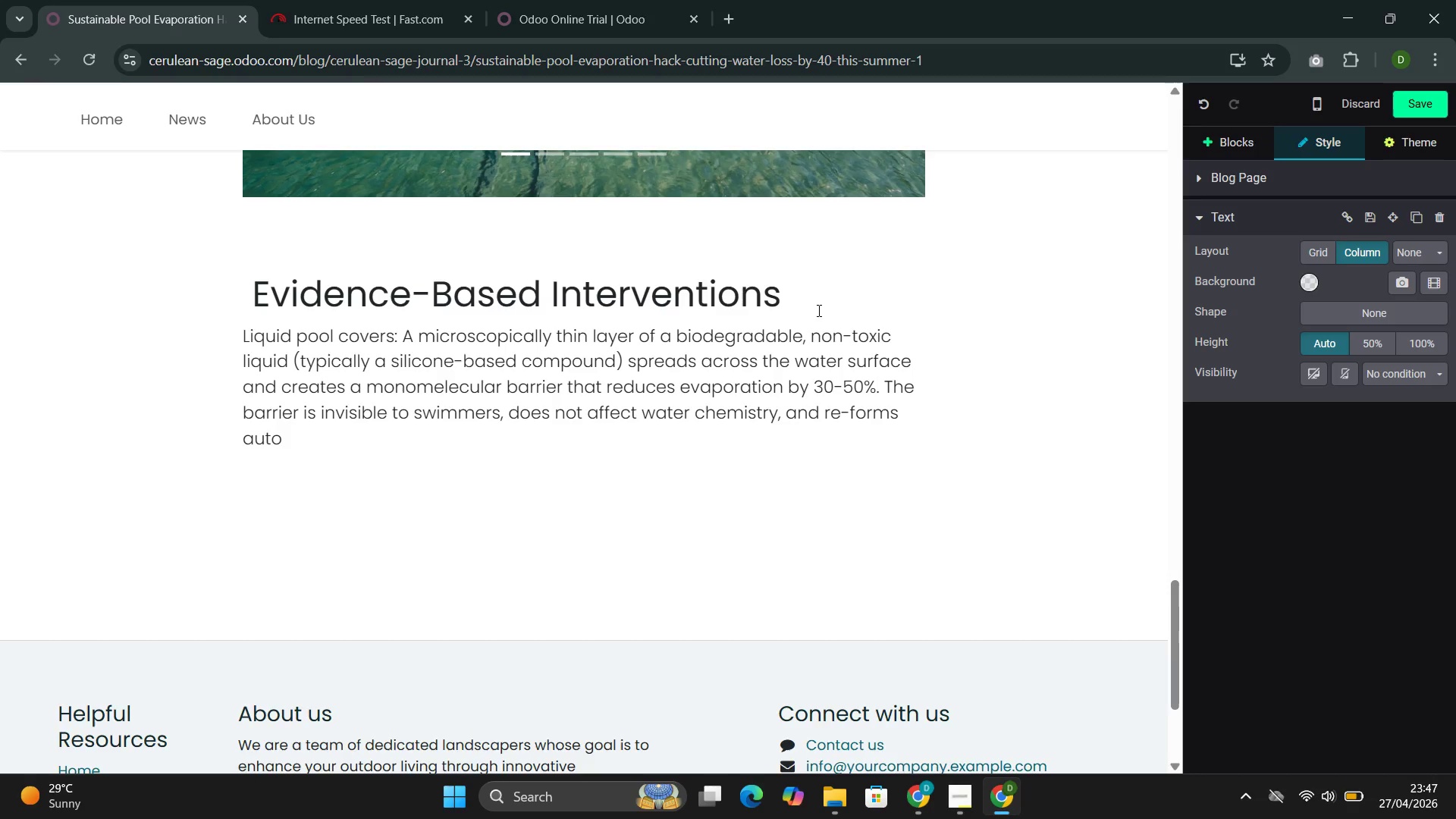 
type(mai)
key(Backspace)
type(tically aftre)
key(Backspace)
key(Backspace)
type(et)
key(Backspace)
type(r the water is disturbed )
key(Backspace)
type(. For homeowners who find physical covers inco)
 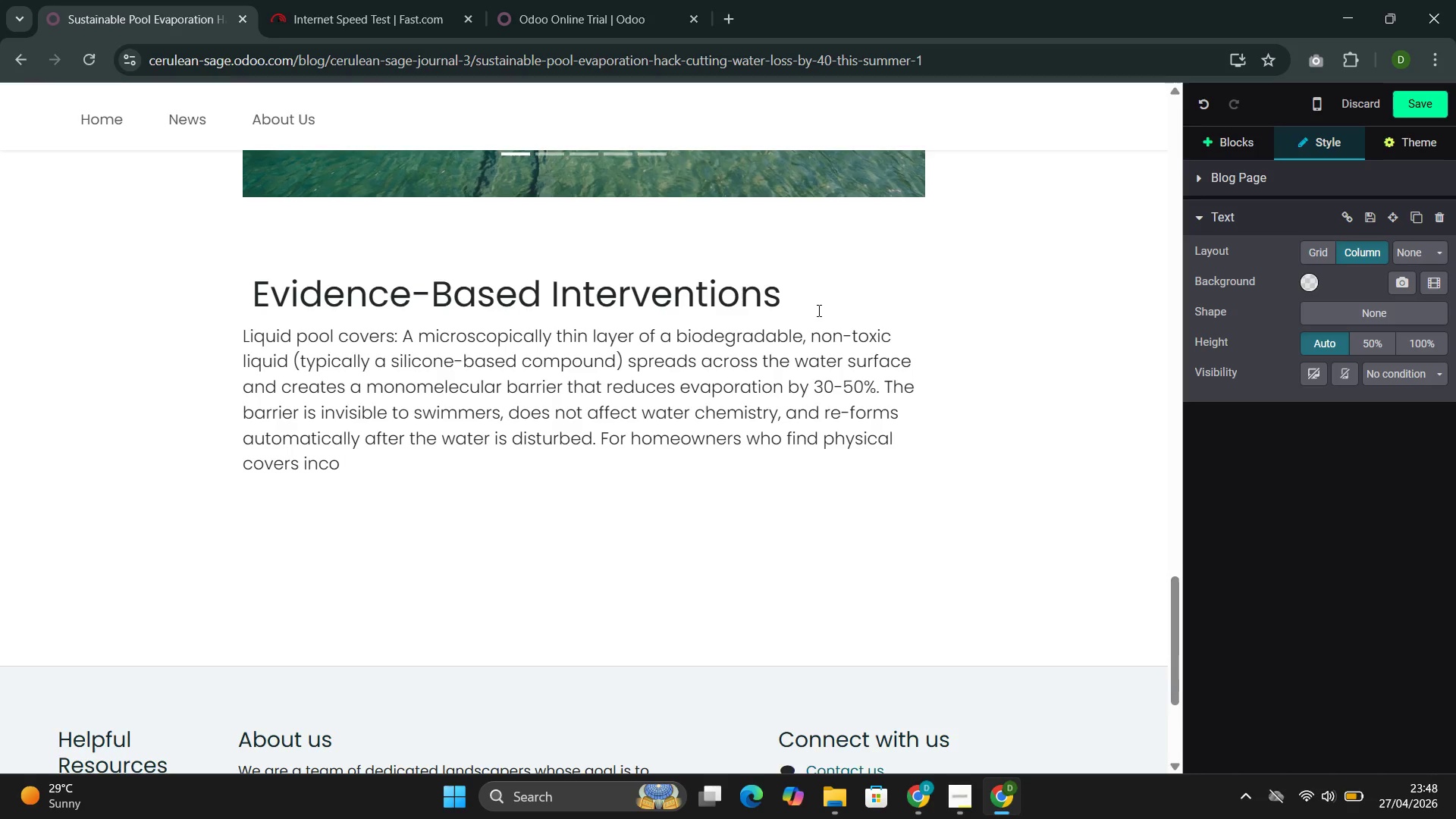 
type(nvention, this is the most effective passive intr)
key(Backspace)
type(ervention available.)
 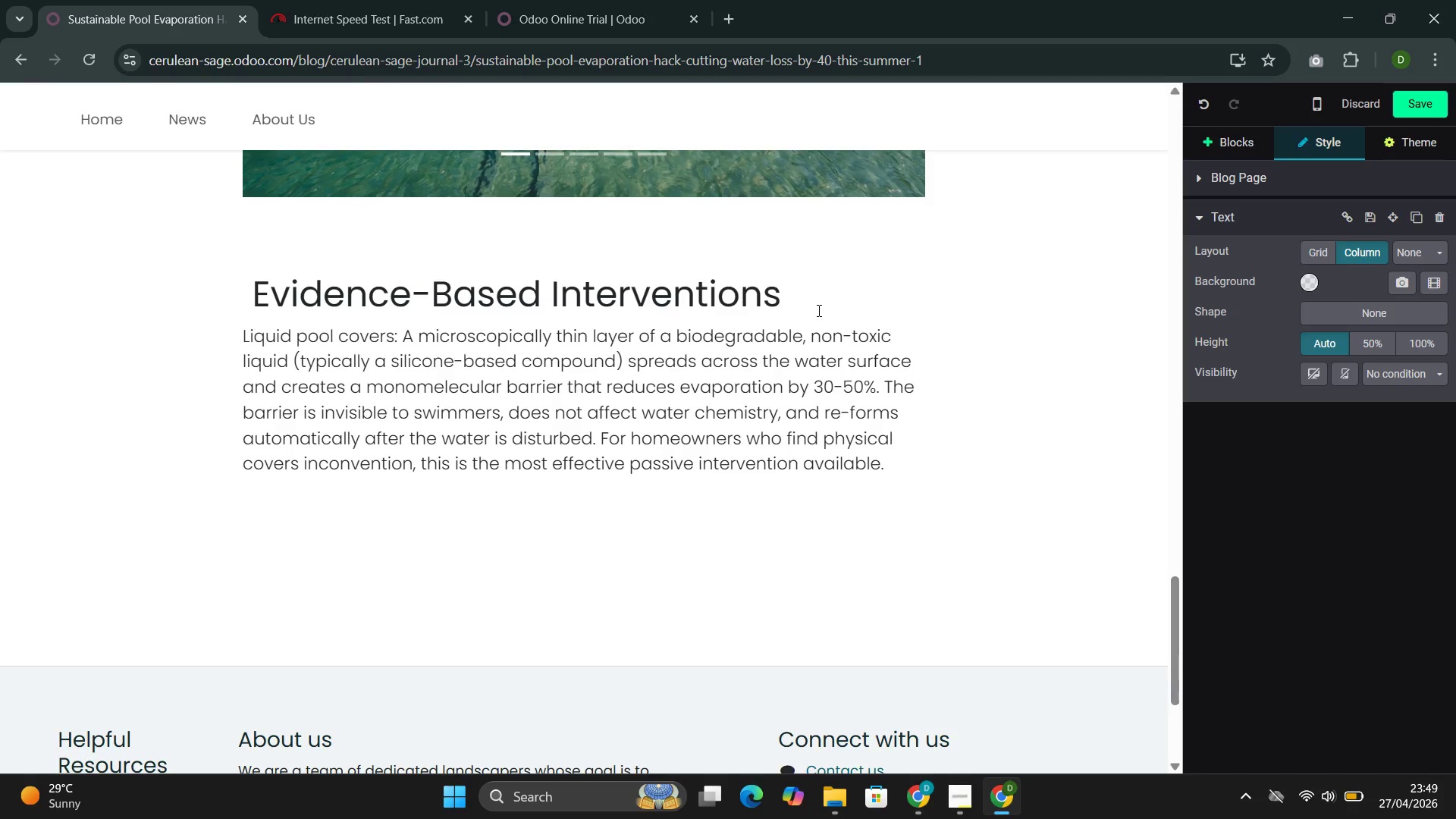 
wait(7.91)
 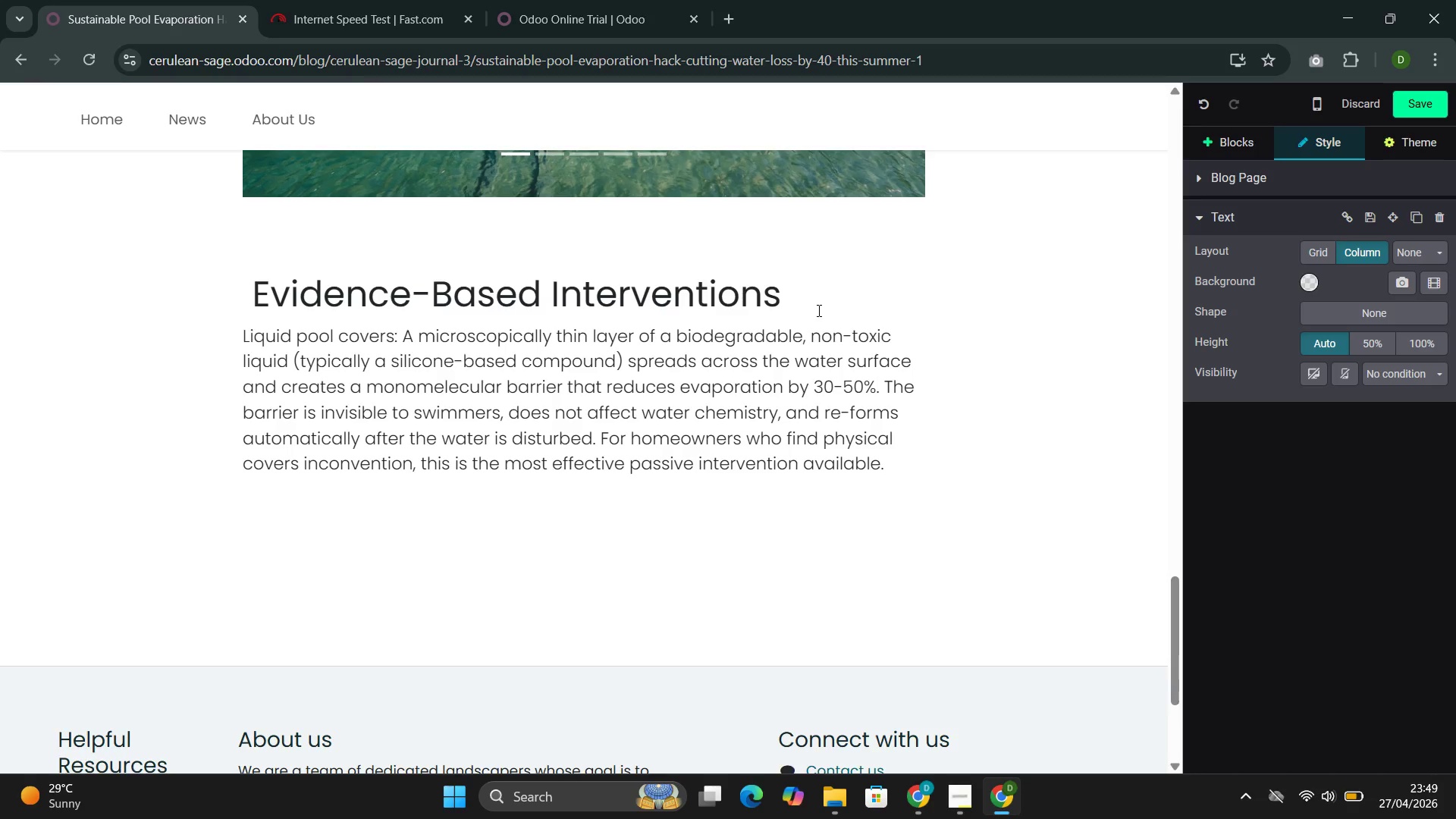 
key(Enter)
 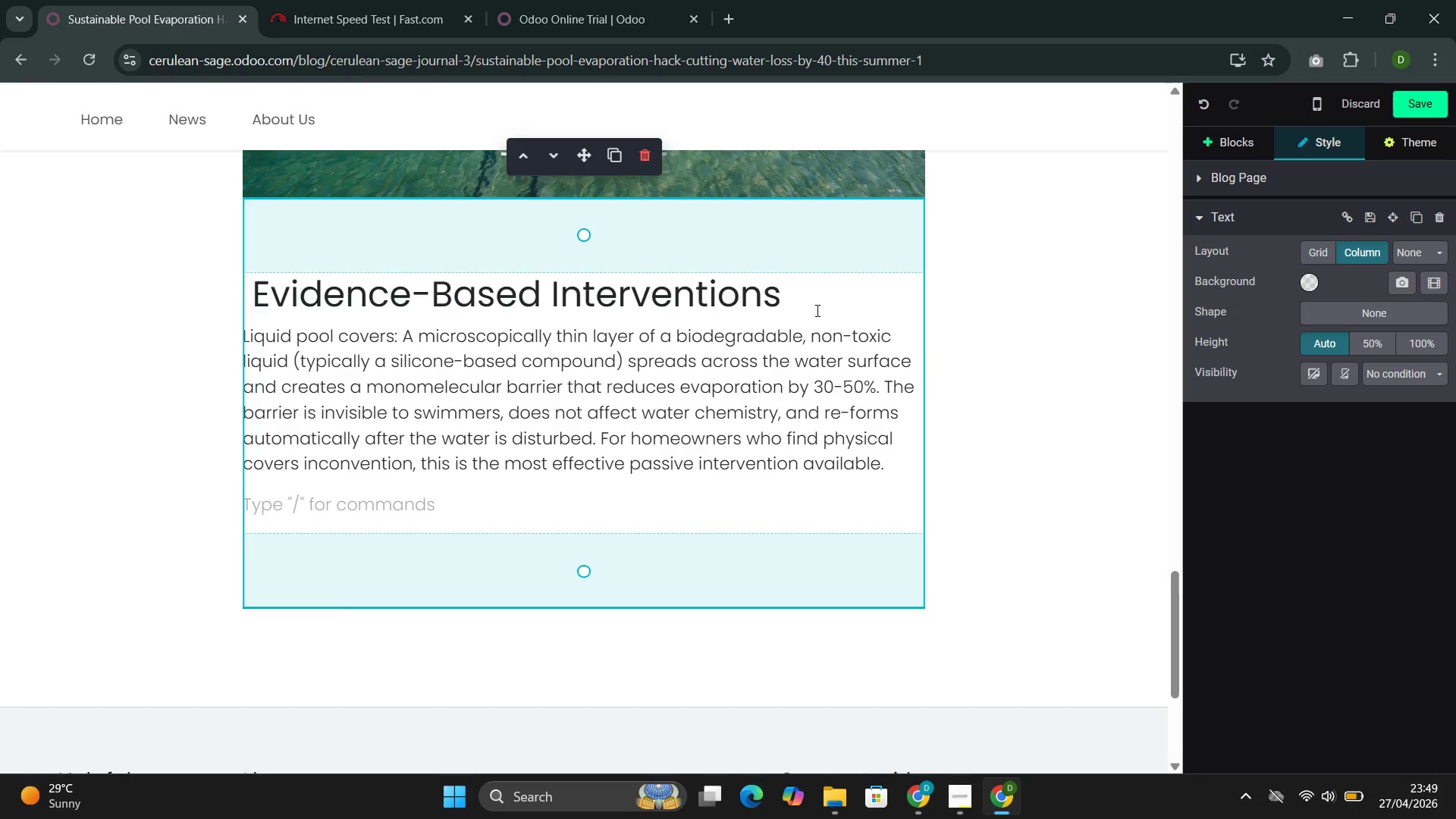 
wait(18.5)
 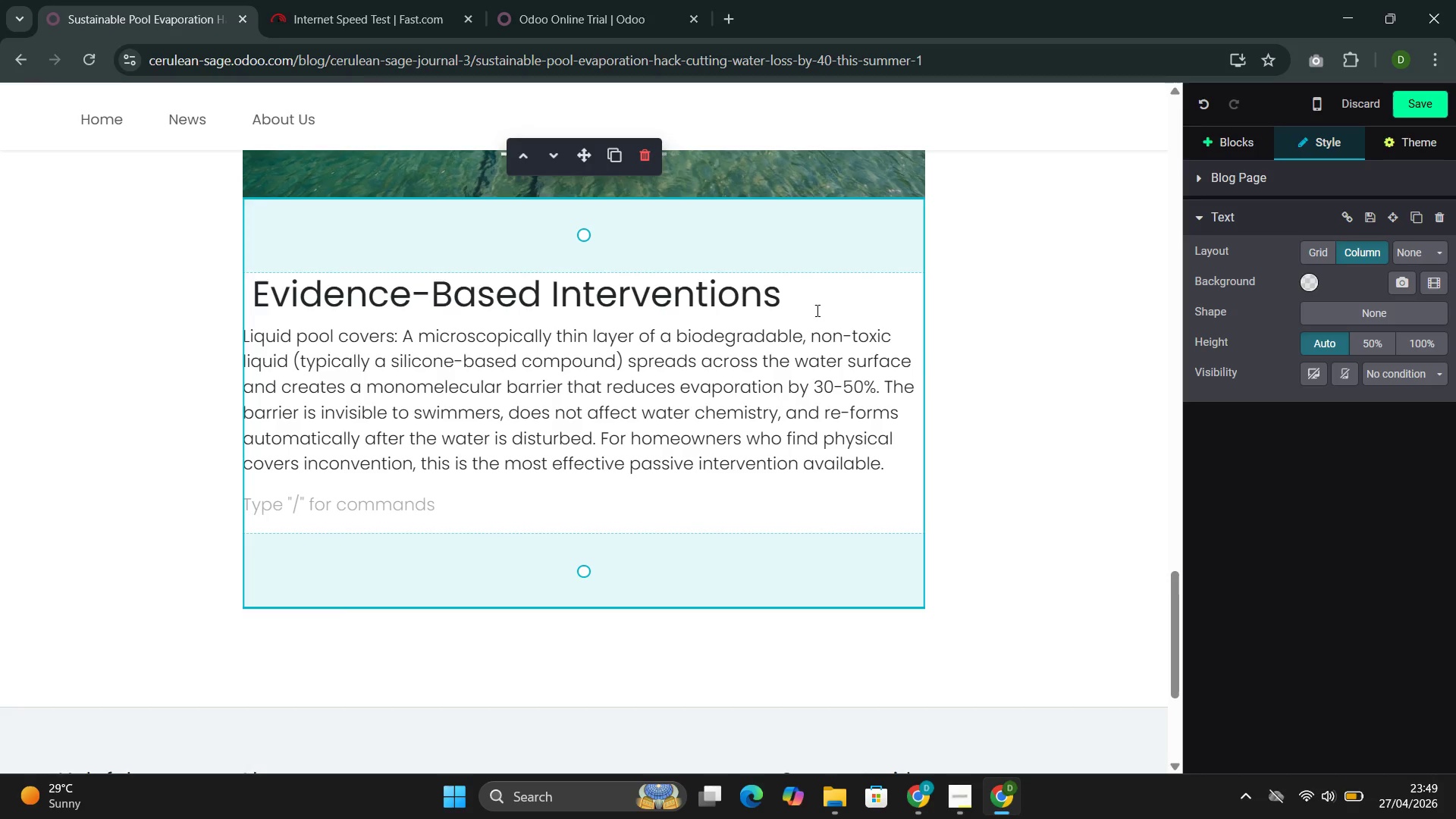 
left_click([1247, 147])
 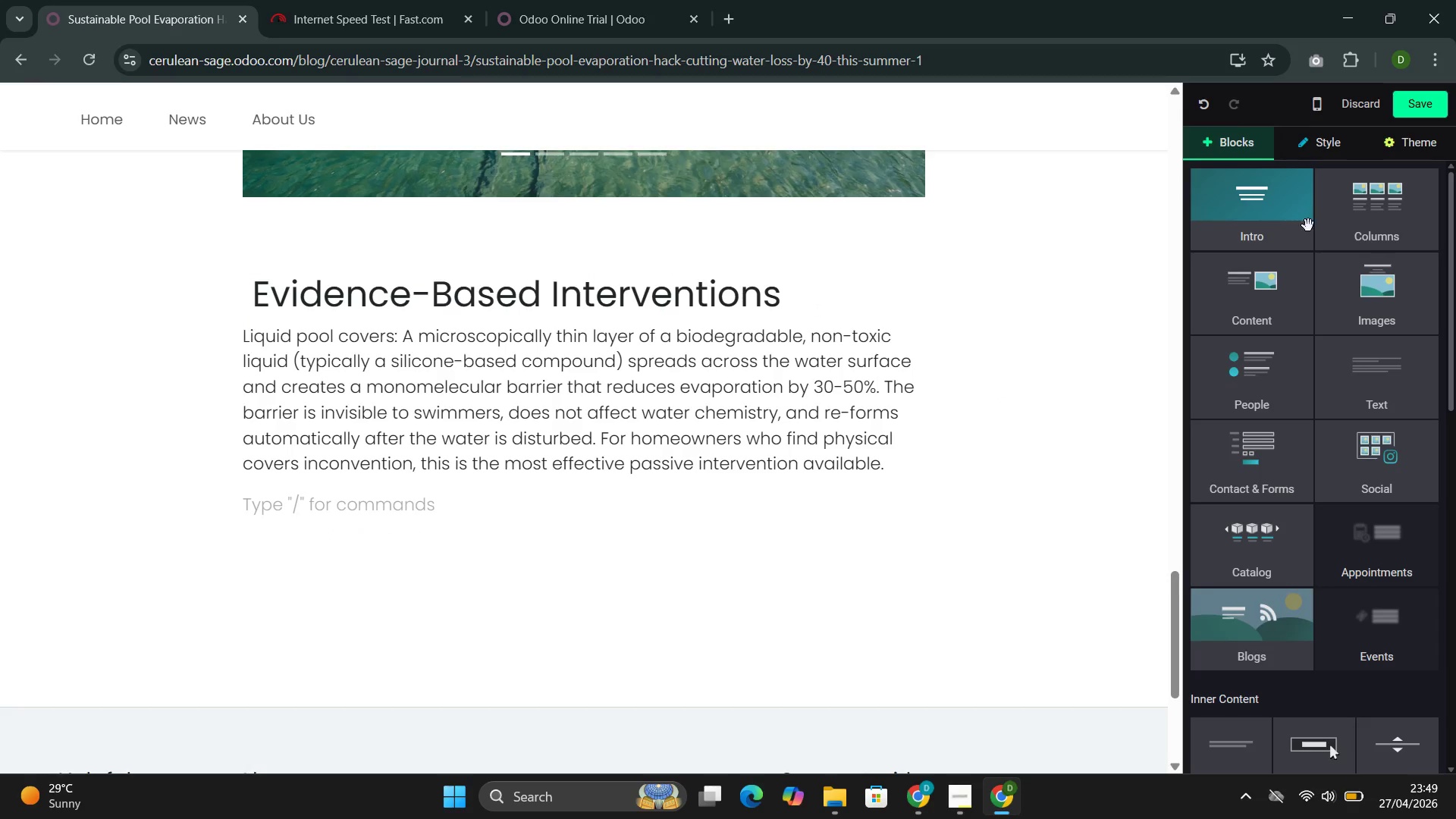 
left_click([1267, 324])
 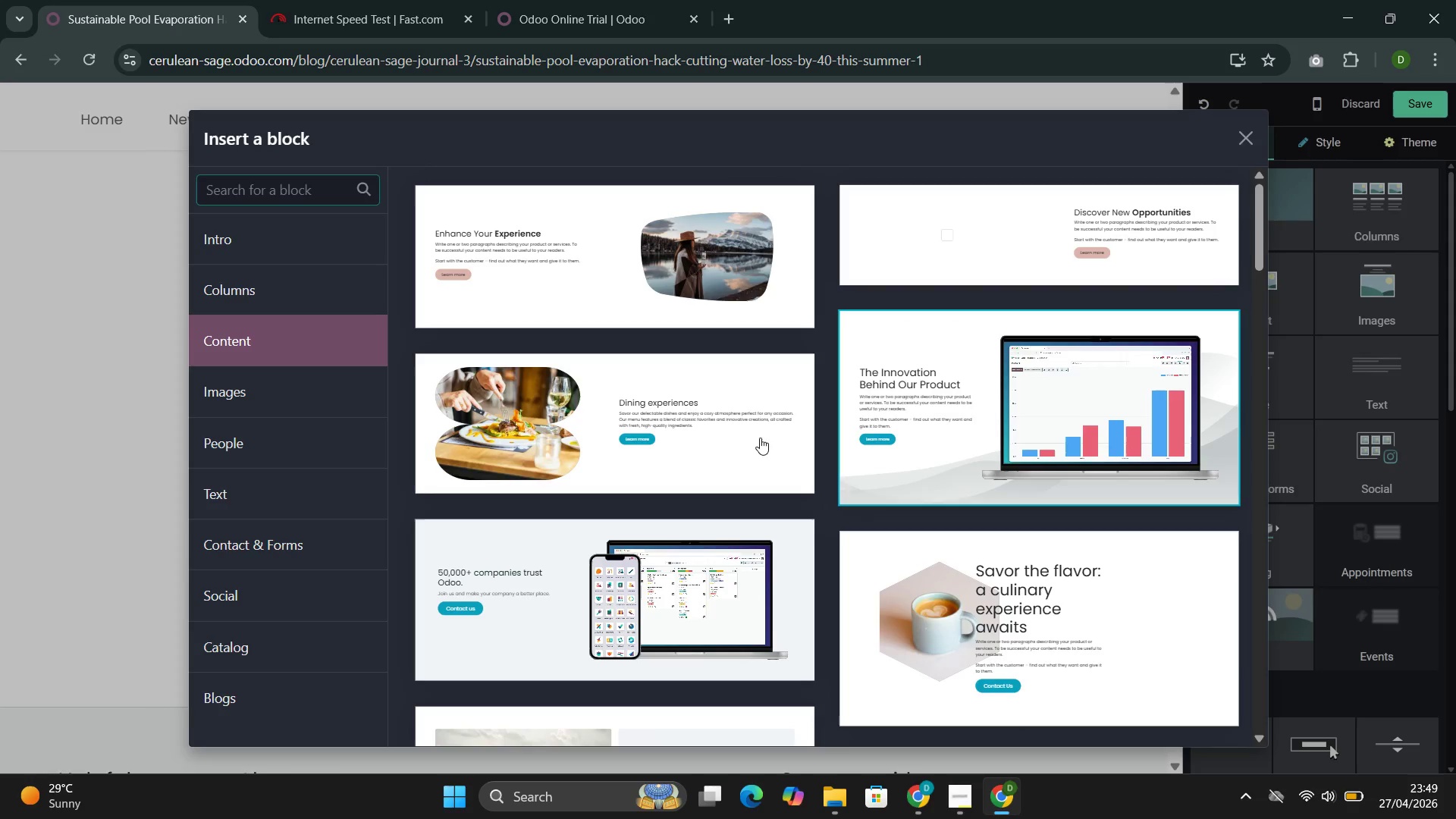 
mouse_move([733, 483])
 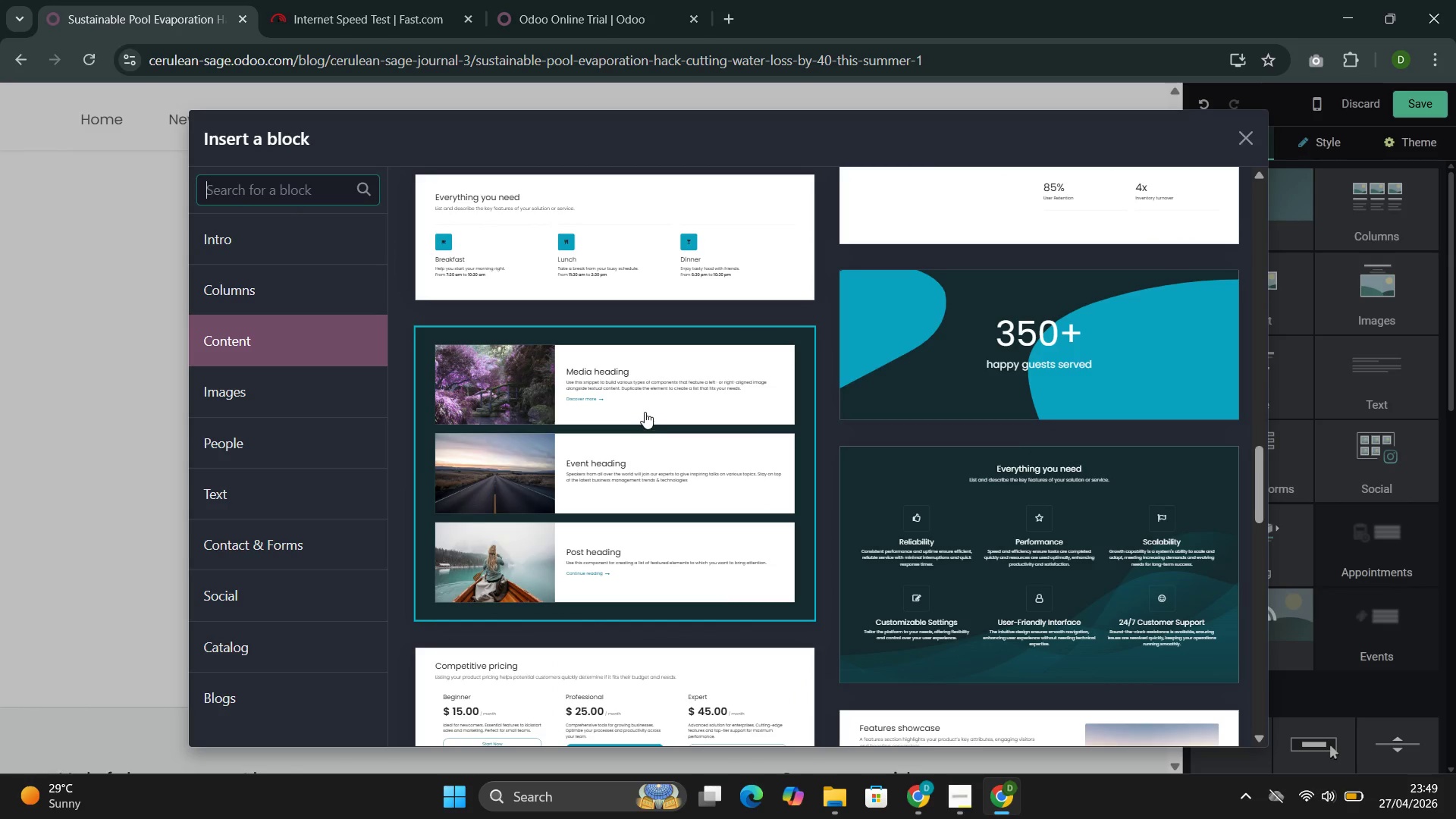 
left_click([645, 412])
 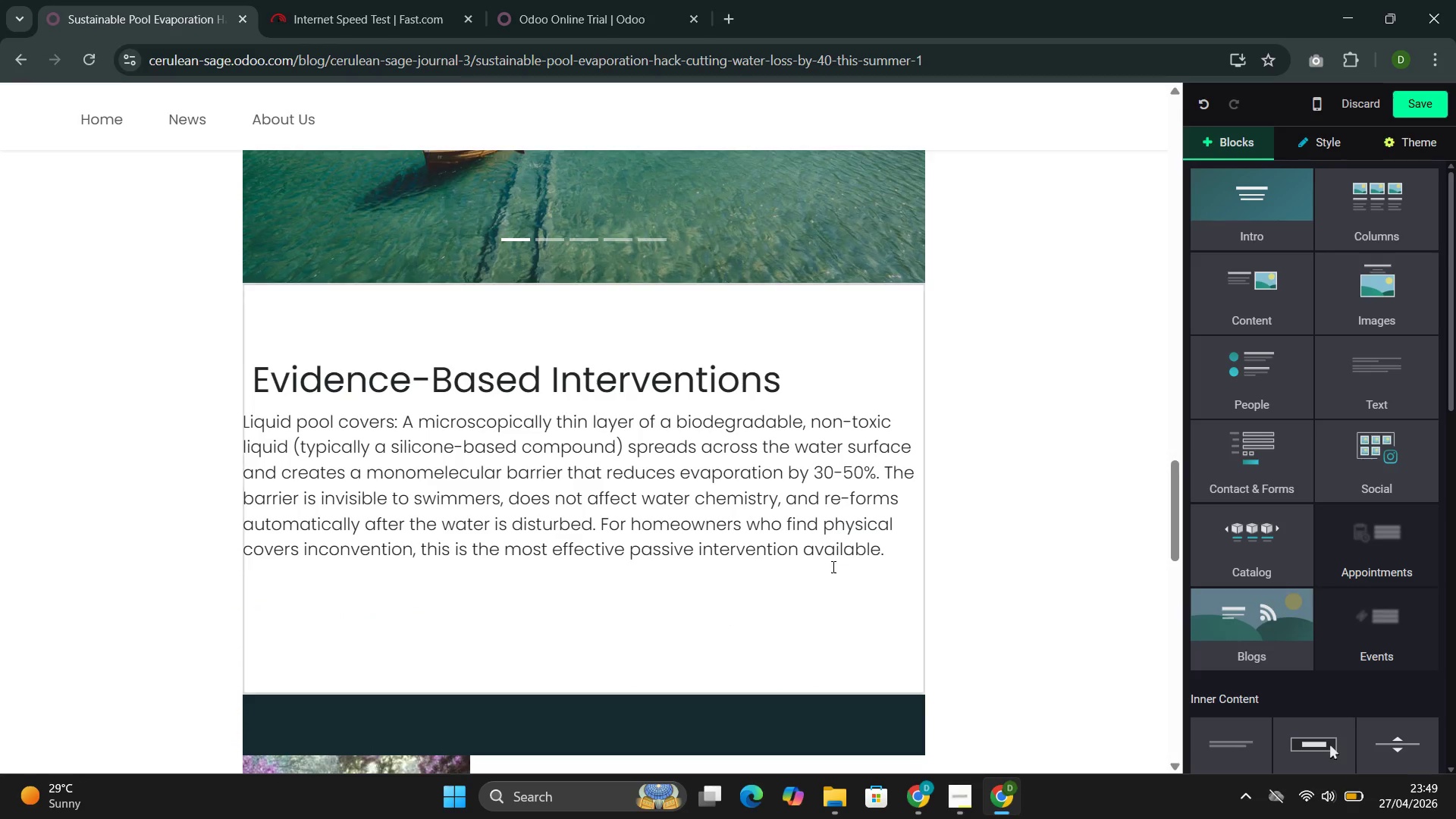 
left_click_drag(start_coordinate=[891, 547], to_coordinate=[243, 416])
 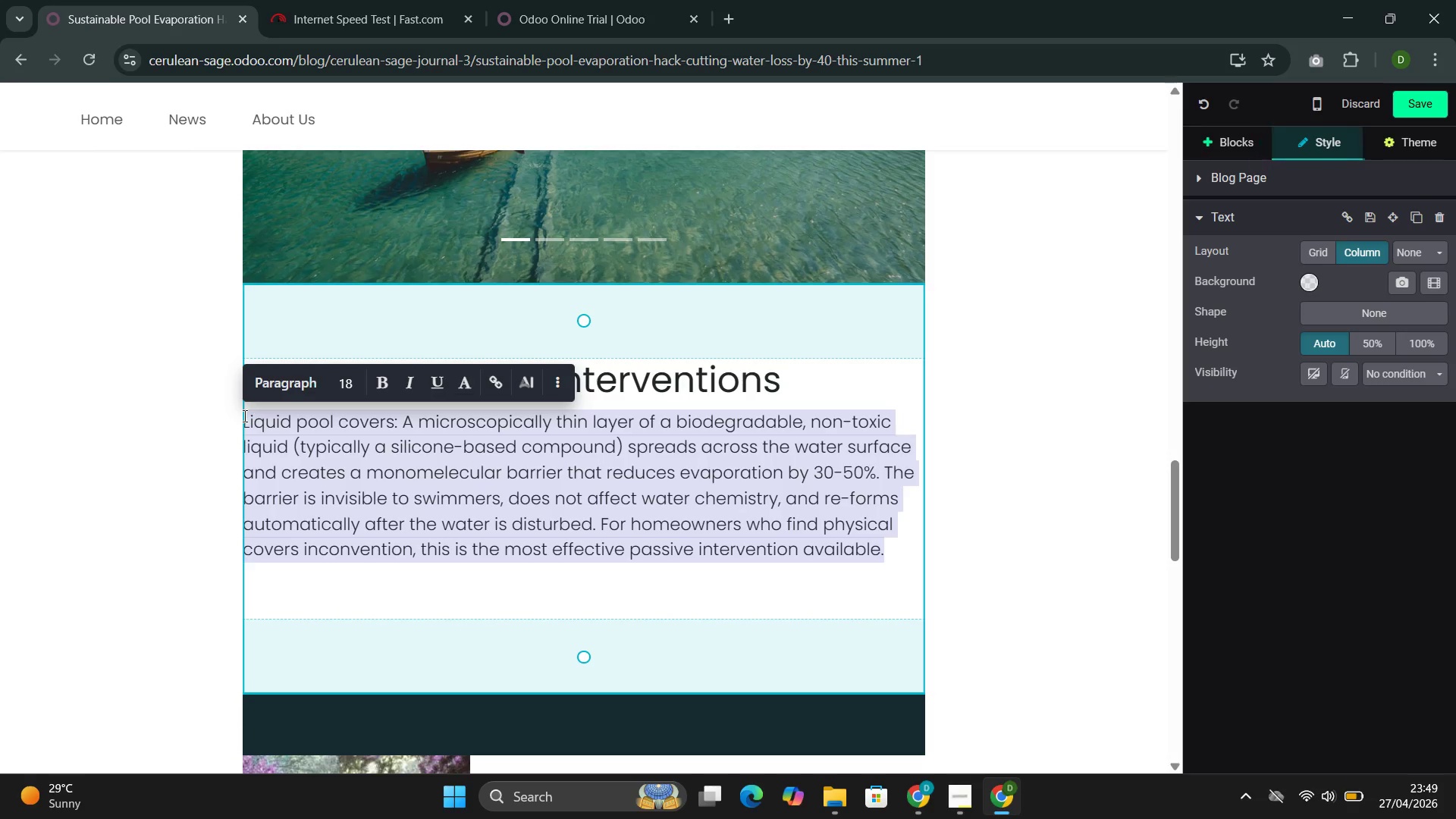 
key(Control+C)
 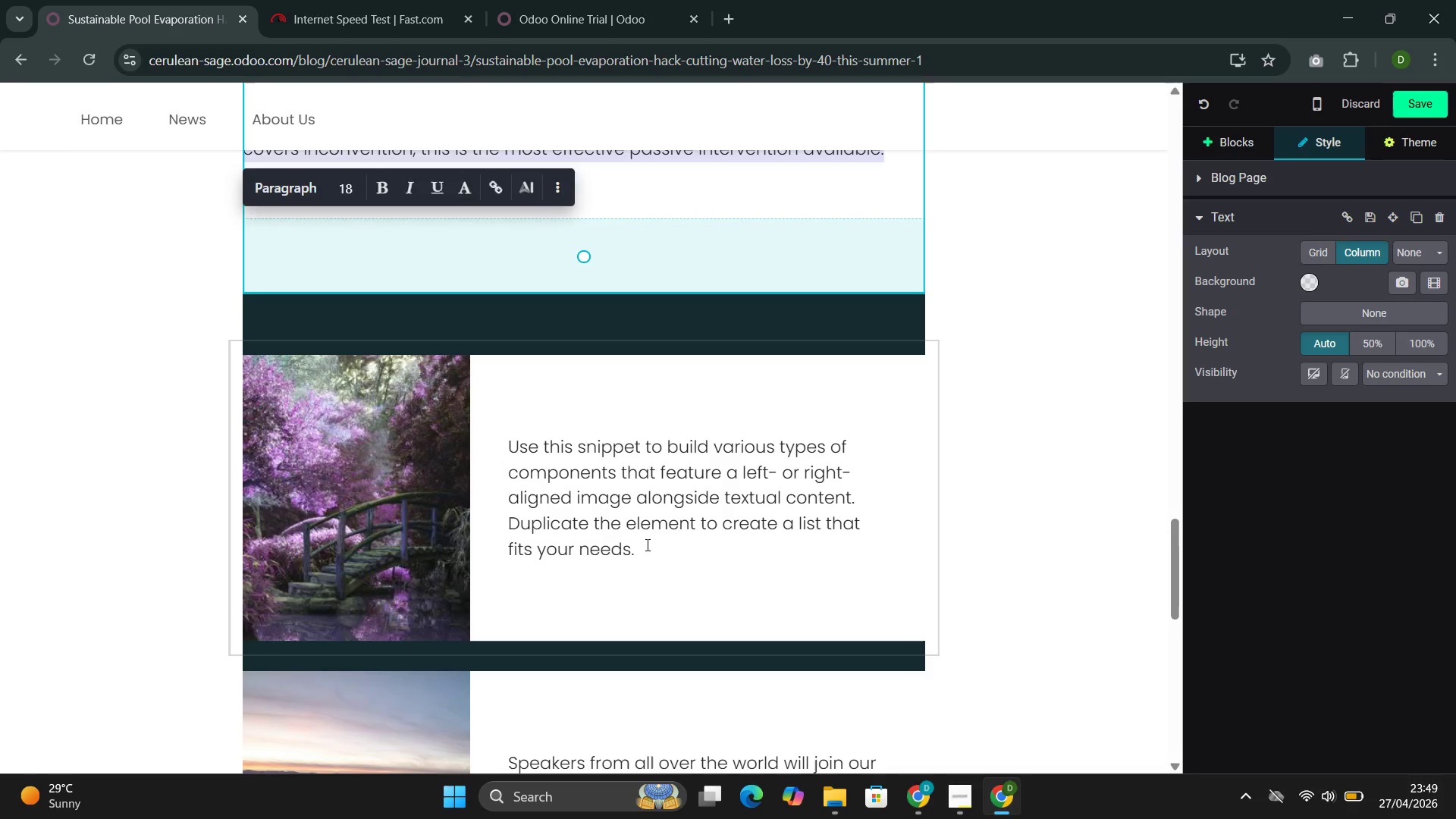 
left_click([517, 473])
 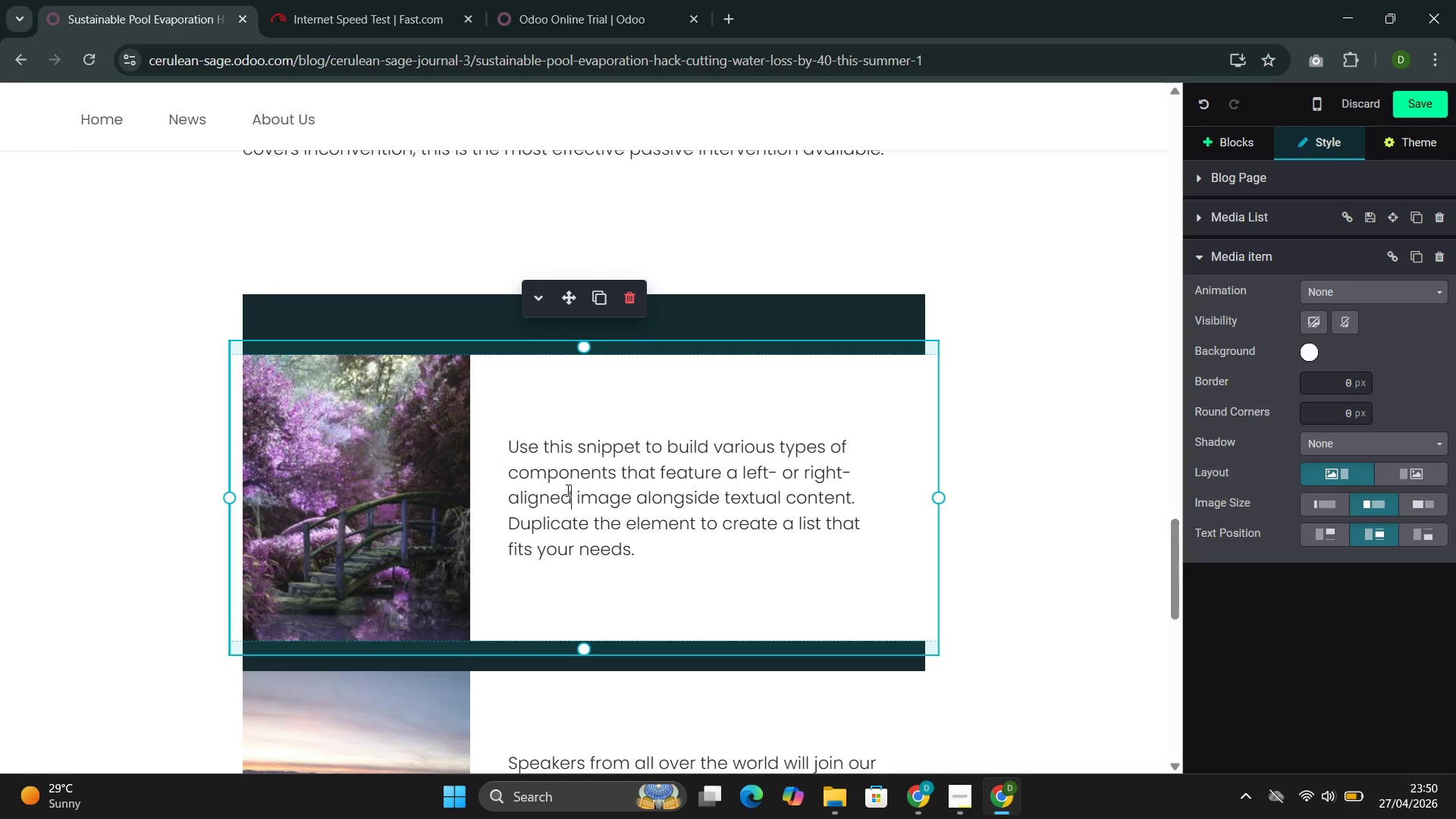 
double_click([566, 490])
 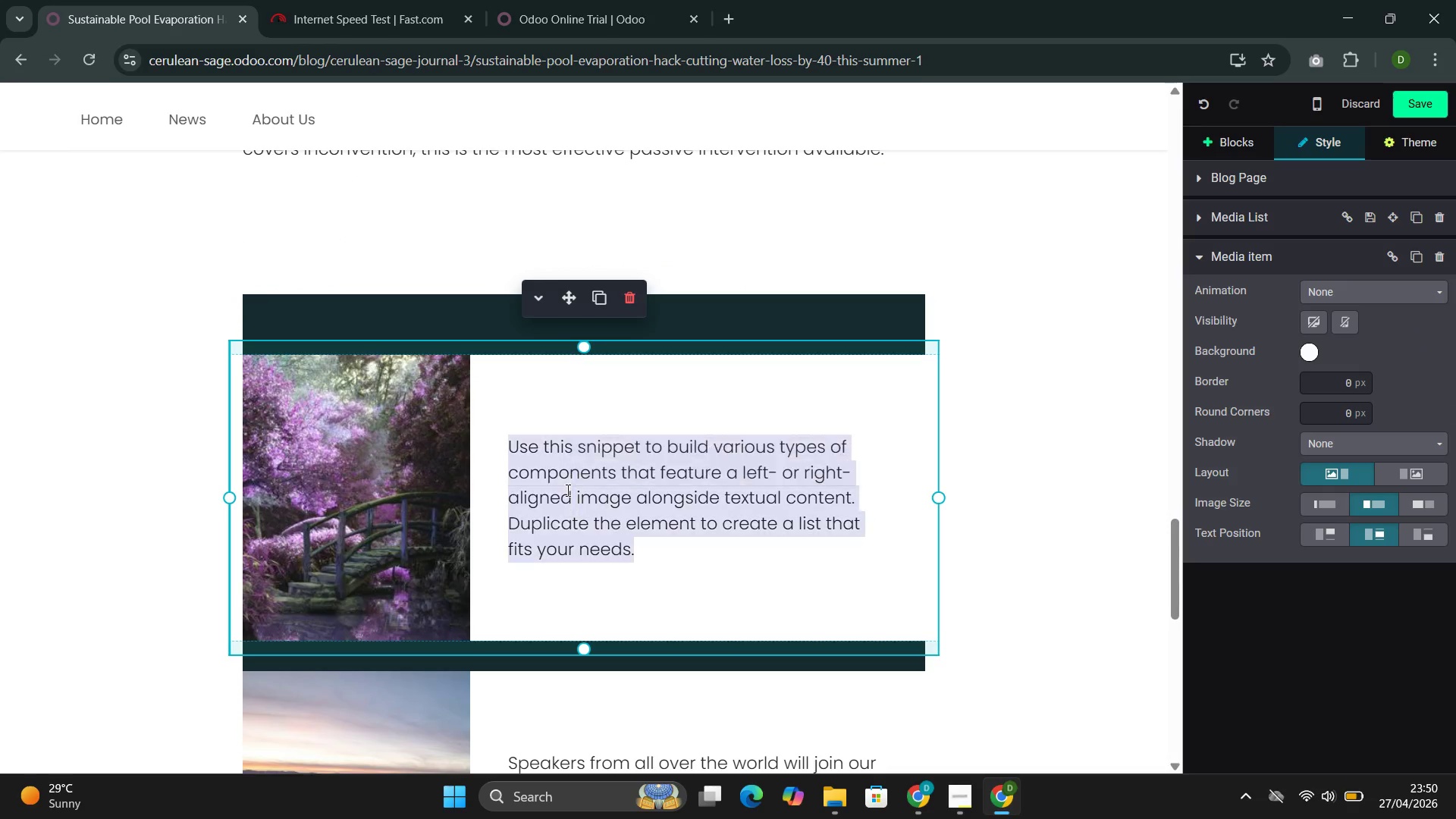 
triple_click([566, 490])
 